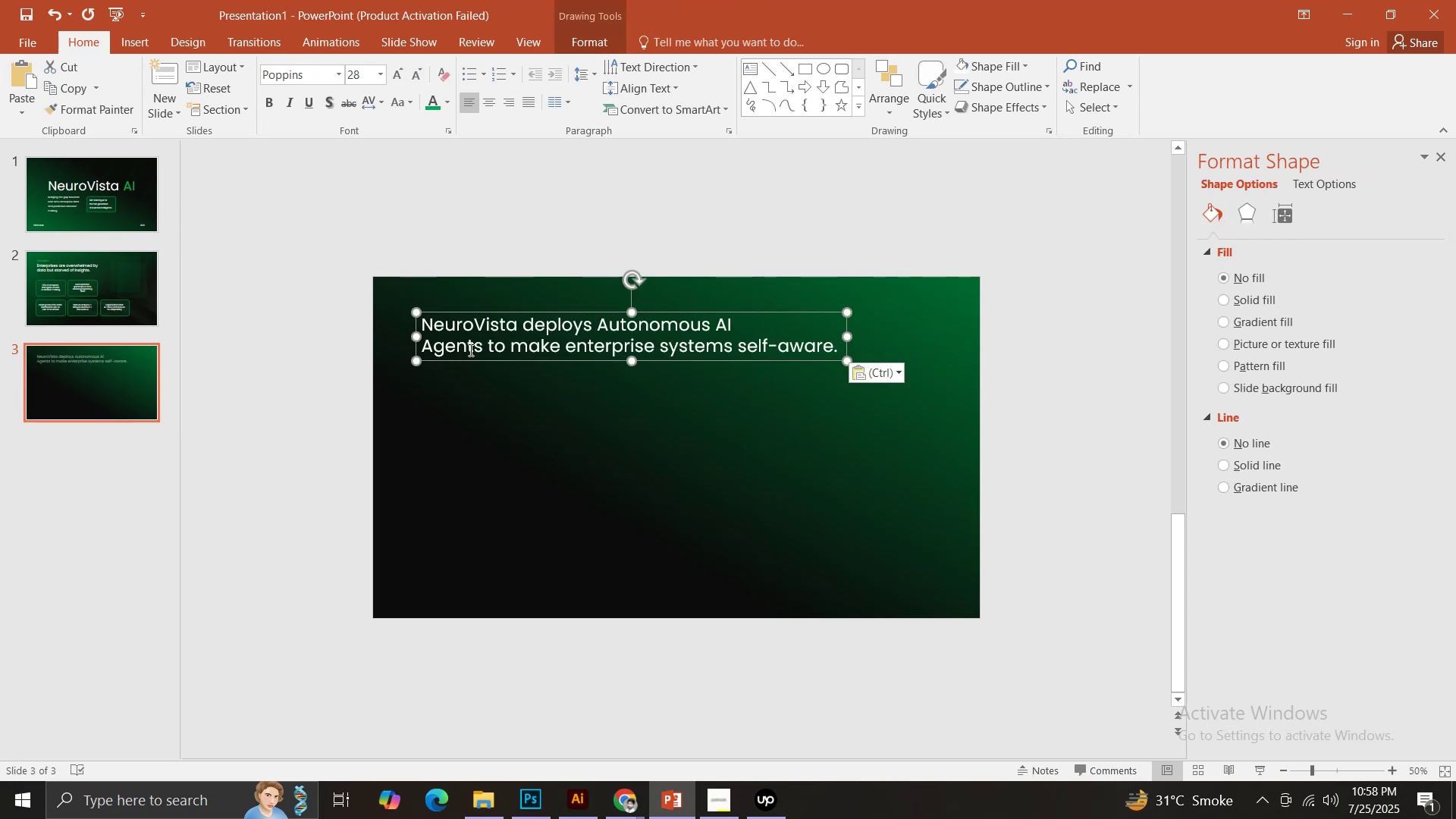 
left_click([105, 300])
 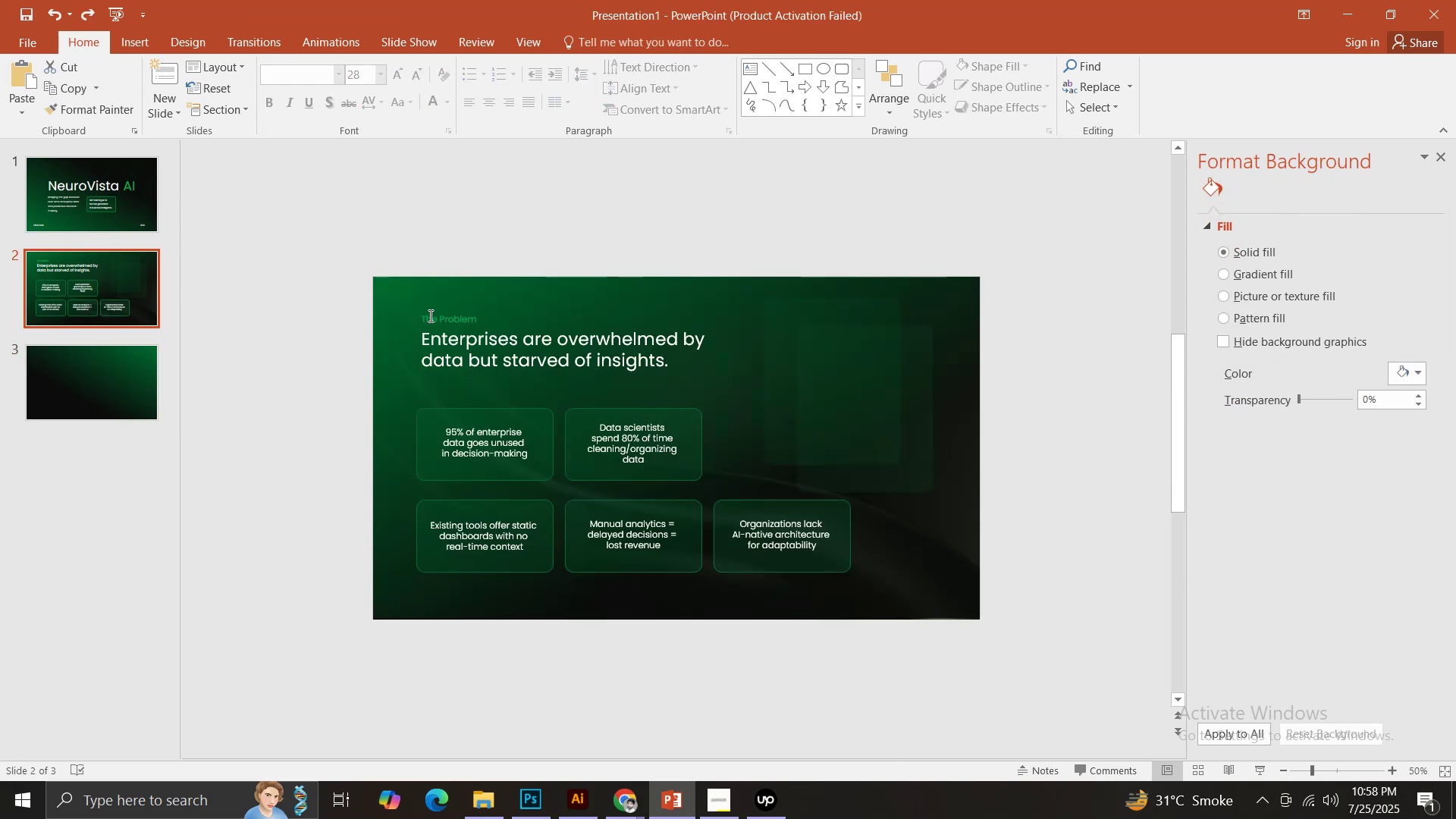 
left_click([431, 315])
 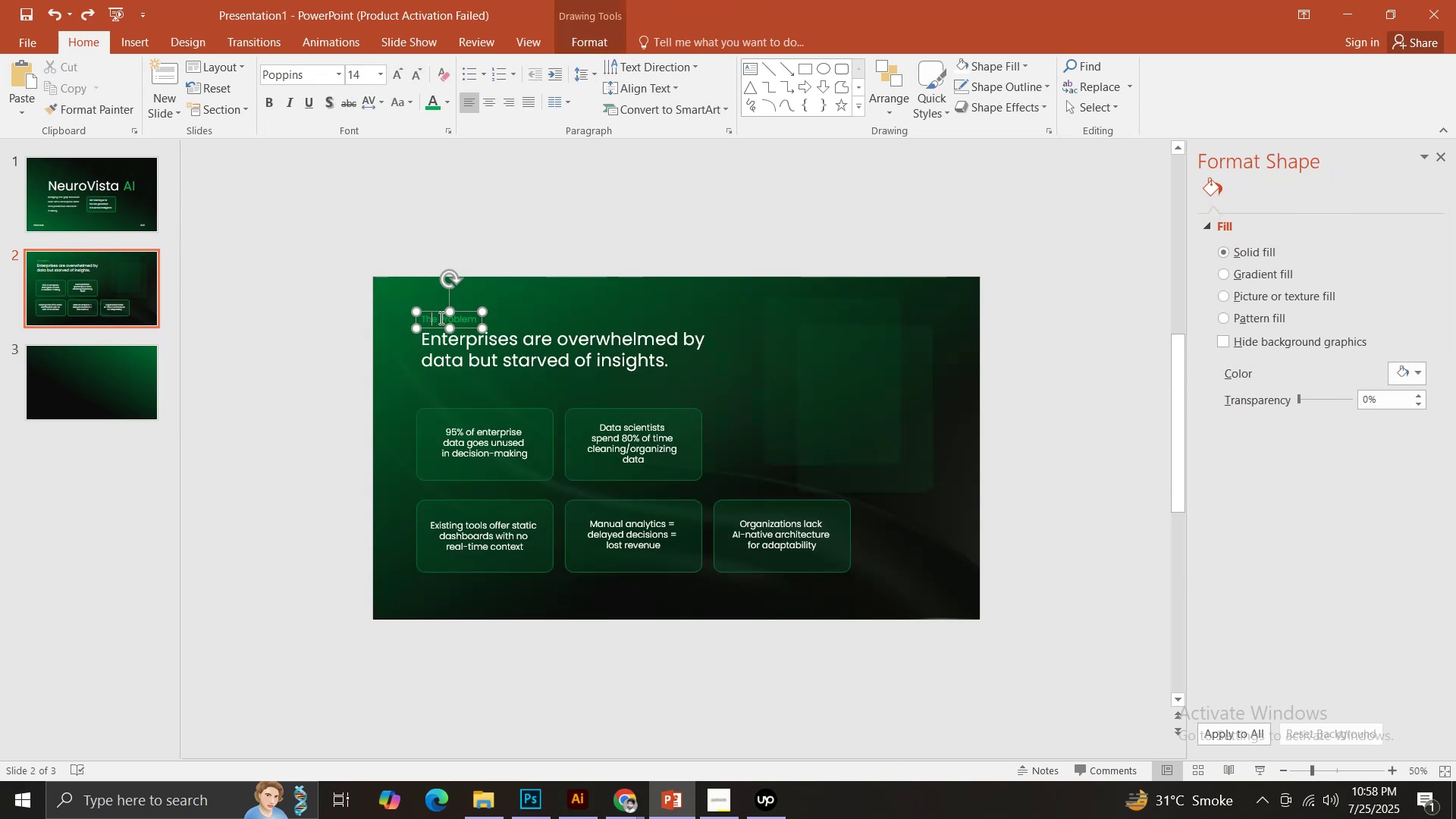 
key(Shift+ShiftLeft)
 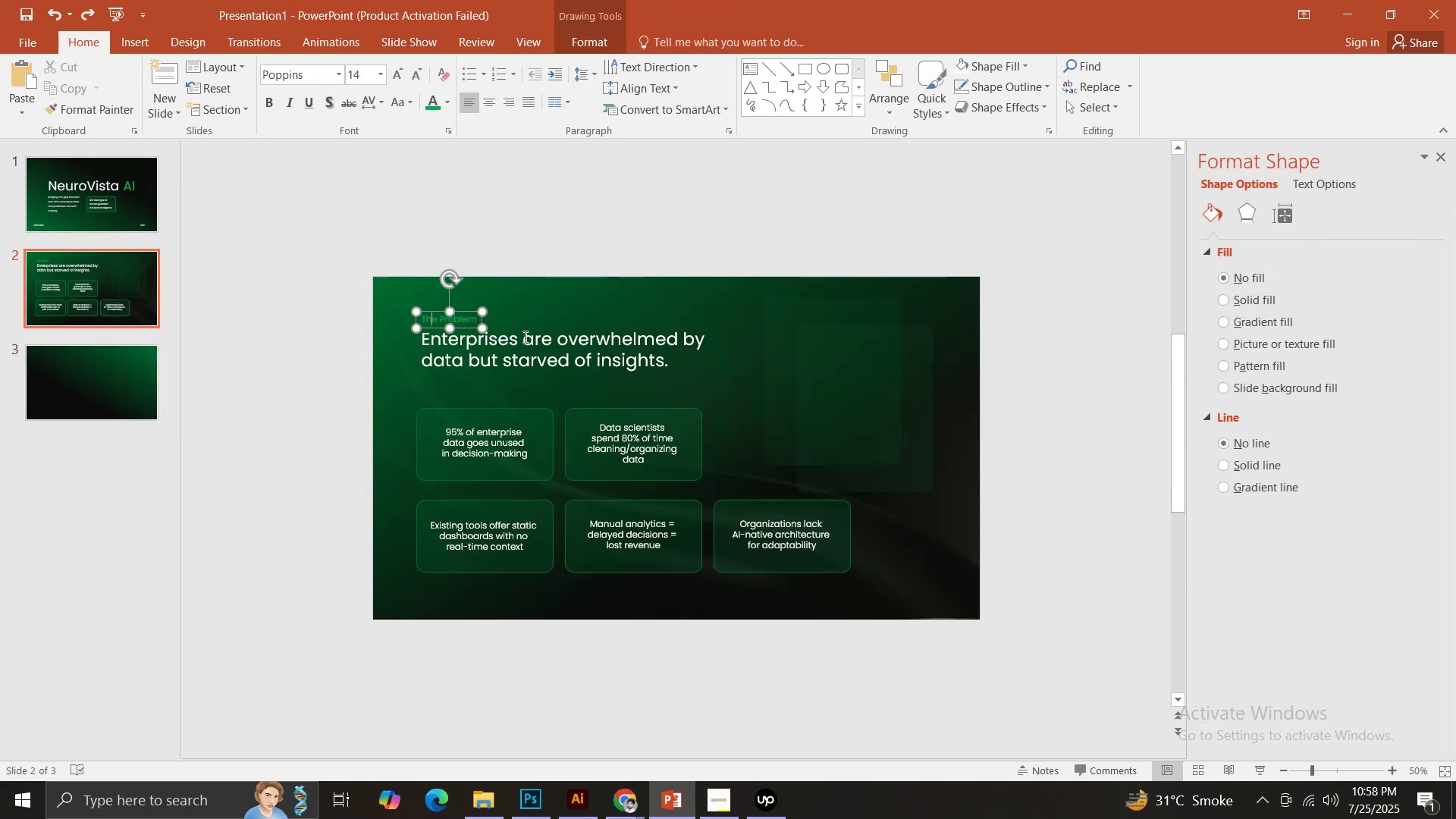 
left_click([524, 337])
 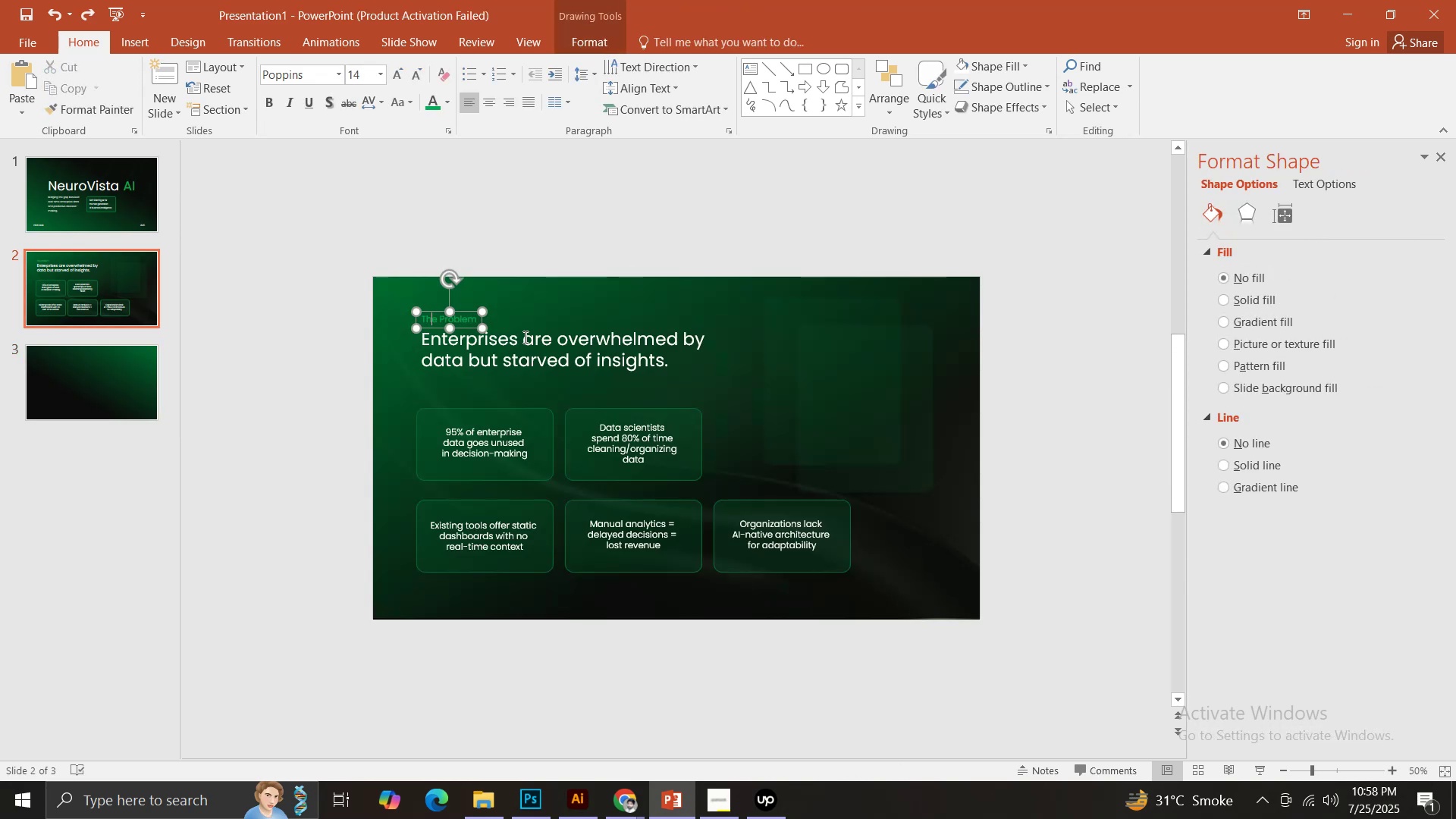 
key(Control+ControlLeft)
 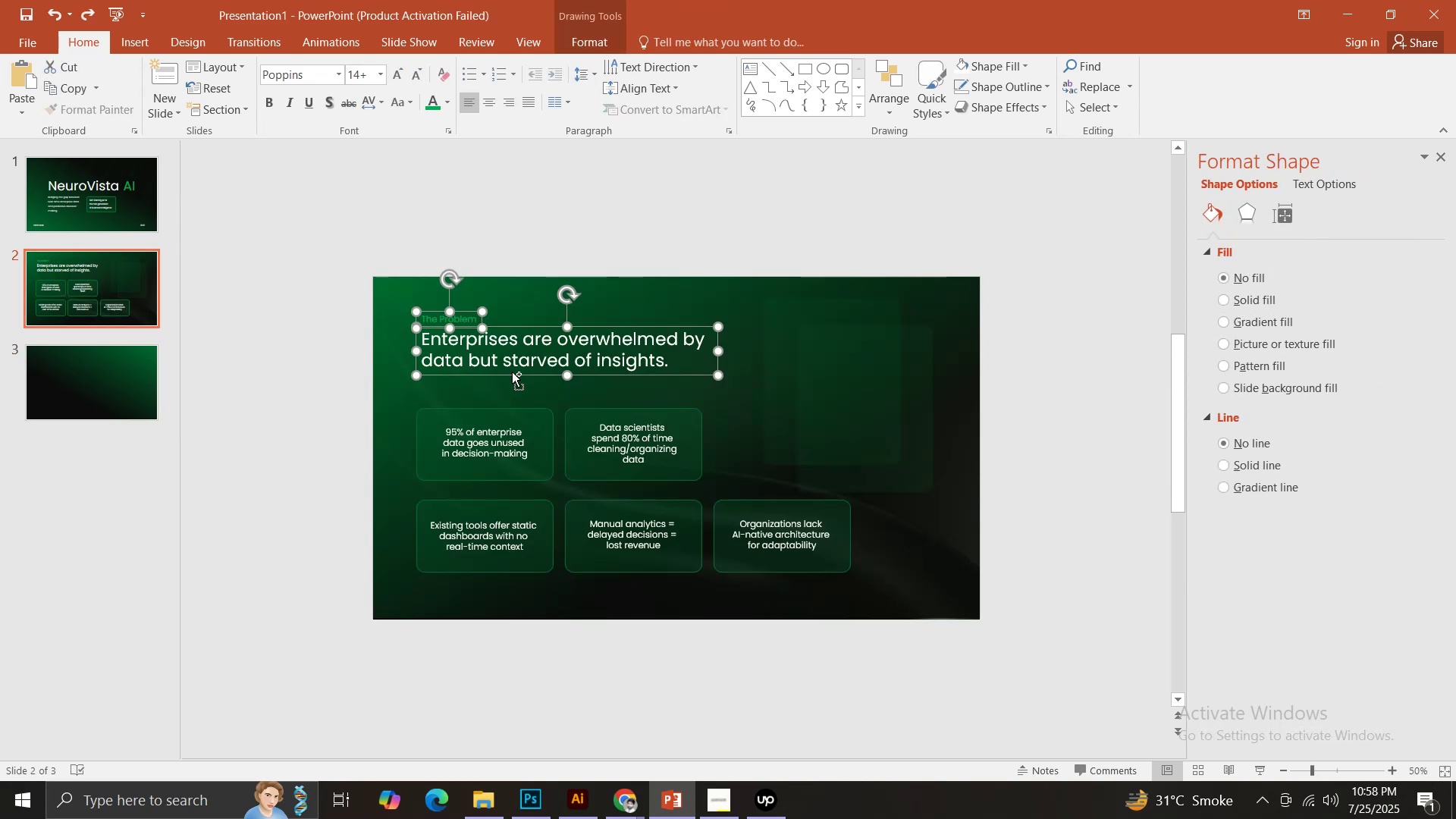 
key(Control+C)
 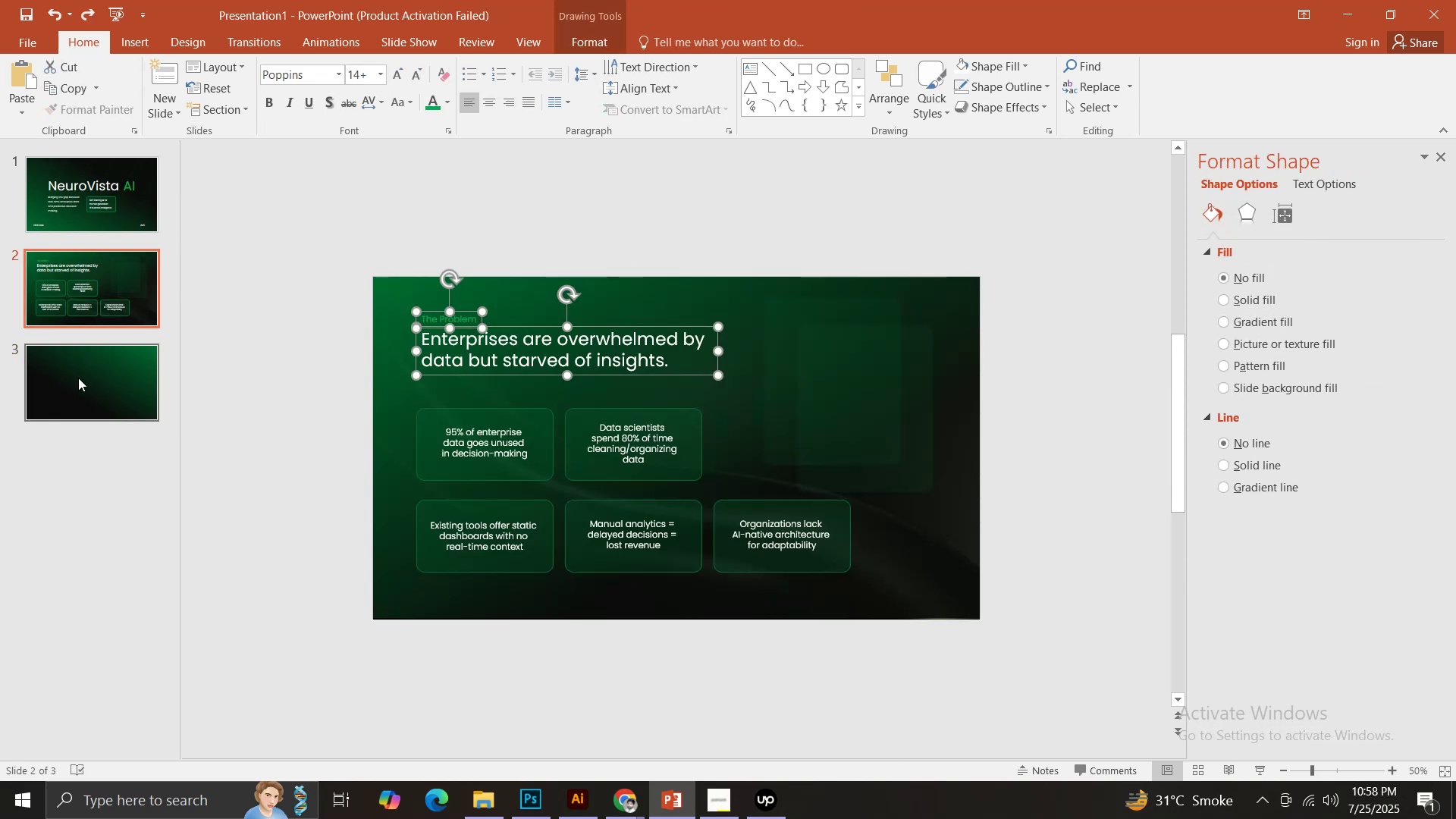 
left_click([65, 378])
 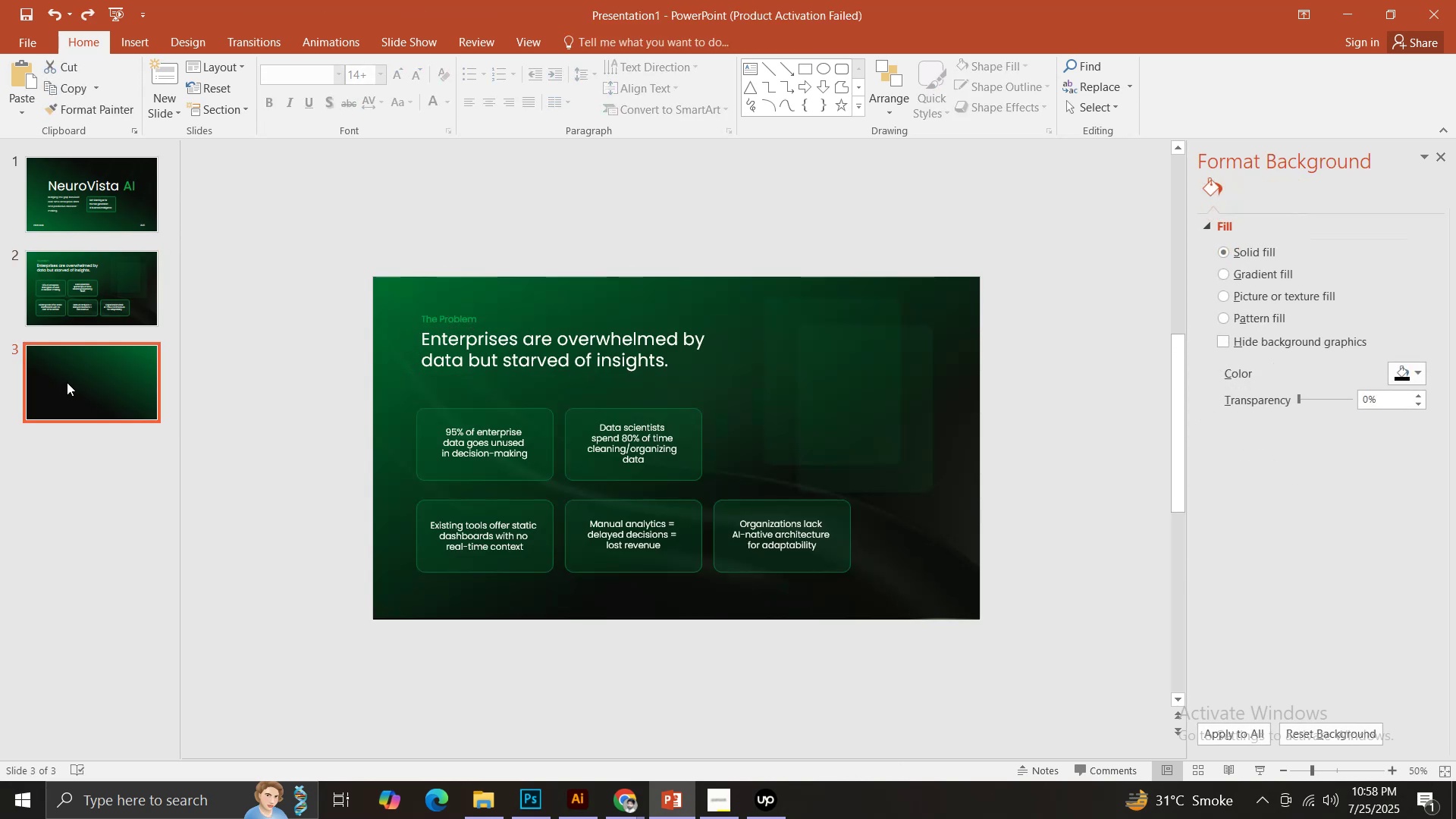 
key(Control+ControlLeft)
 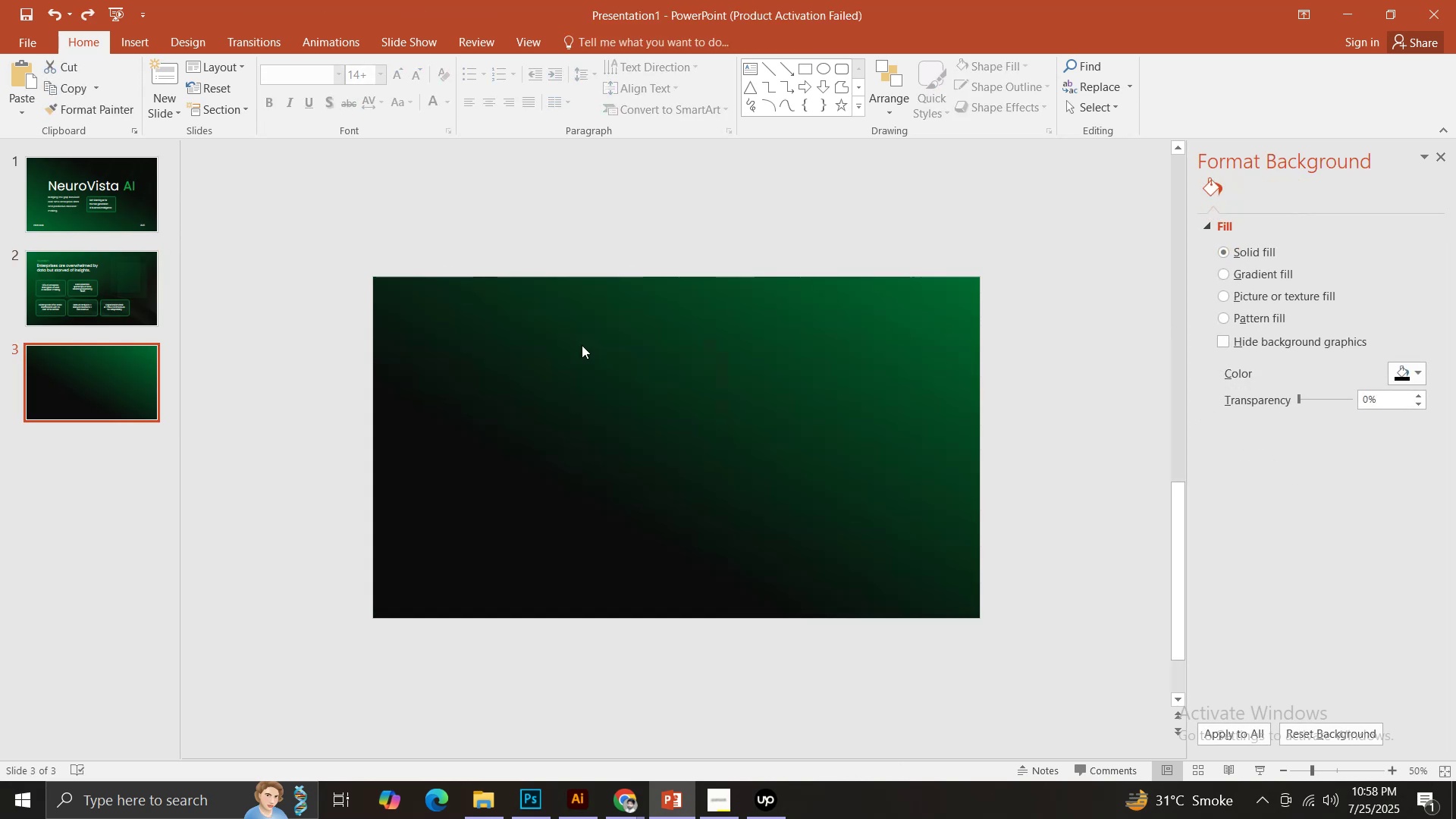 
key(Control+V)
 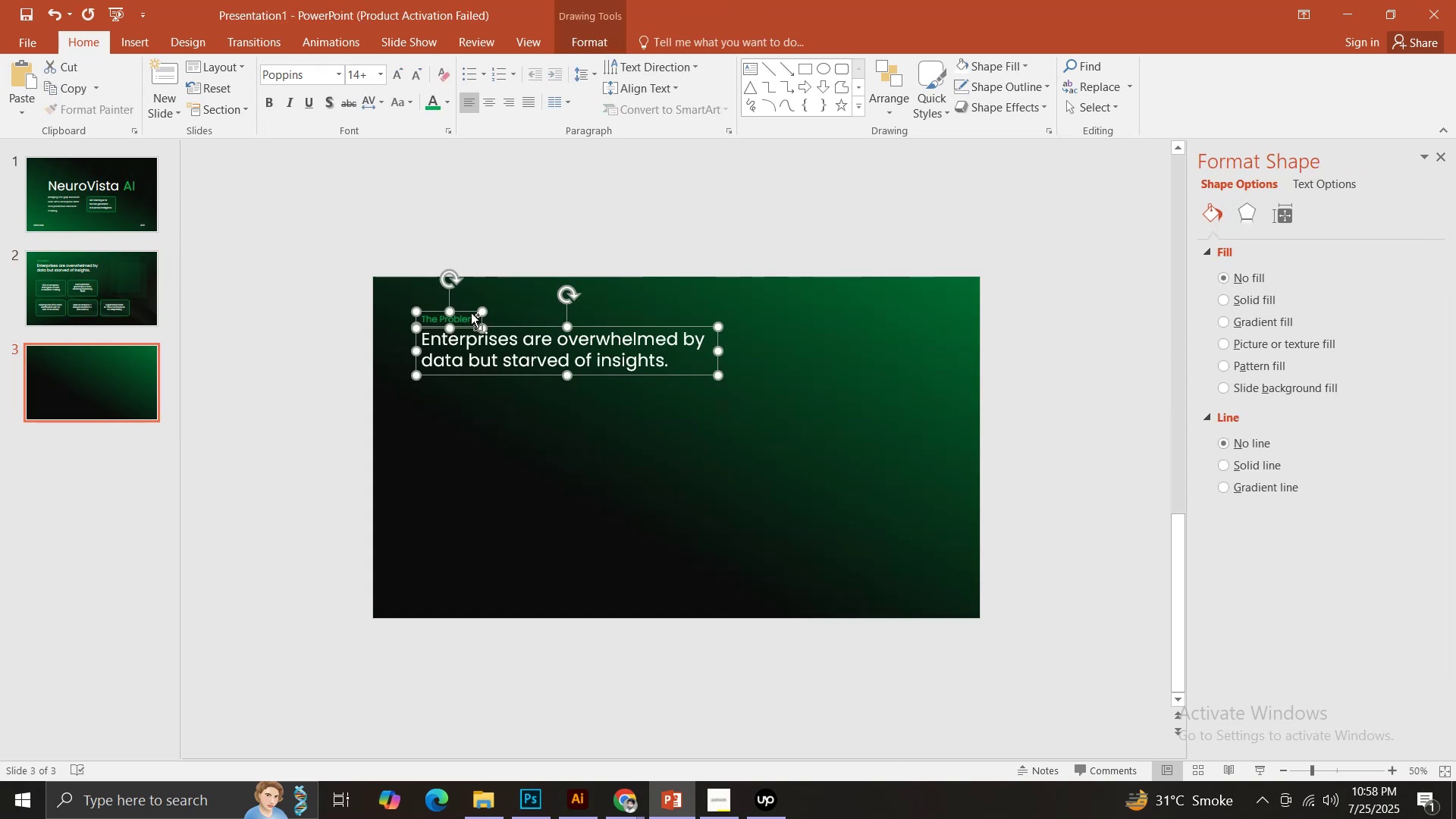 
left_click([463, 315])
 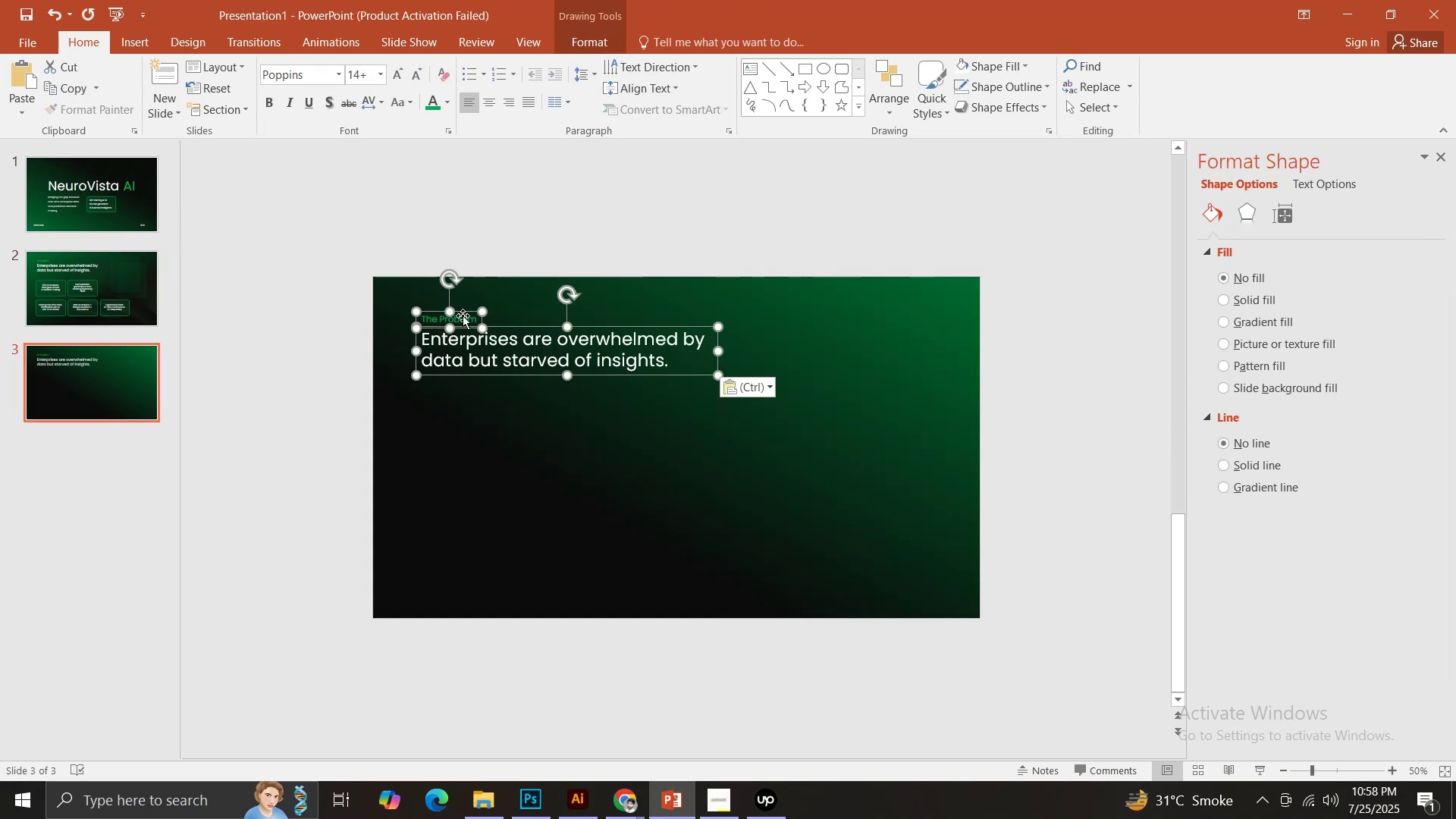 
key(Control+ControlLeft)
 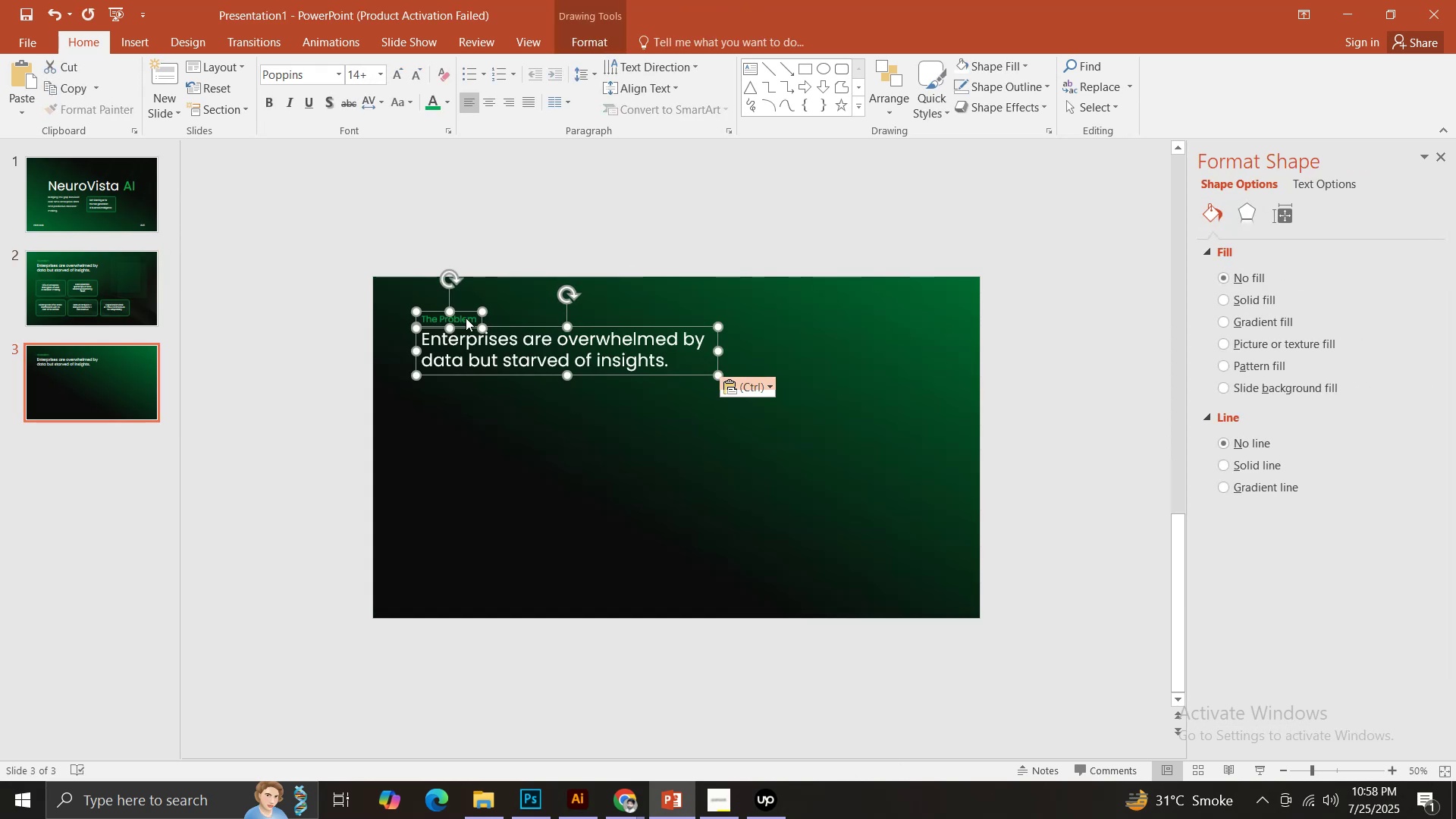 
left_click([466, 318])
 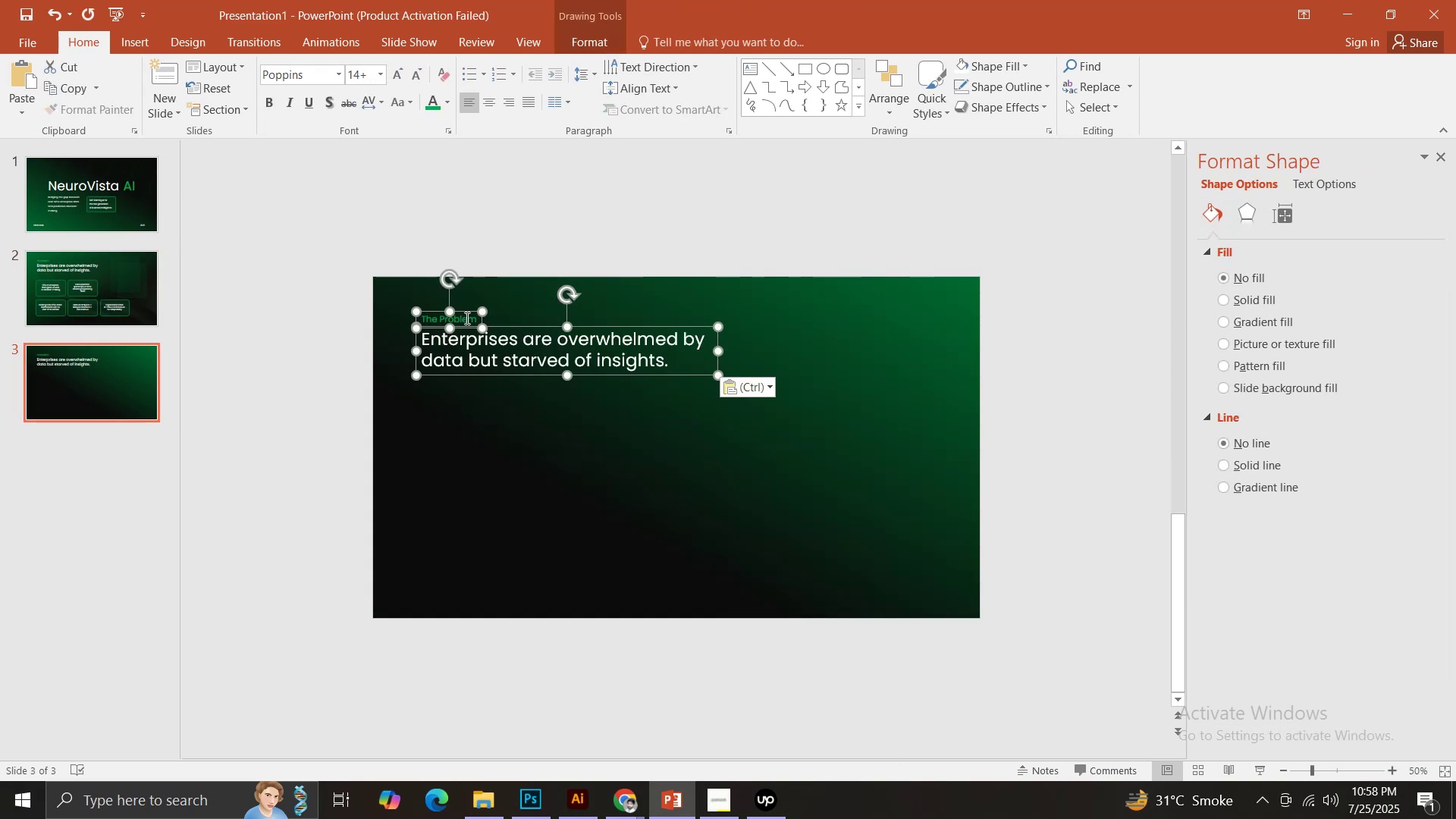 
key(Control+ControlLeft)
 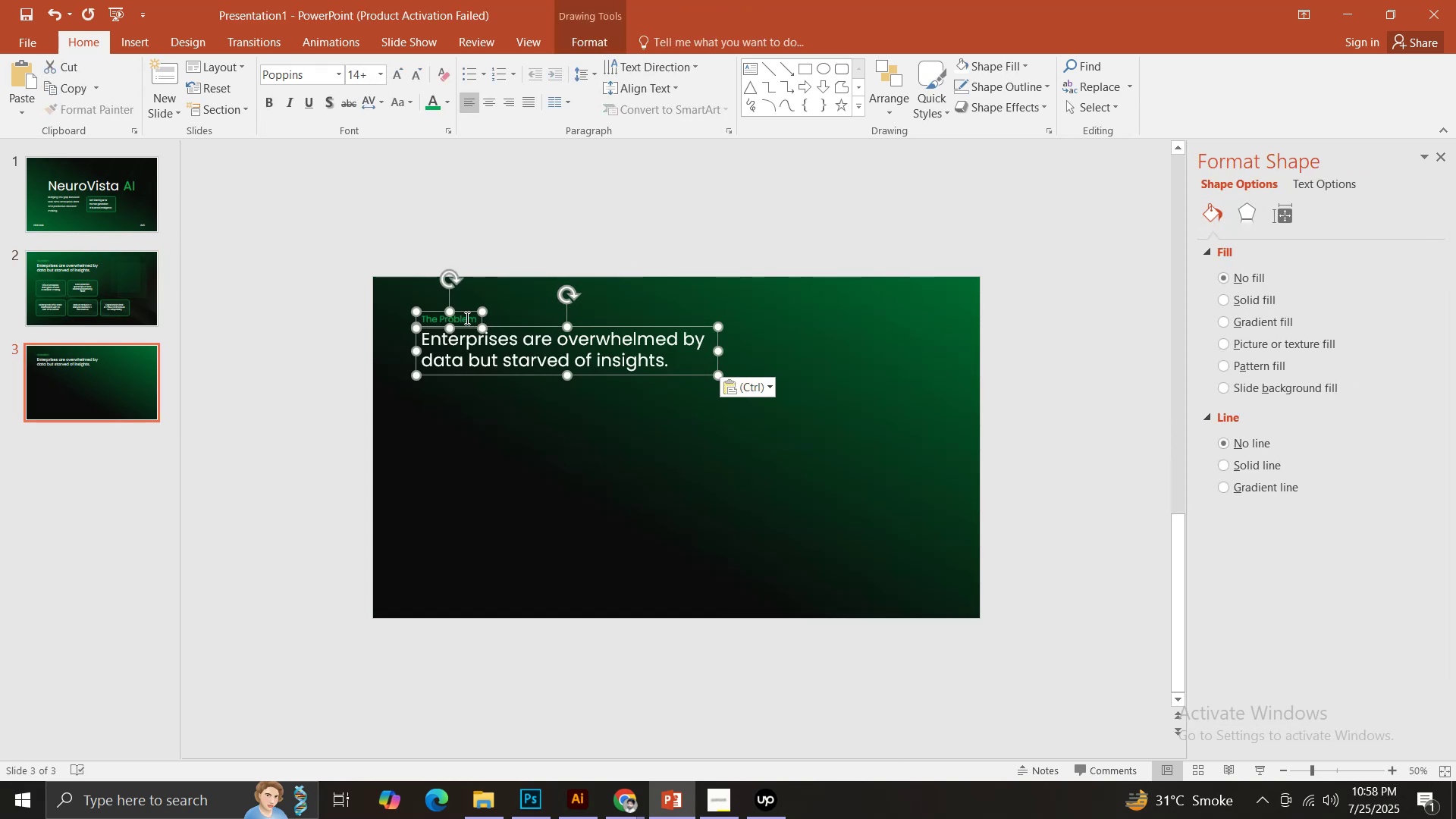 
key(Control+A)
 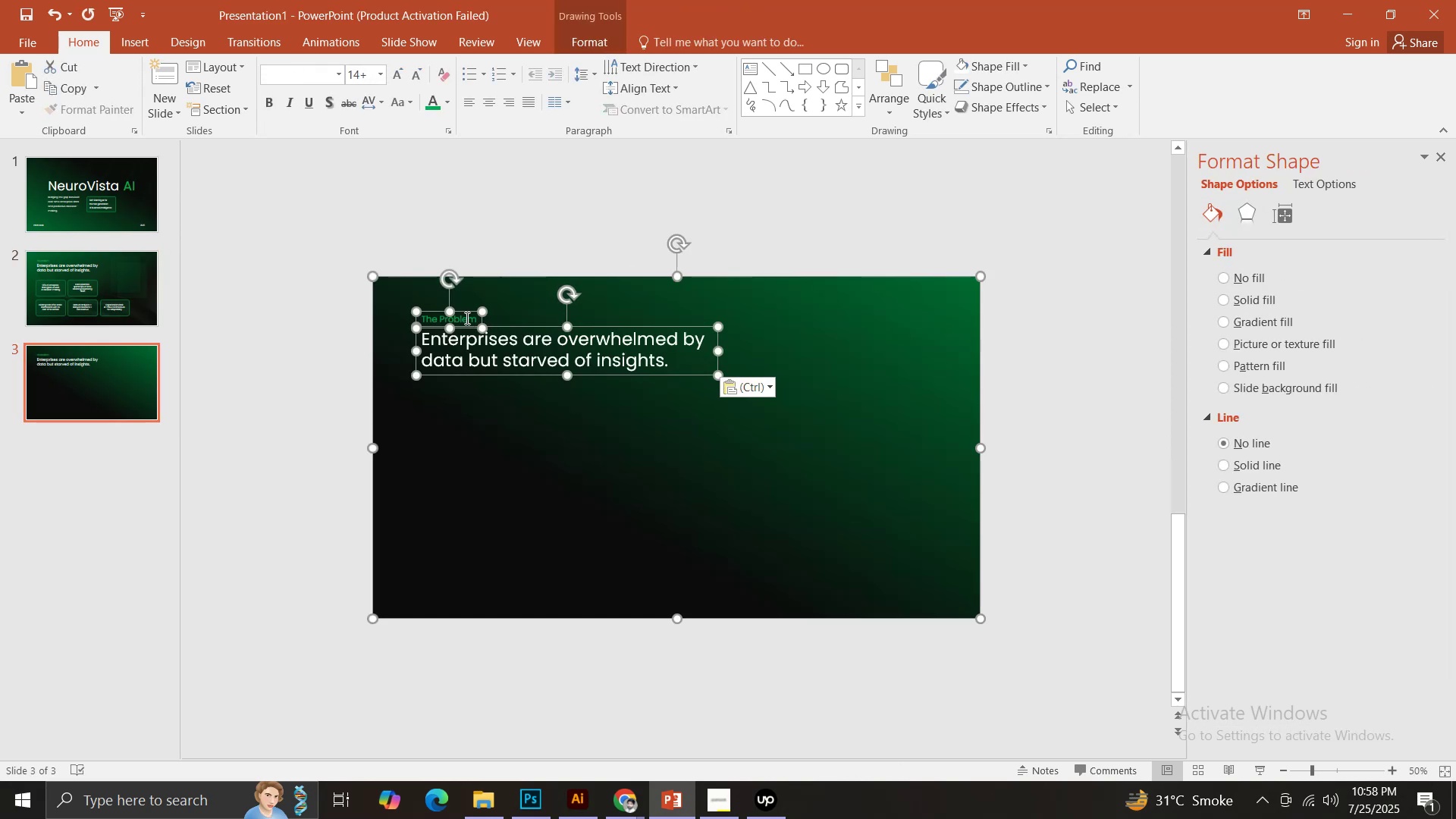 
left_click([466, 318])
 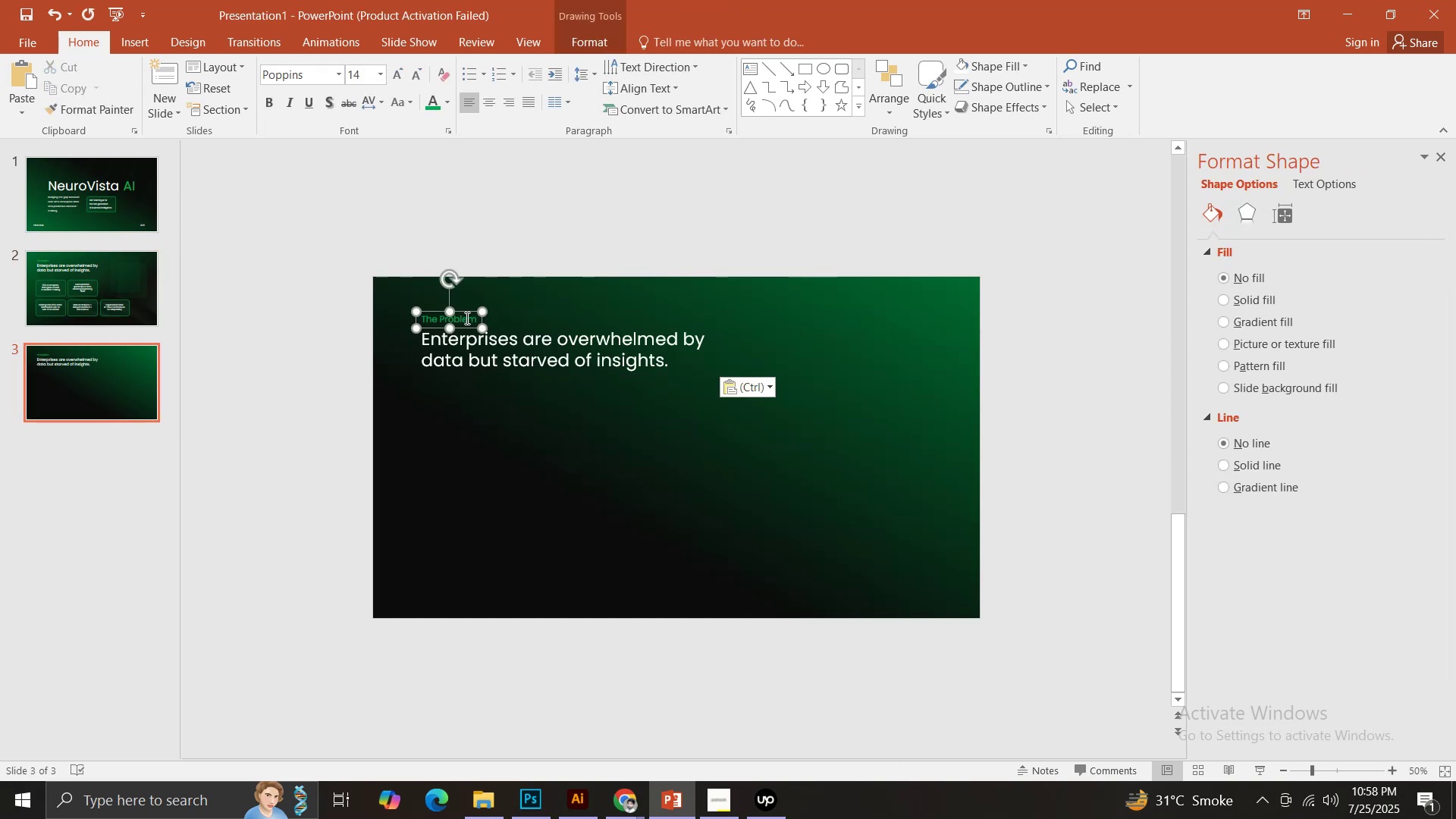 
key(Control+ControlLeft)
 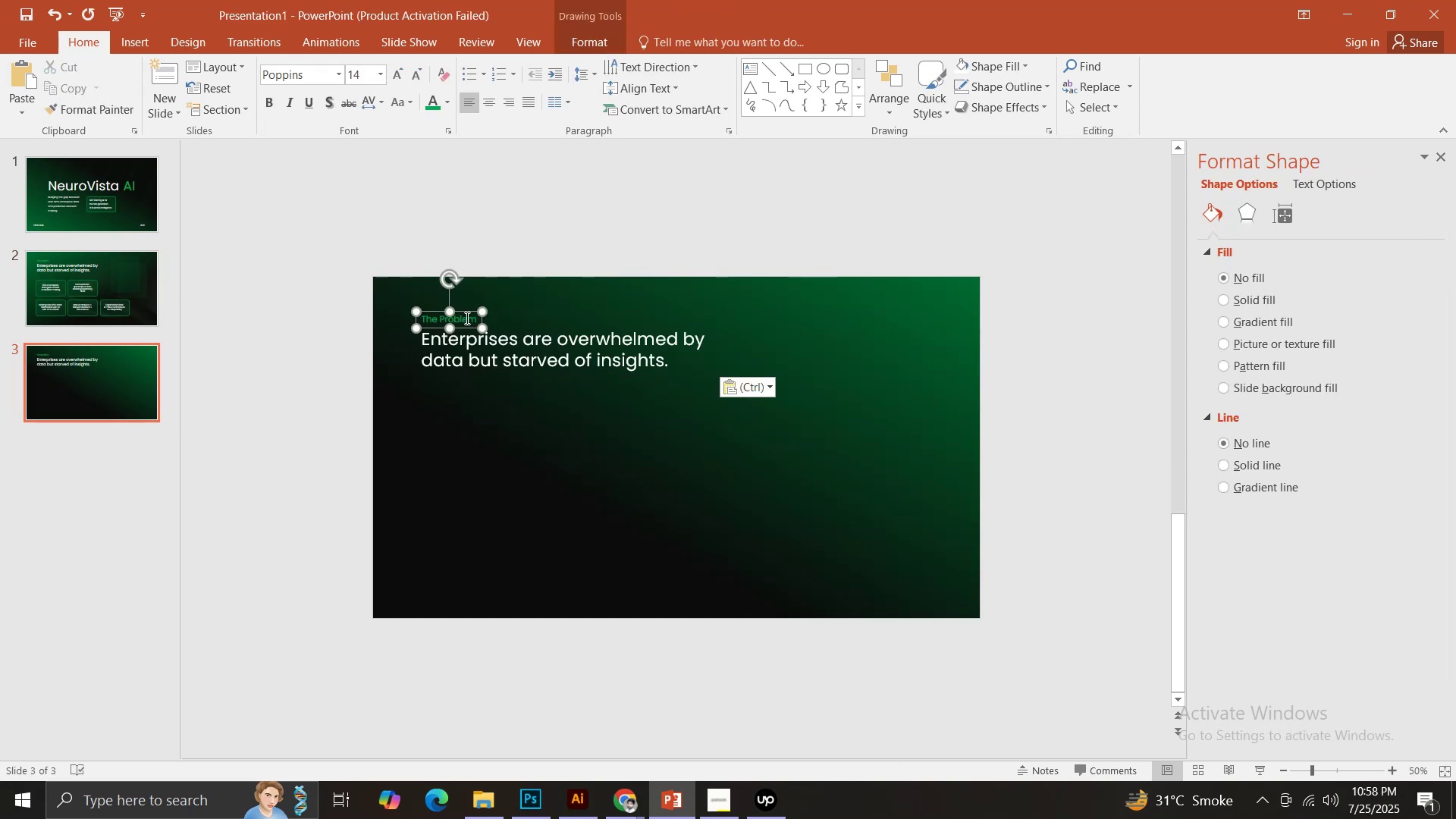 
key(Control+A)
 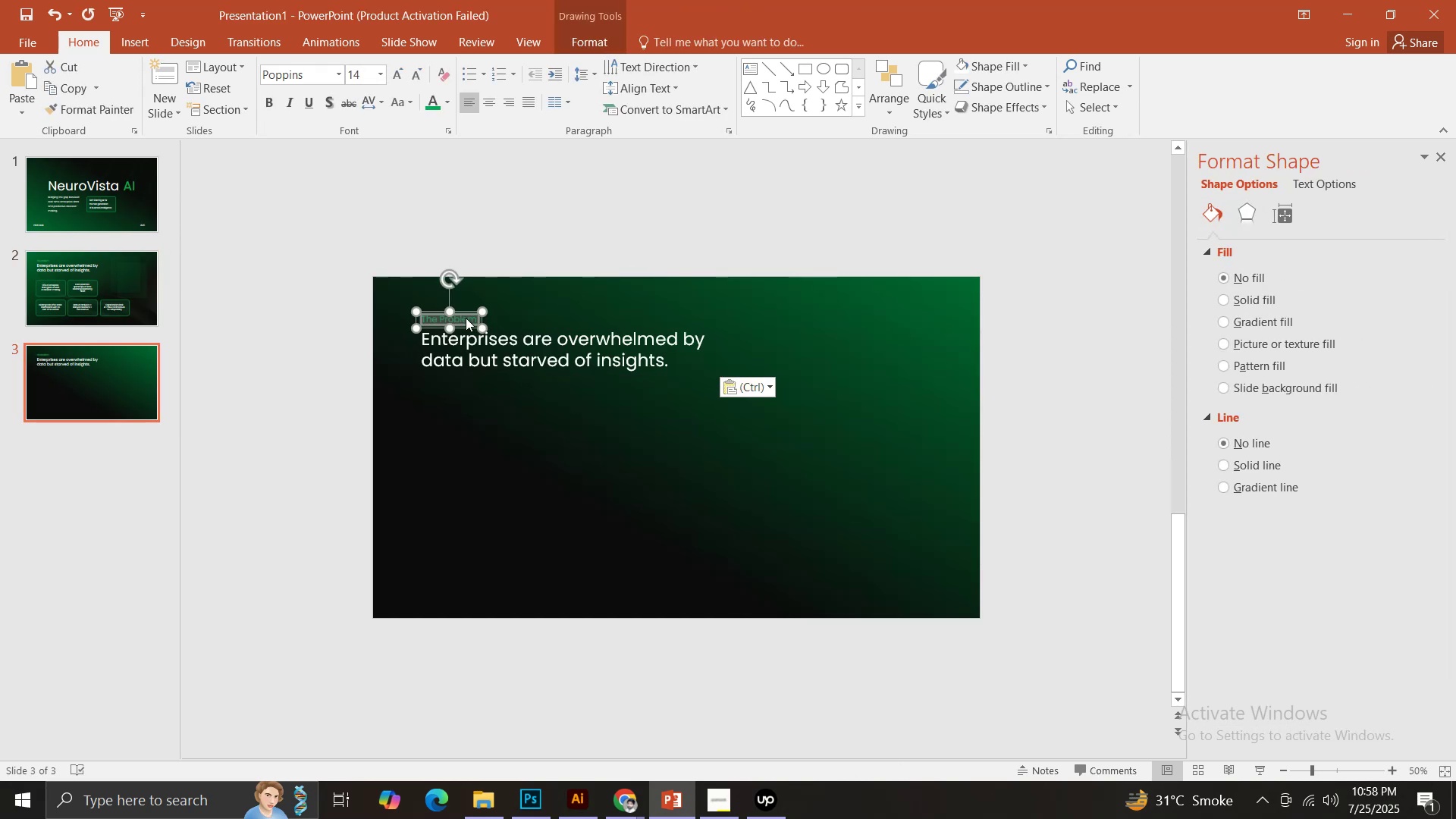 
type(Our Solution)
 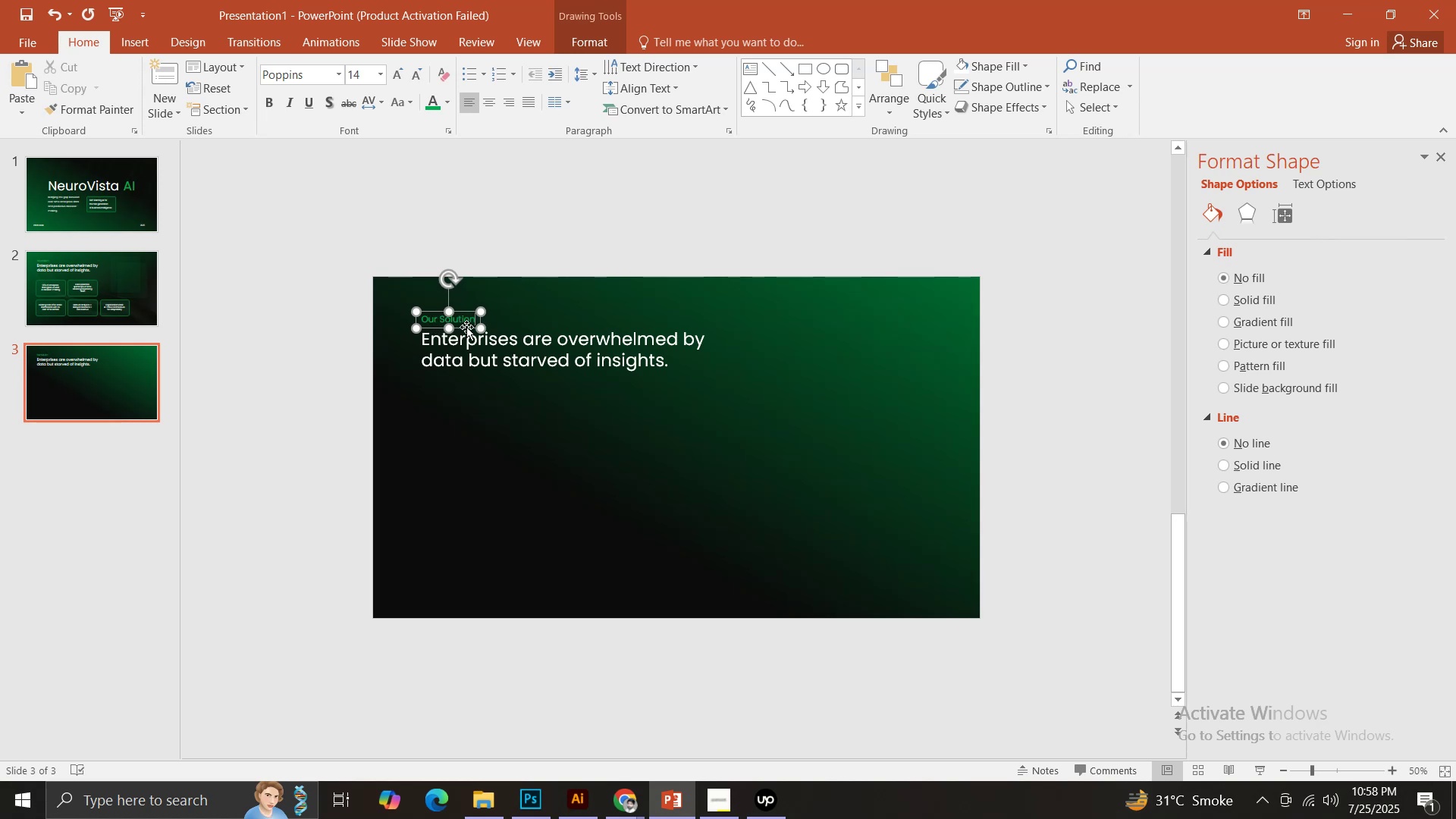 
left_click([466, 374])
 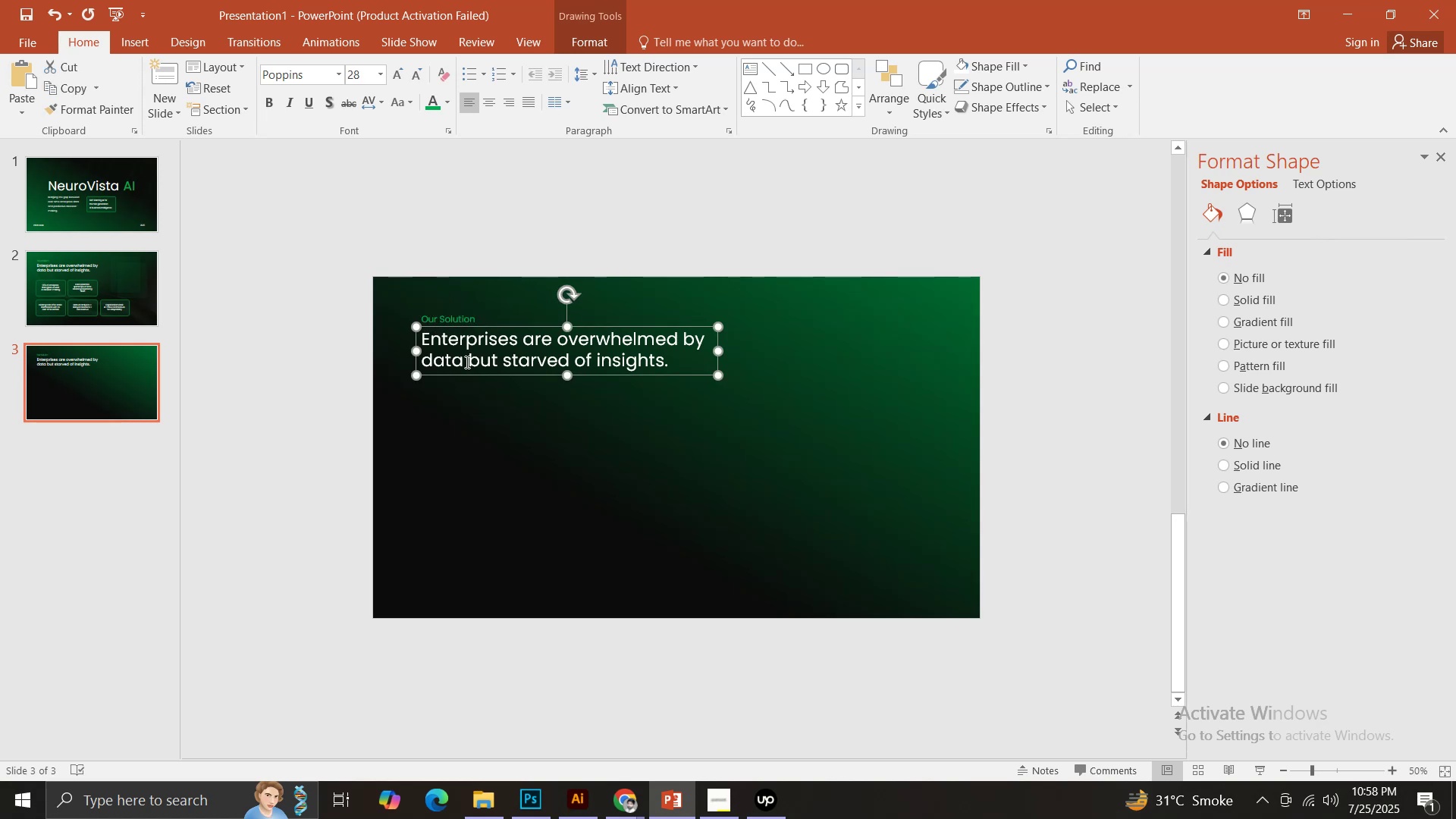 
key(Control+ControlLeft)
 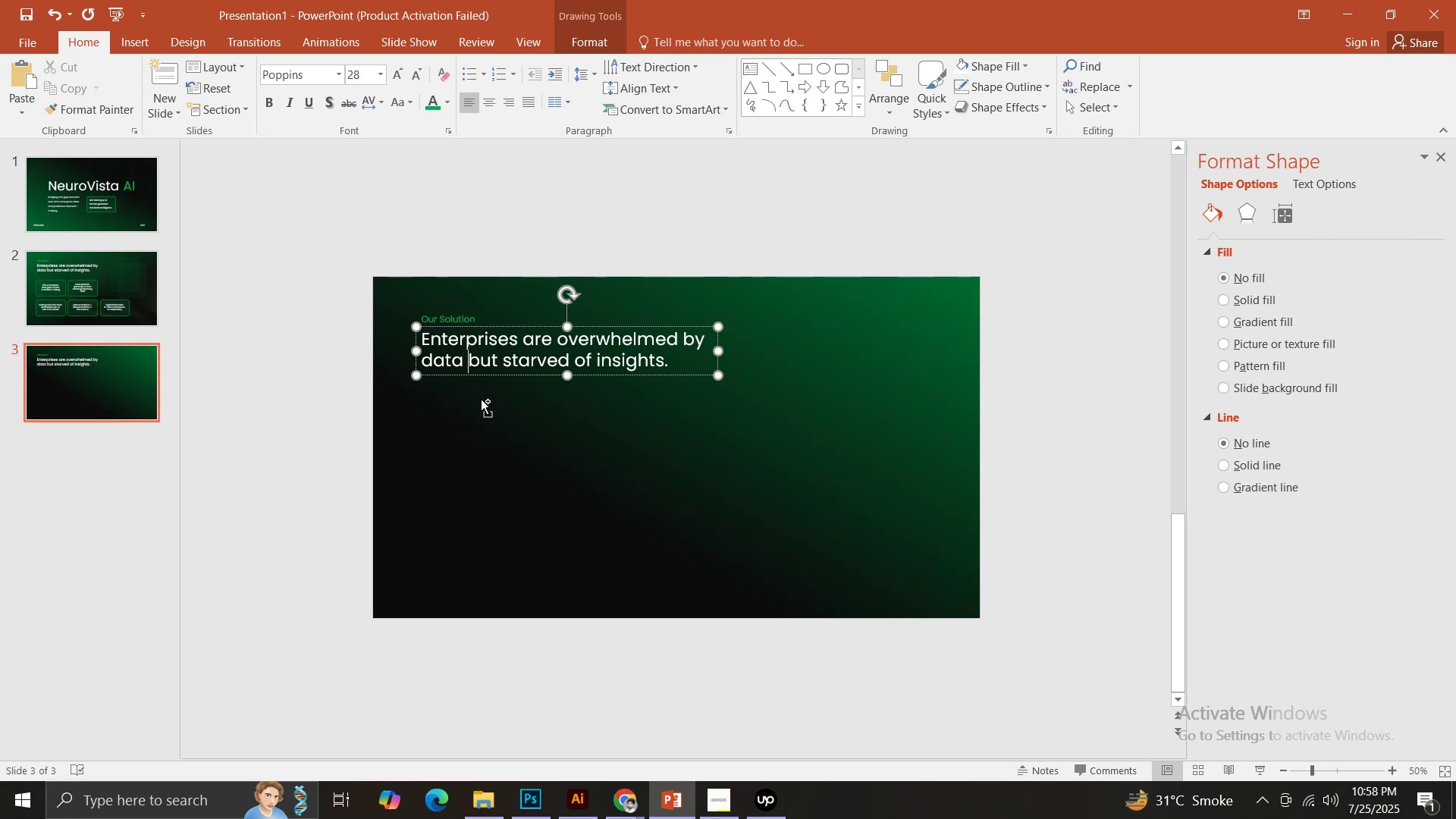 
key(Control+A)
 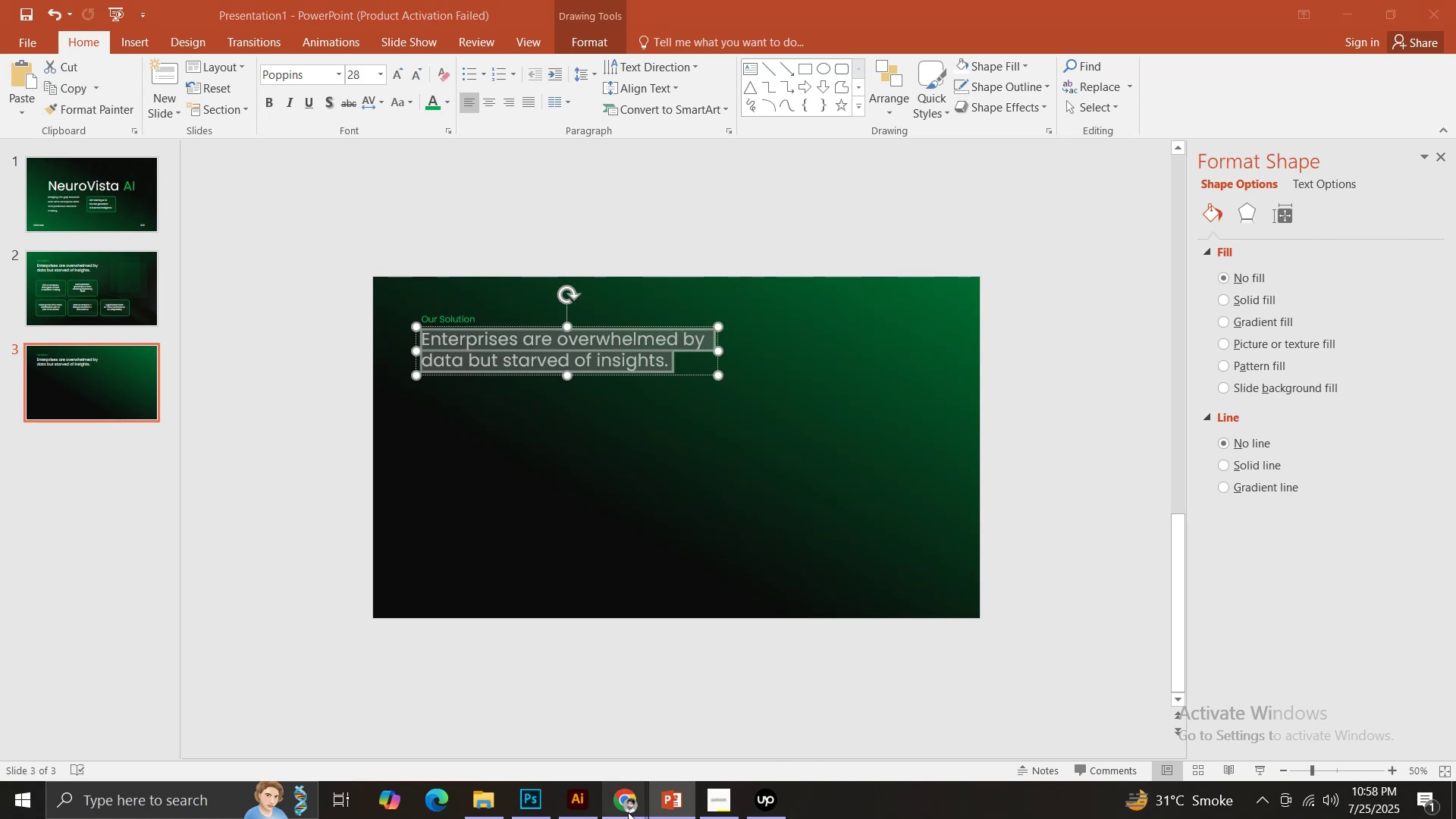 
double_click([556, 725])
 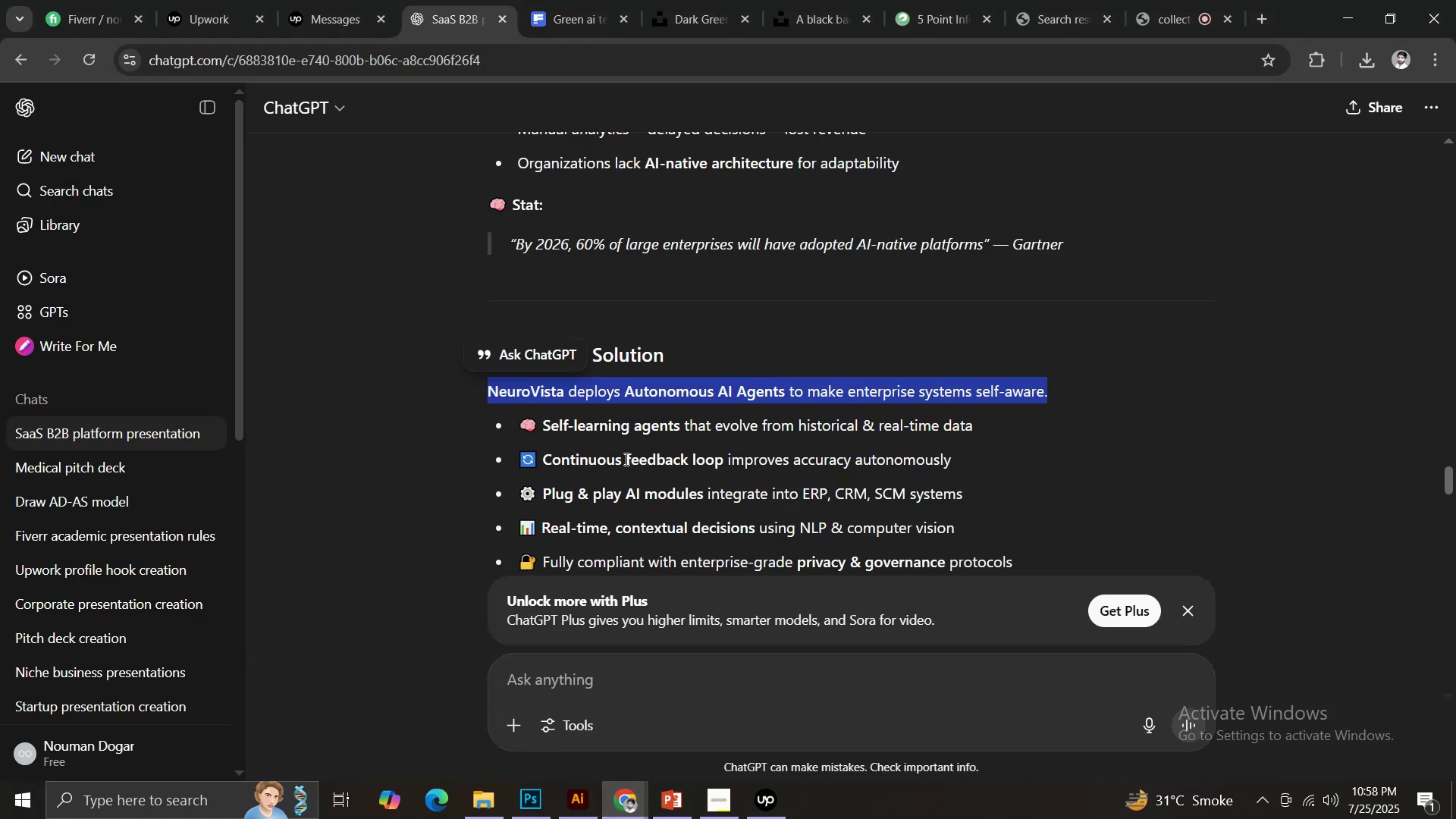 
scroll: coordinate [625, 459], scroll_direction: down, amount: 1.0
 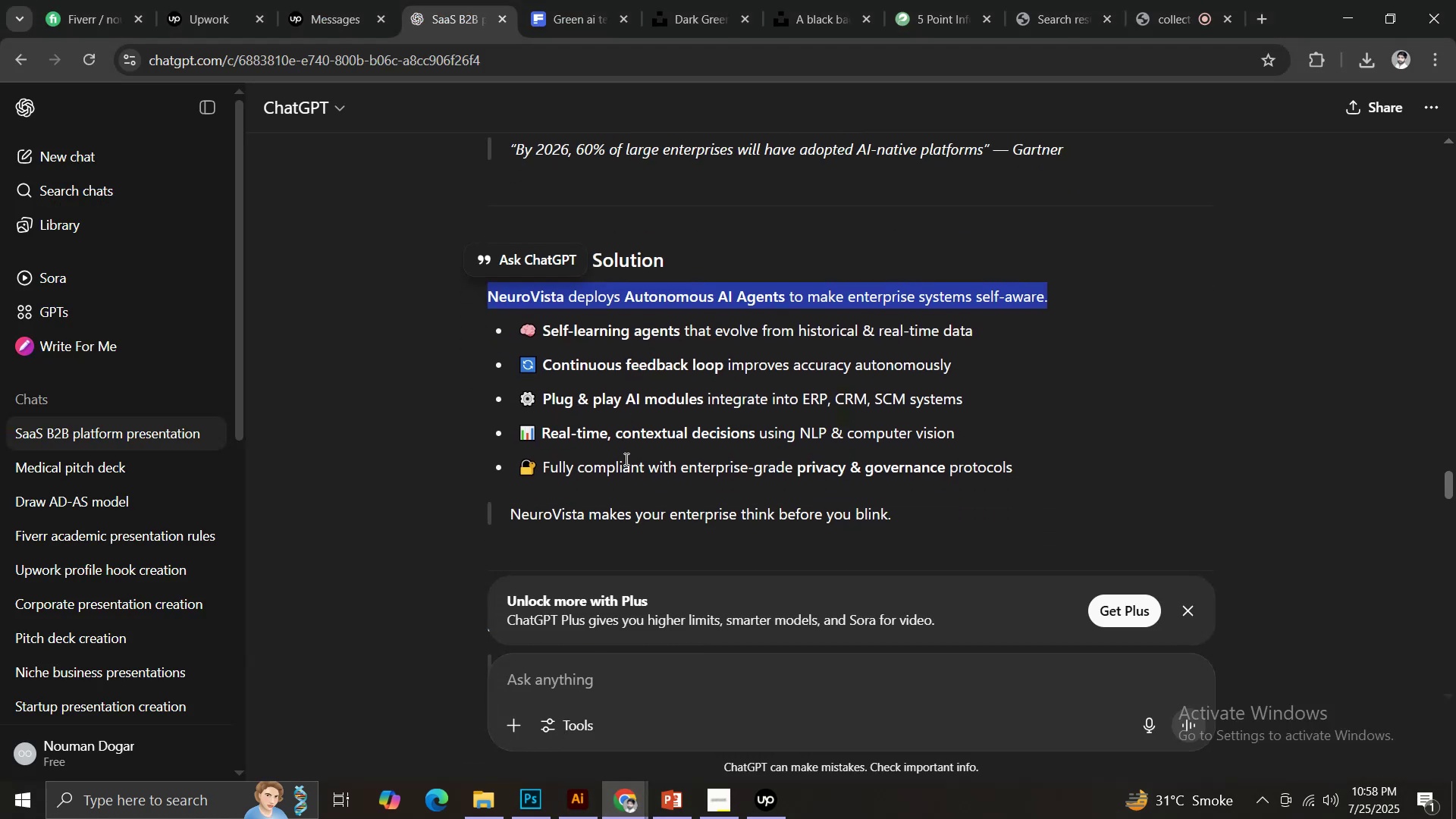 
left_click([625, 459])
 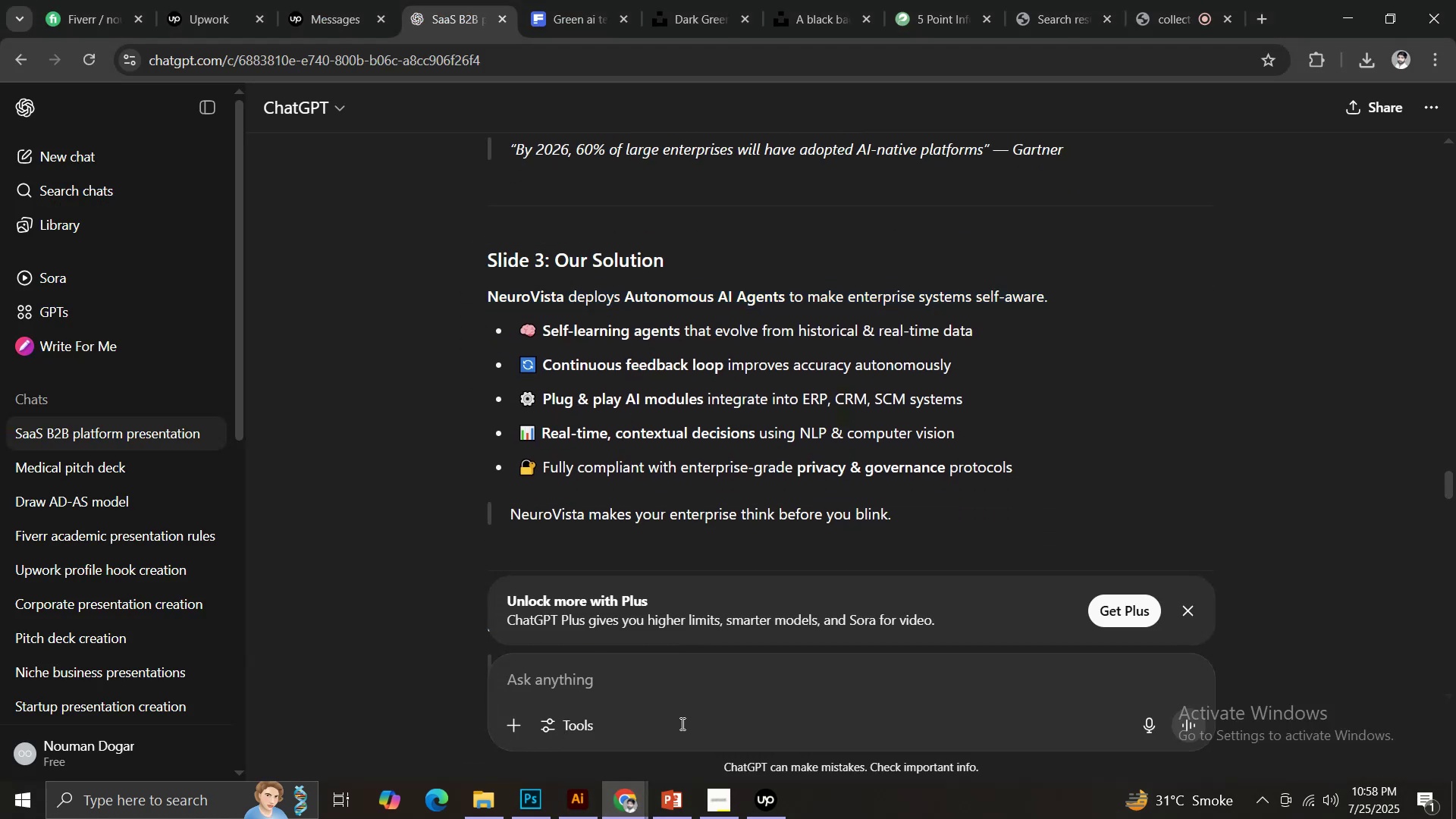 
left_click([663, 818])
 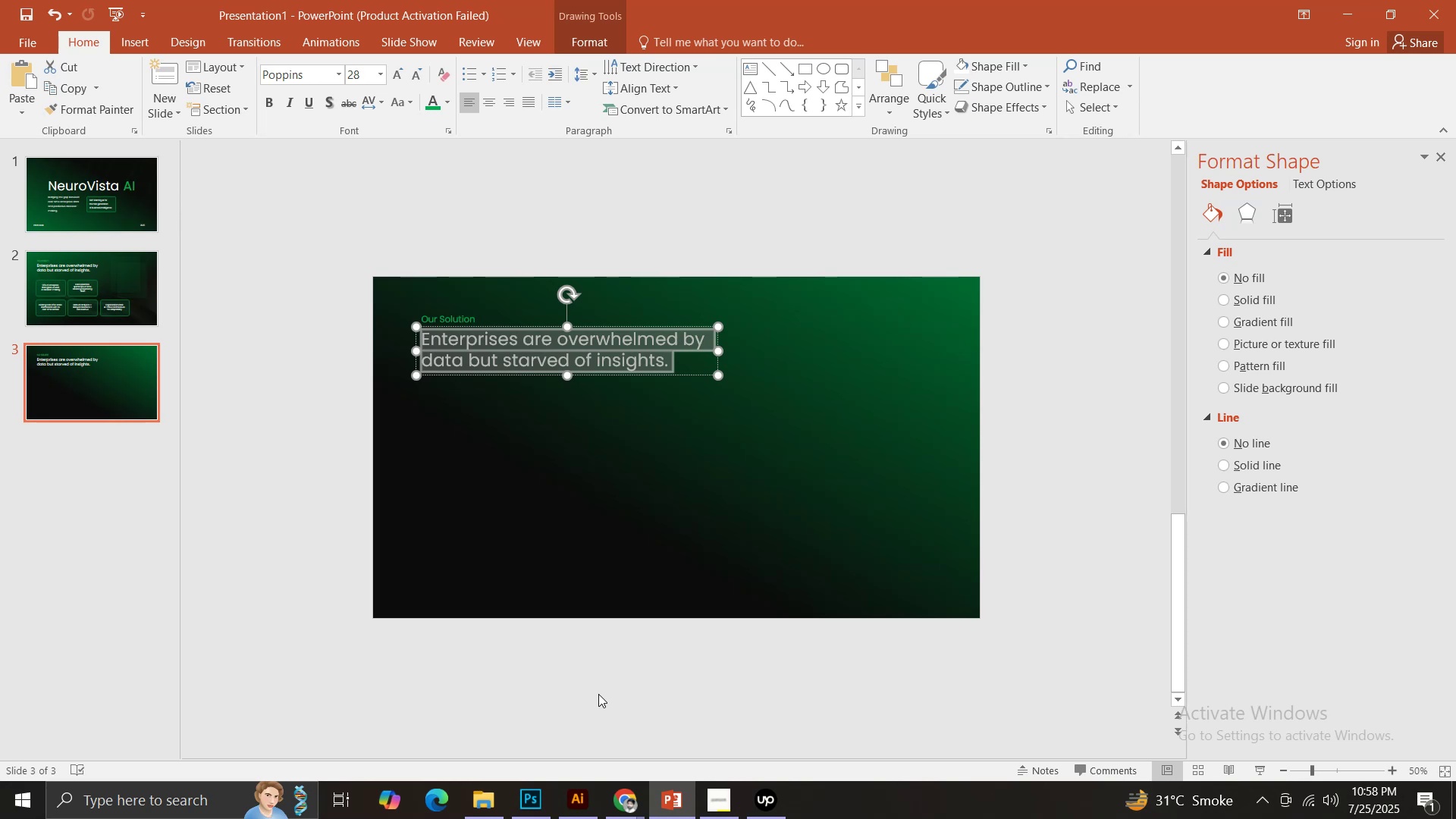 
wait(10.07)
 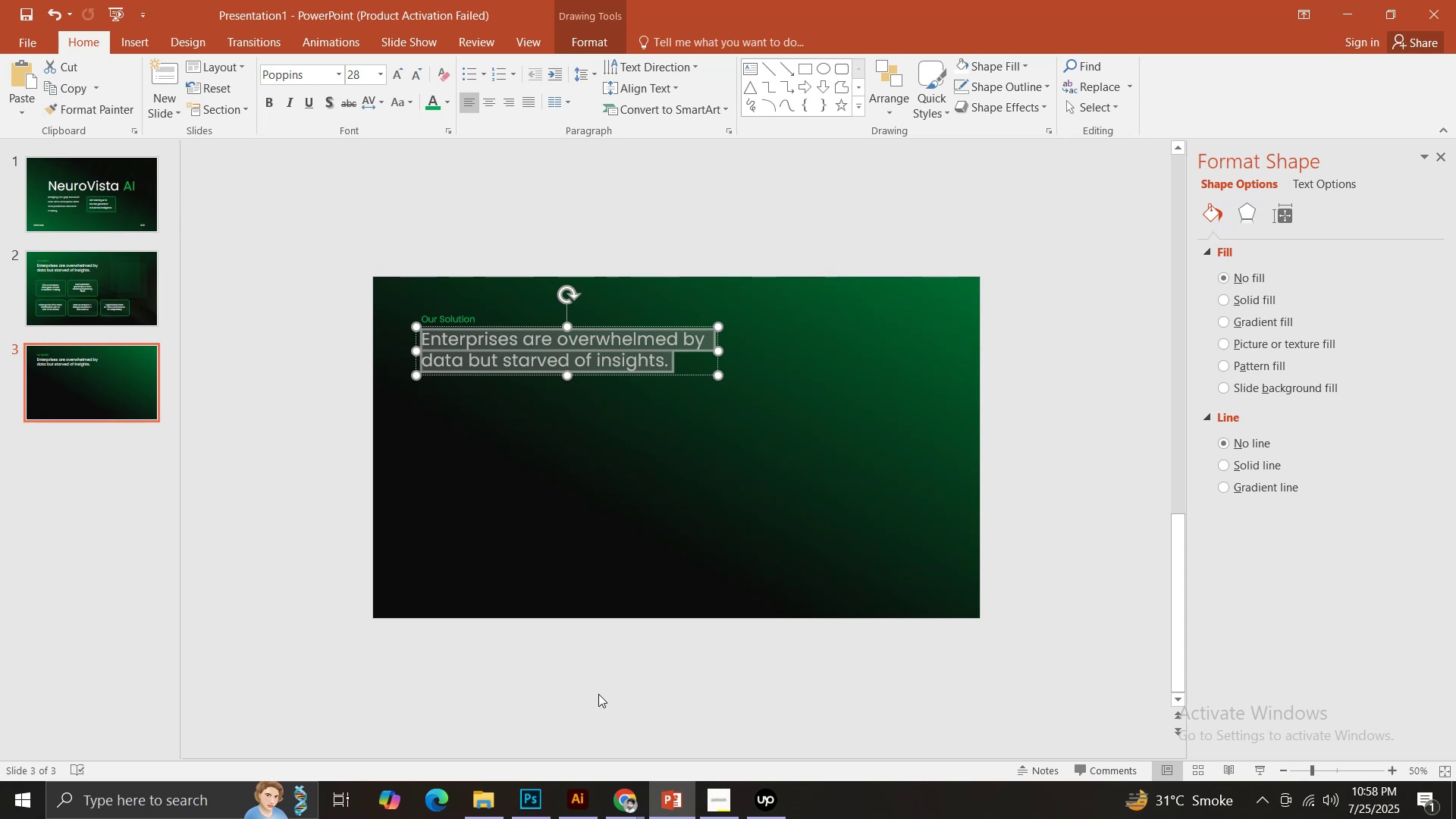 
left_click([574, 814])
 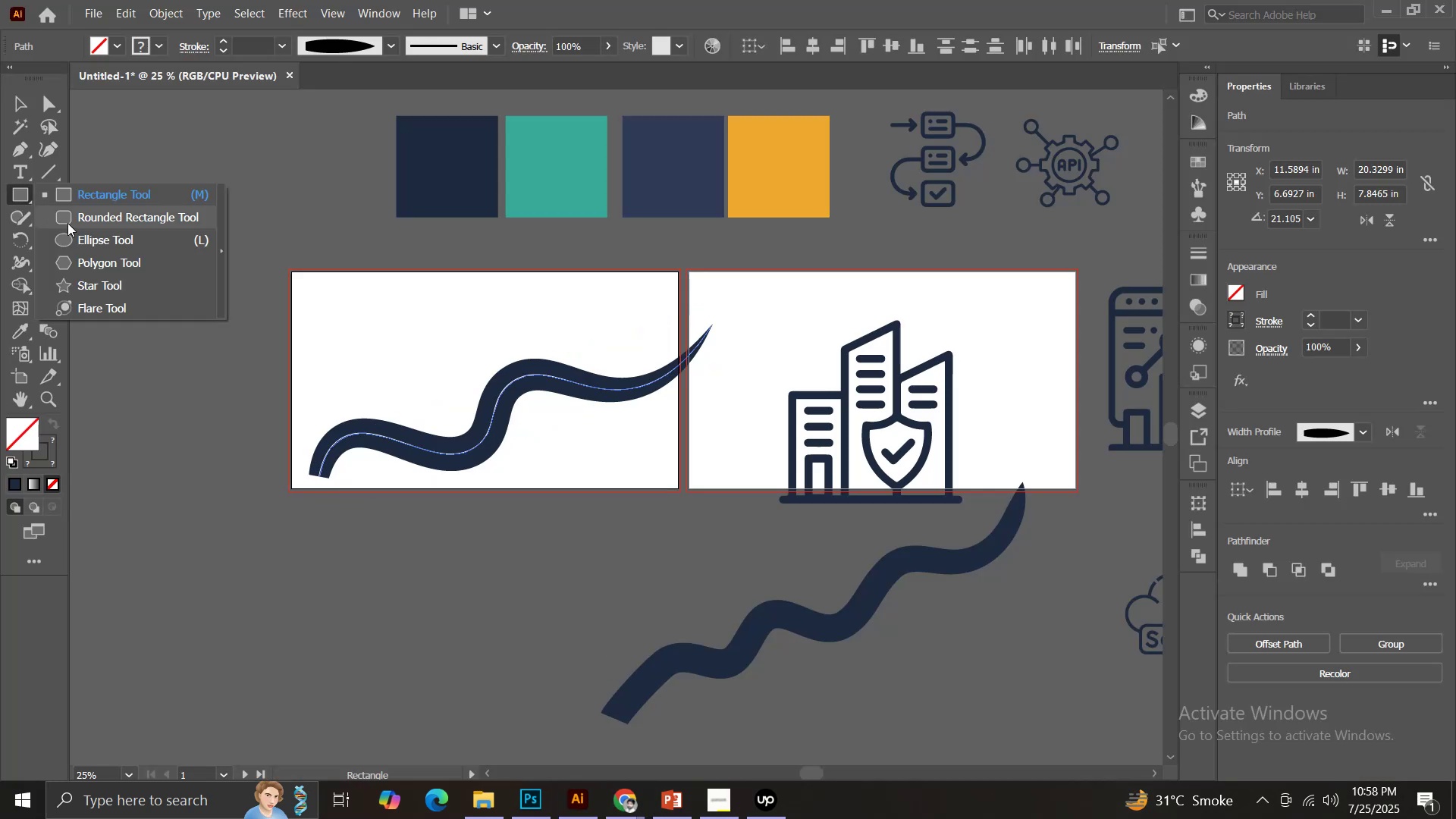 
hold_key(key=Space, duration=0.62)
 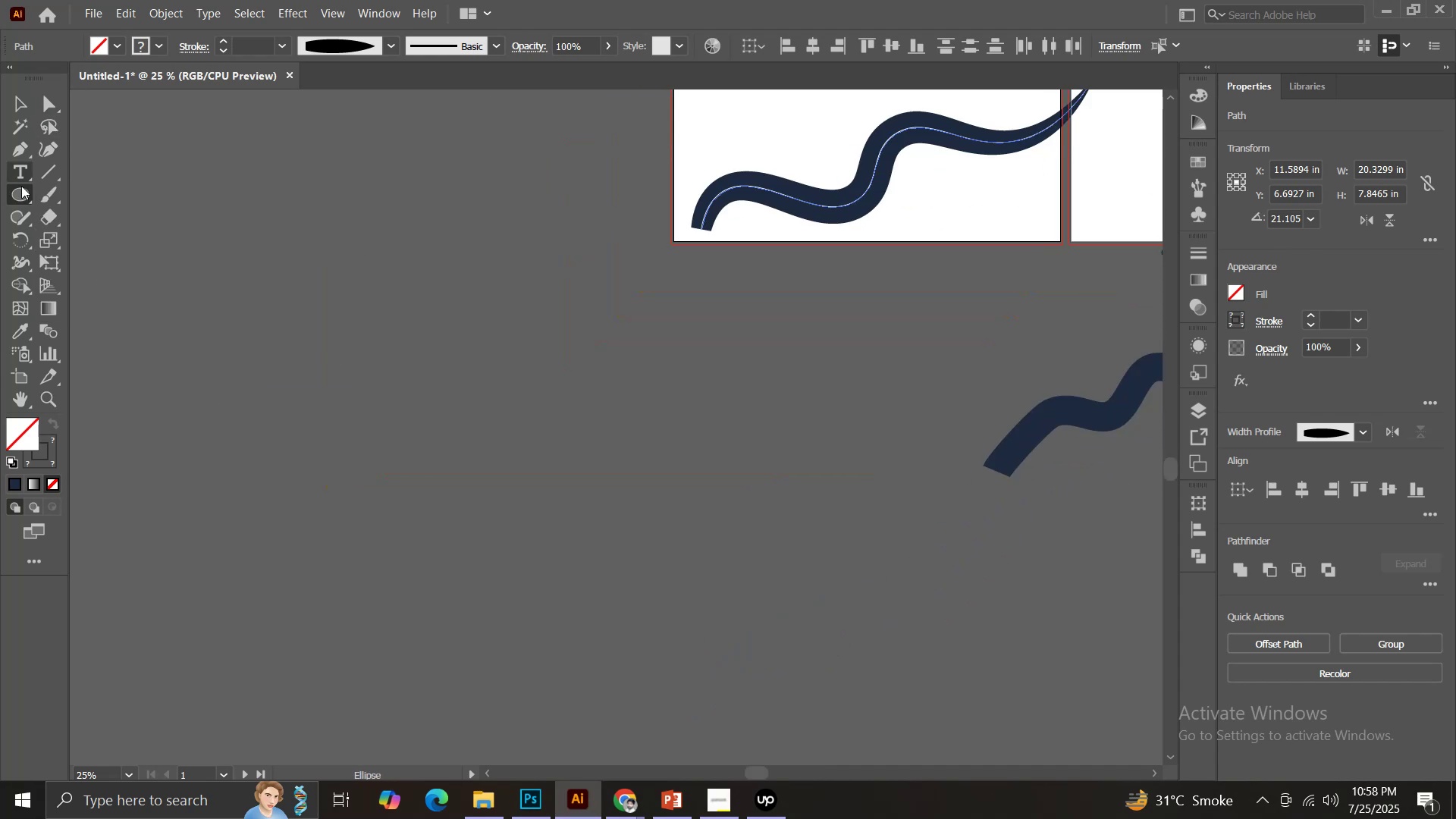 
hold_key(key=ShiftLeft, duration=0.59)
 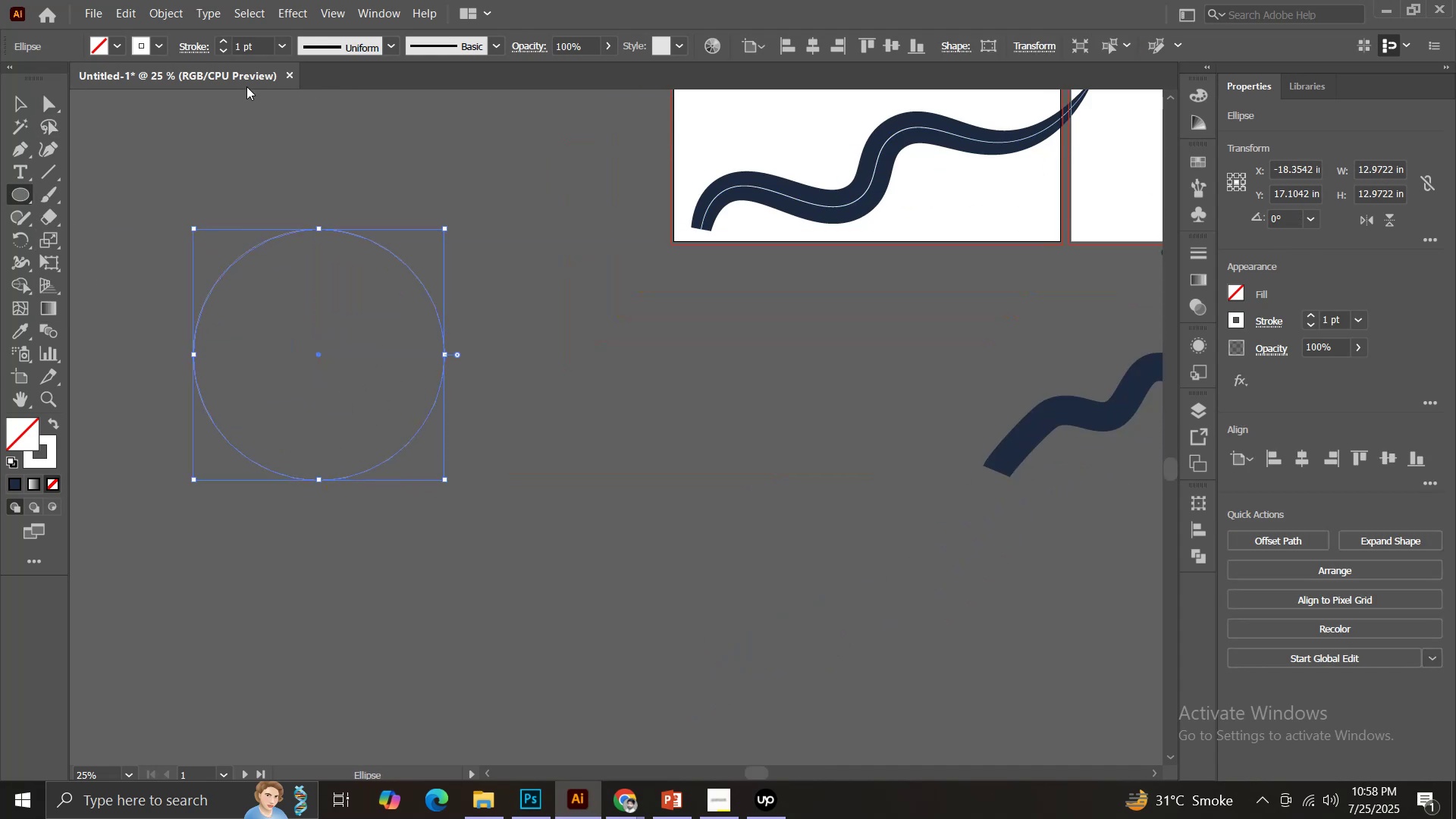 
mouse_move([204, 61])
 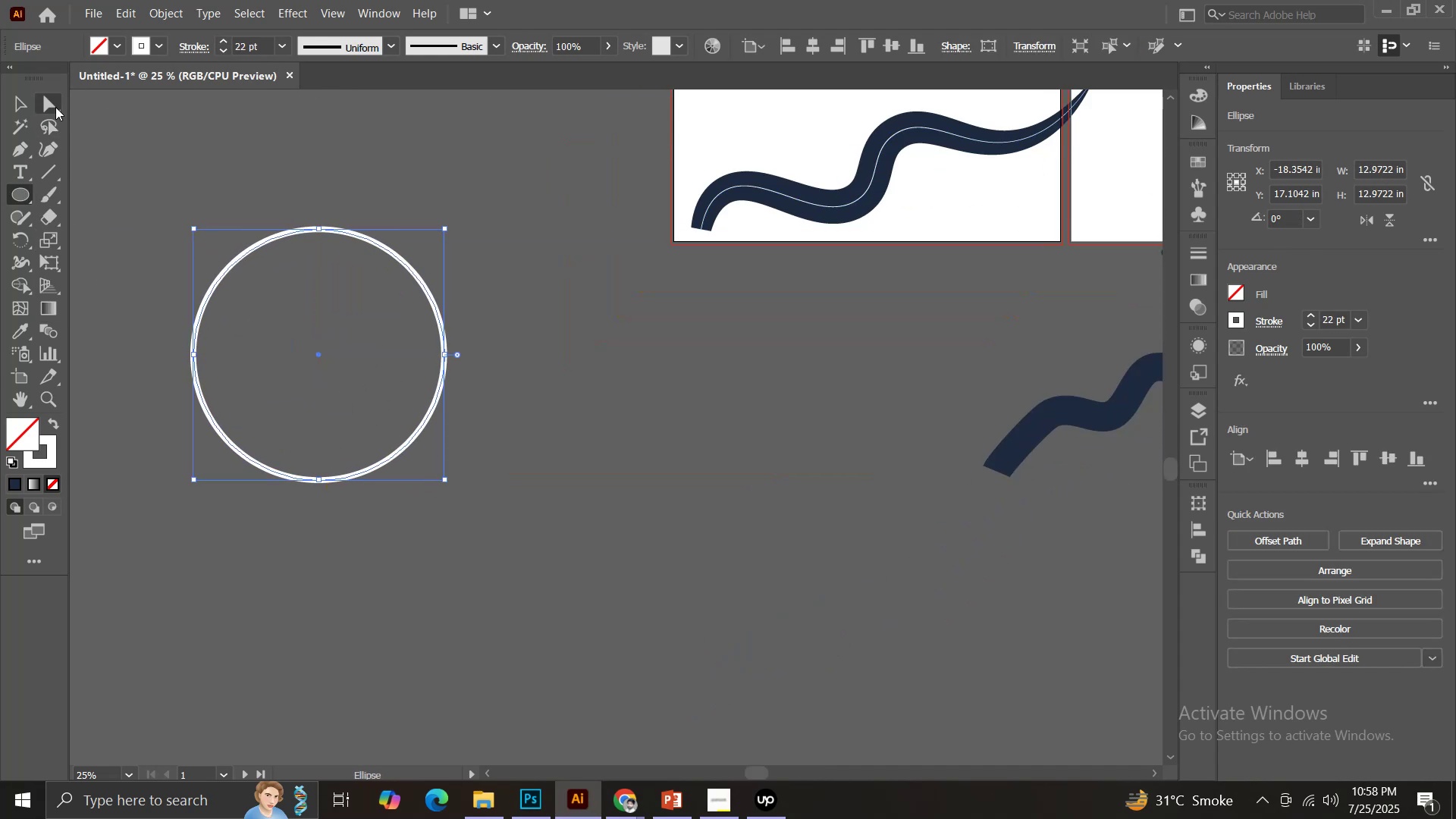 
left_click([52, 106])
 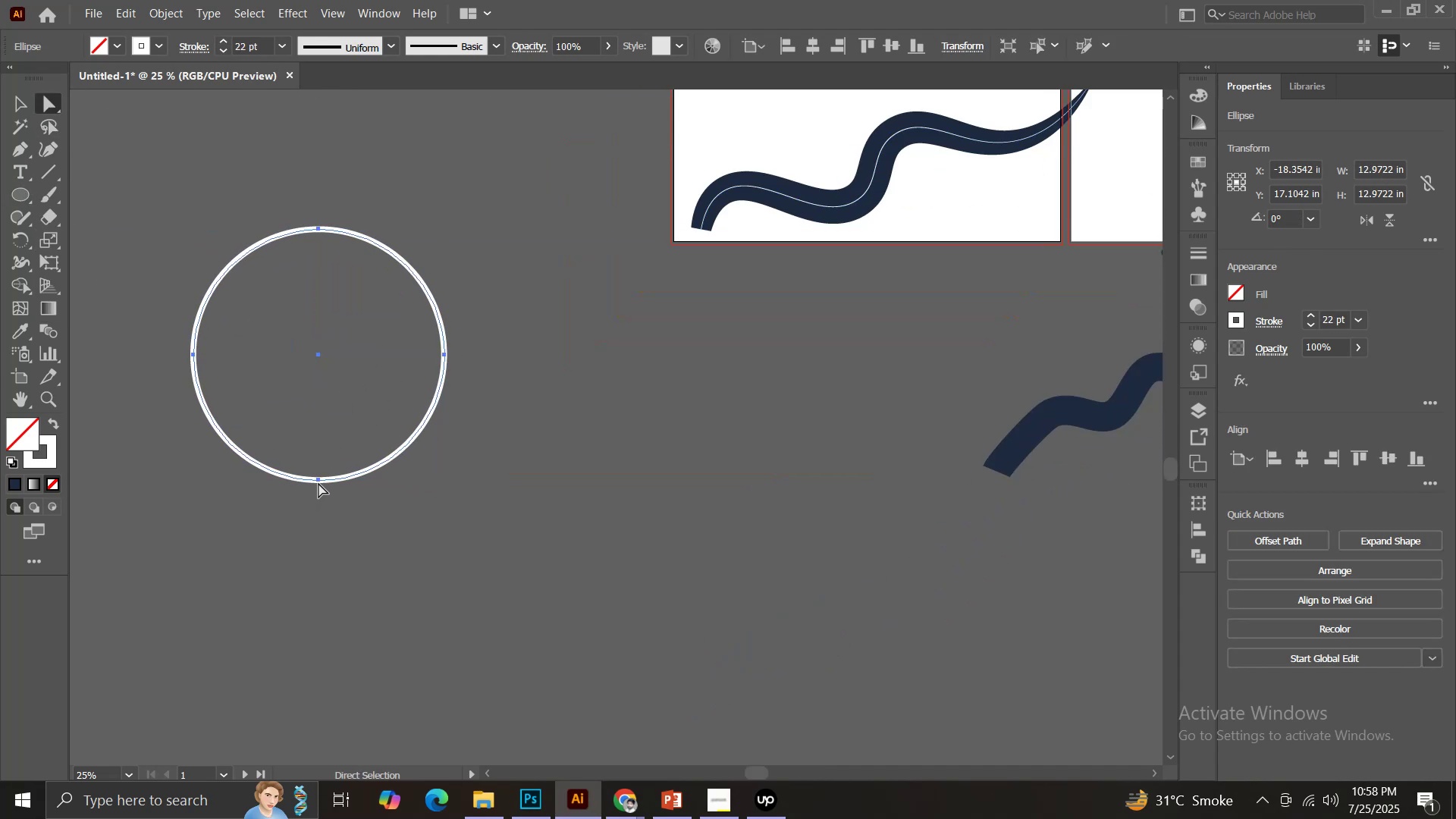 
left_click([319, 480])
 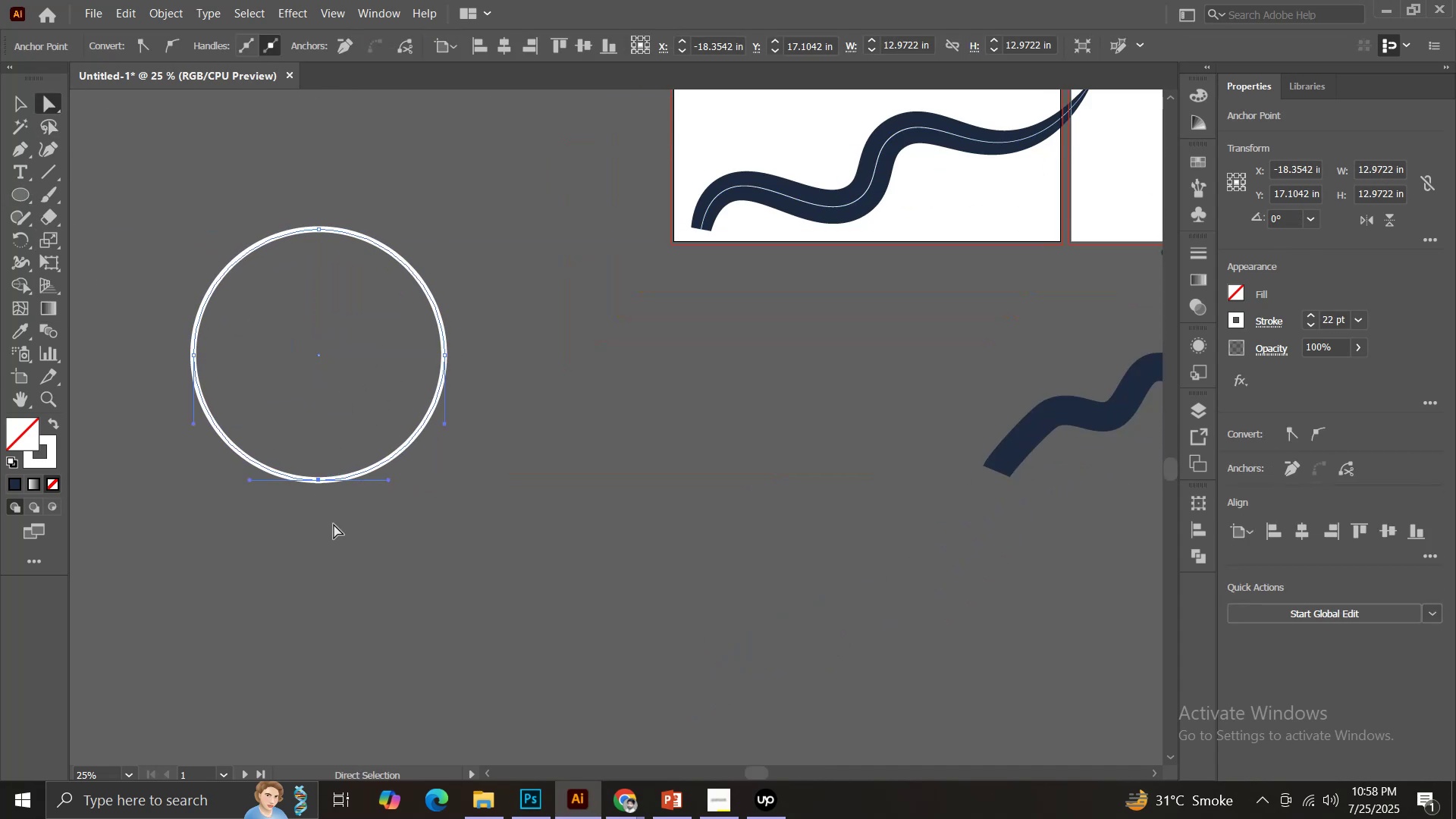 
key(Backspace)
 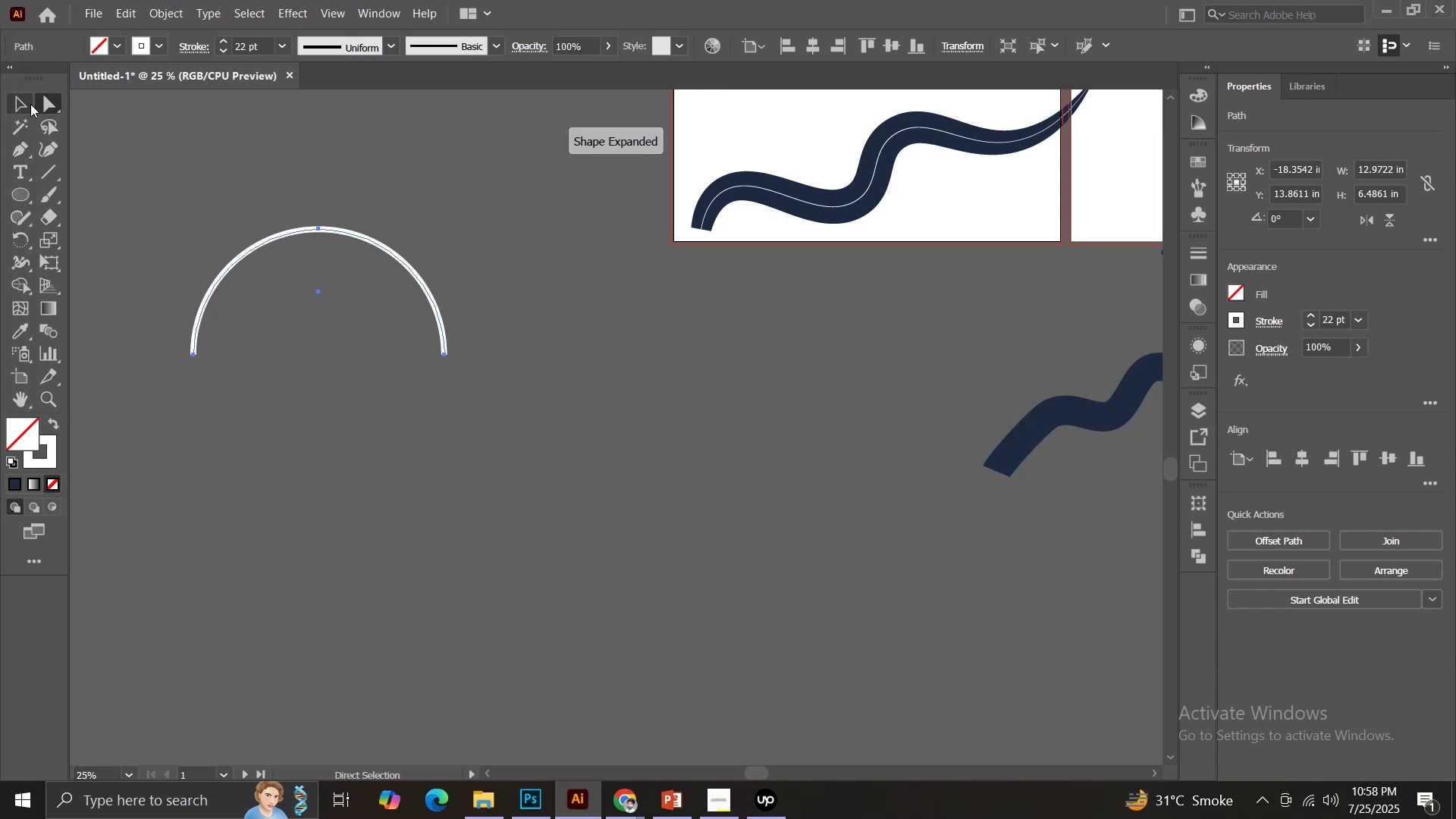 
left_click([17, 103])
 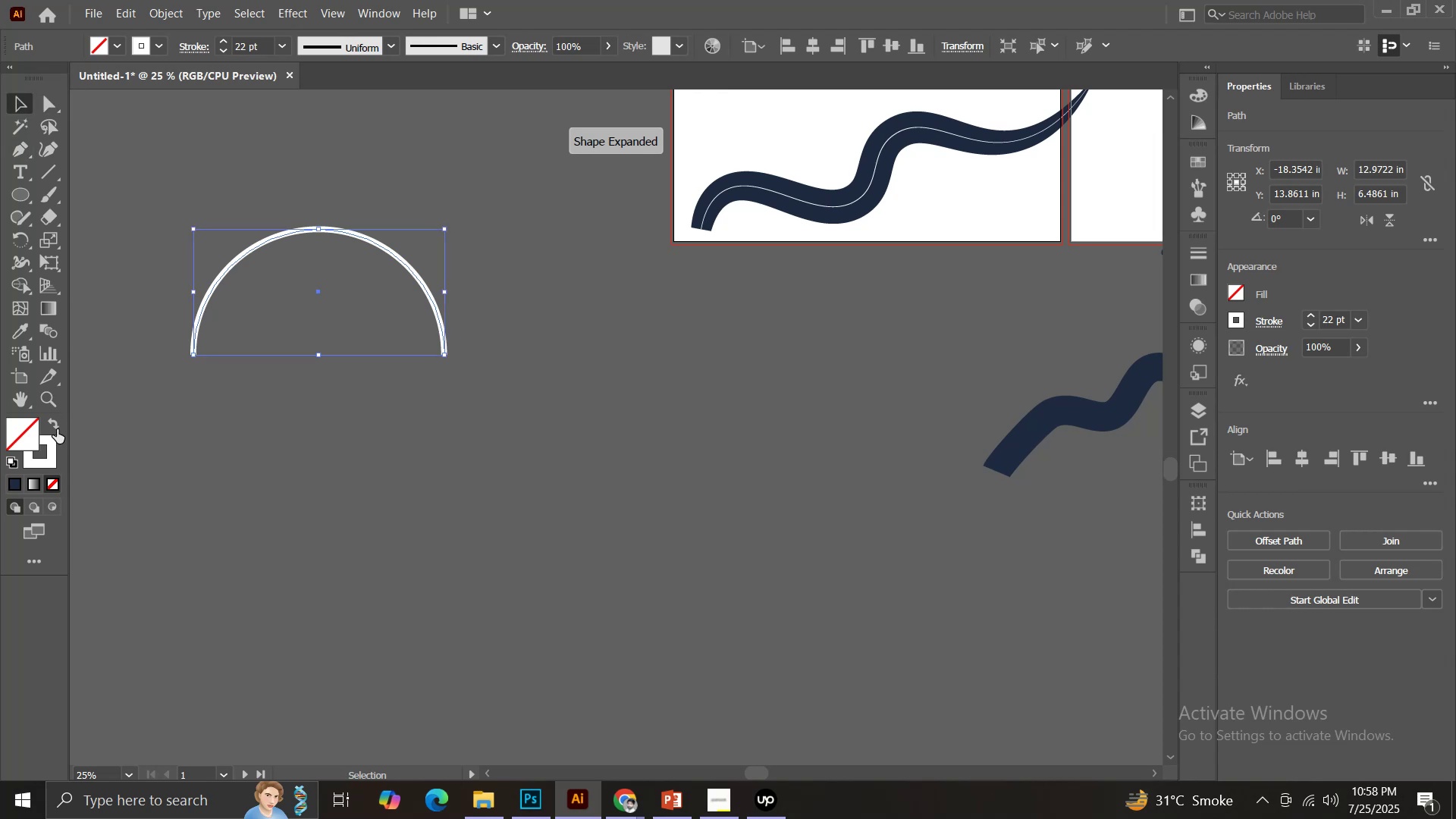 
left_click([56, 426])
 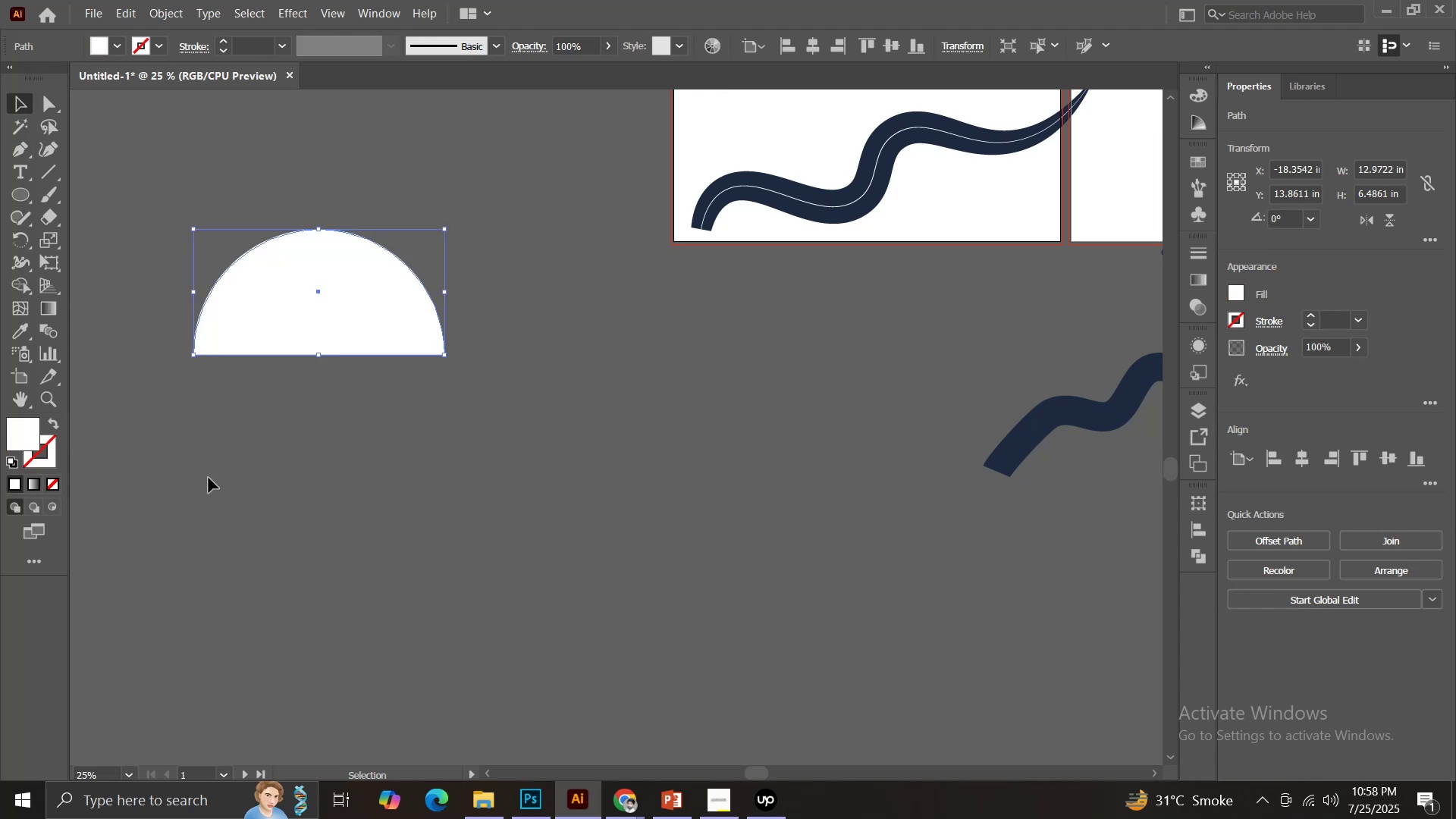 
left_click([210, 478])
 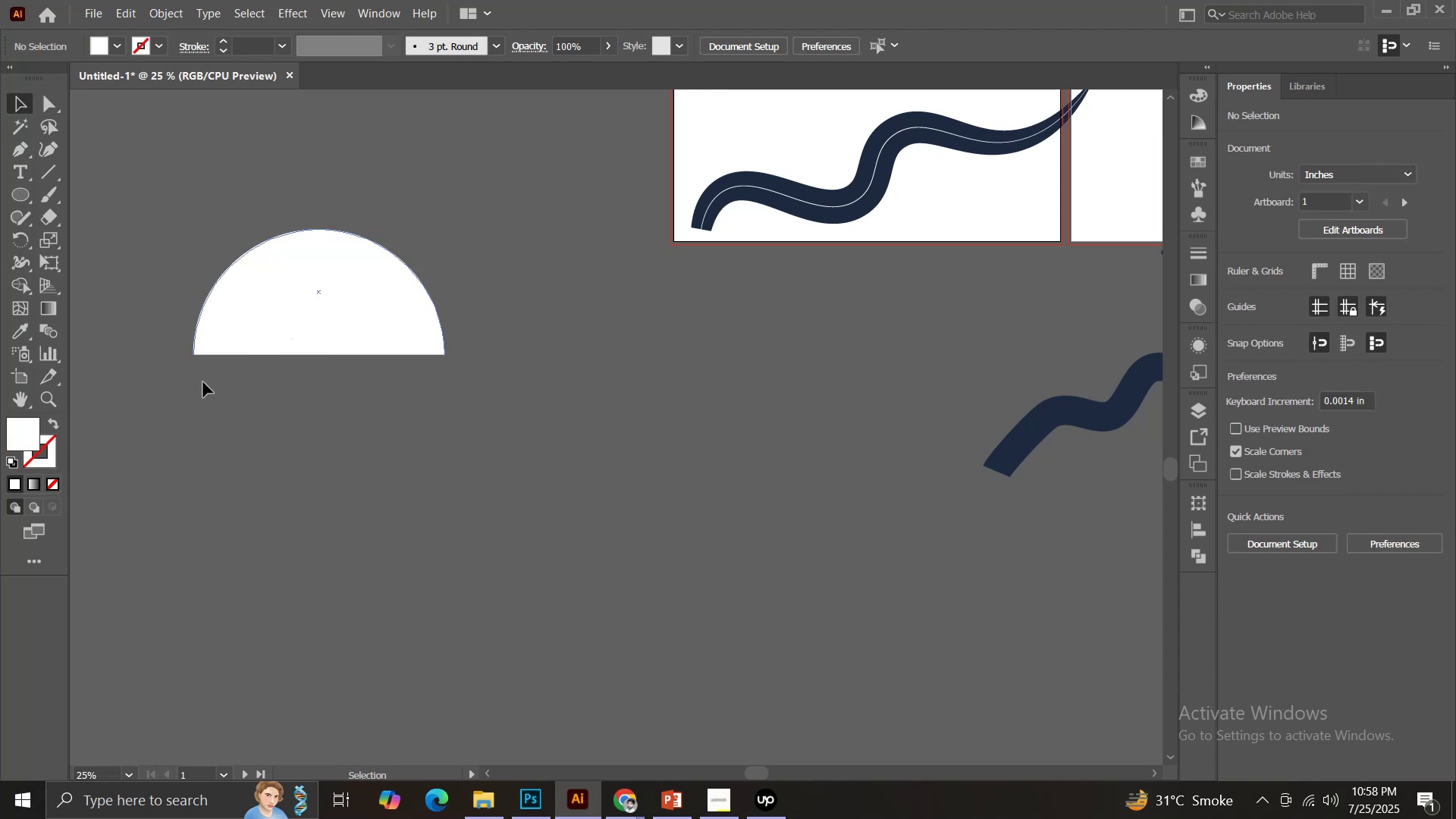 
left_click([295, 293])
 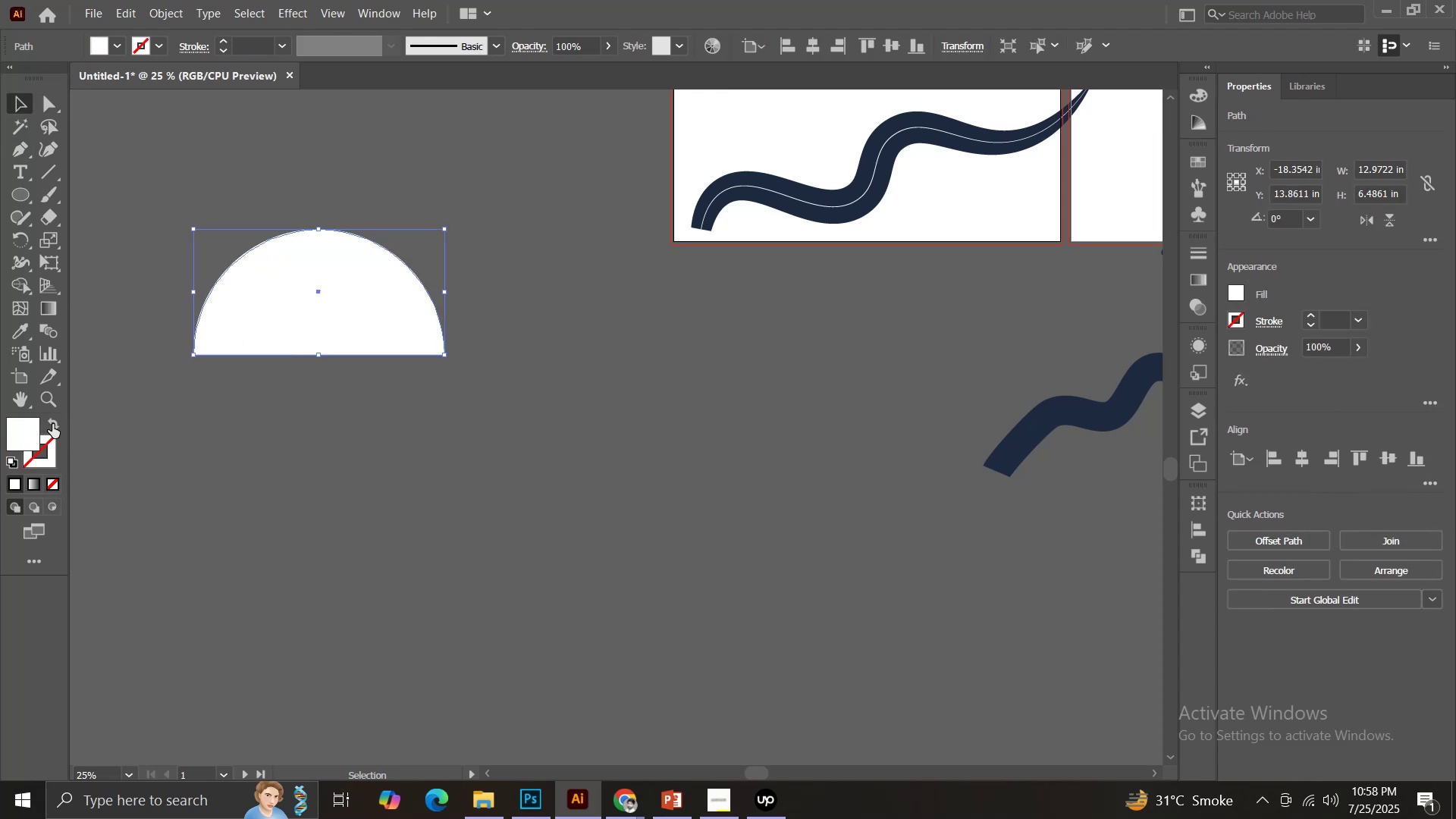 
left_click([52, 424])
 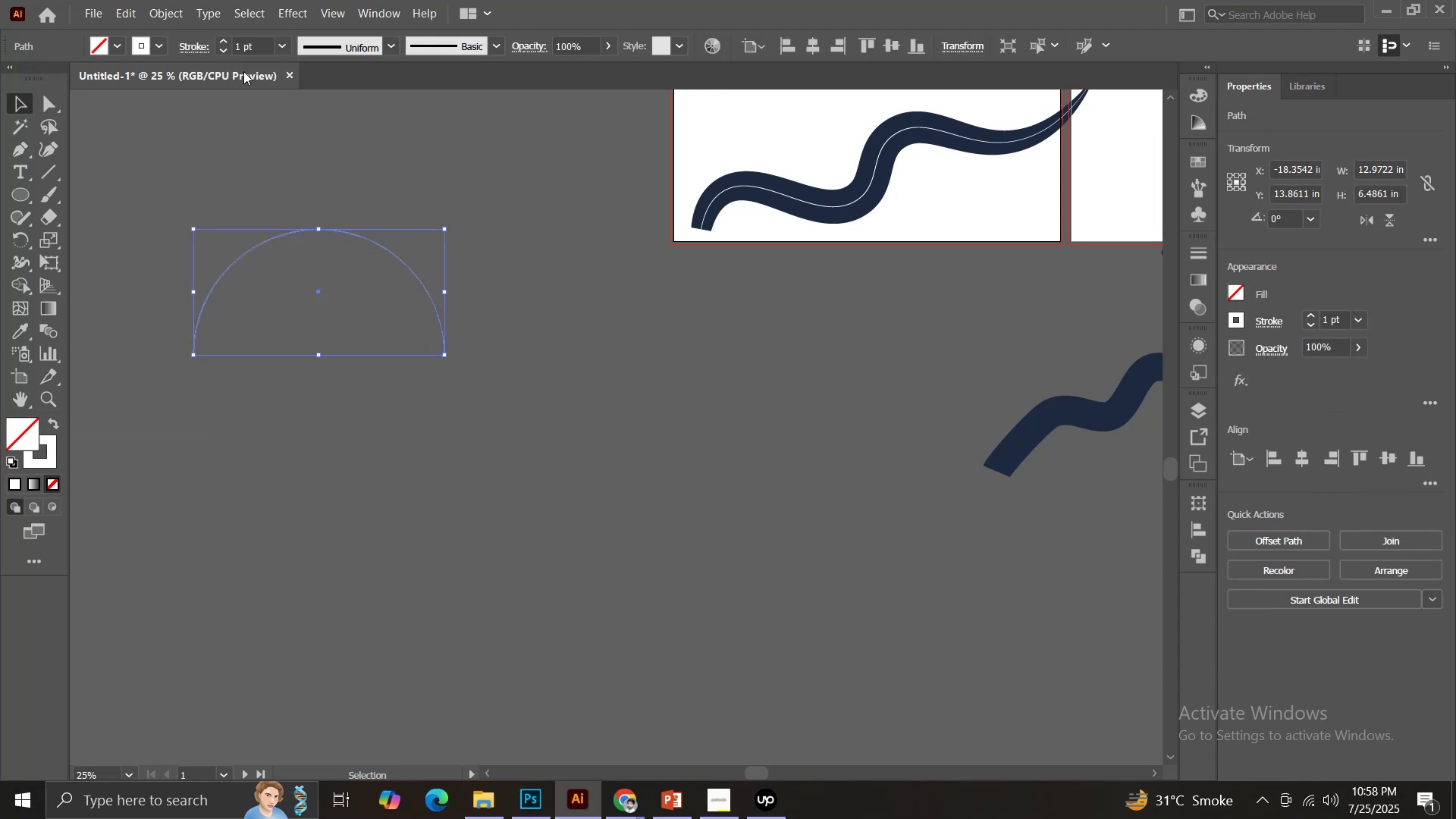 
left_click([176, 164])
 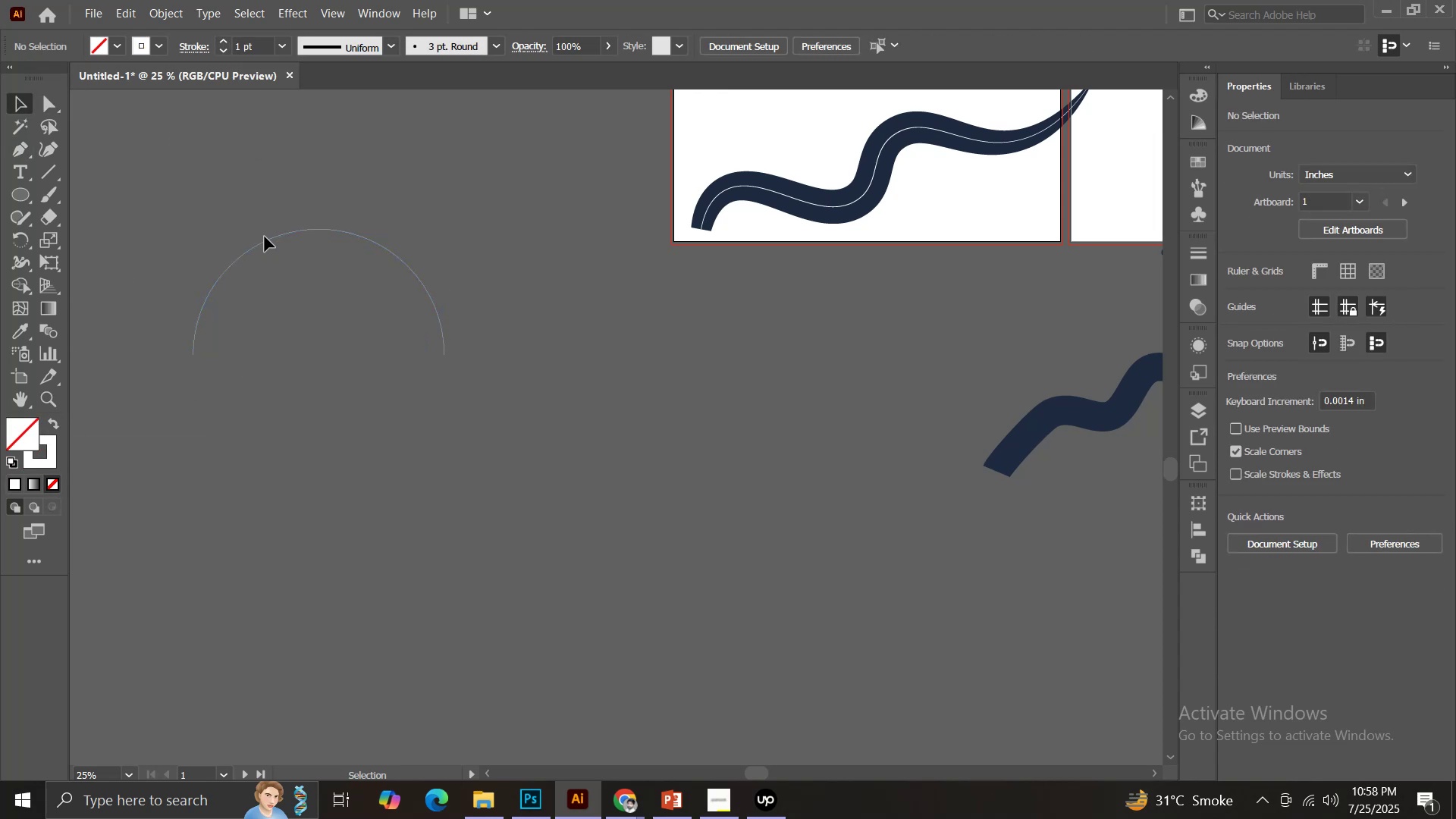 
left_click([267, 237])
 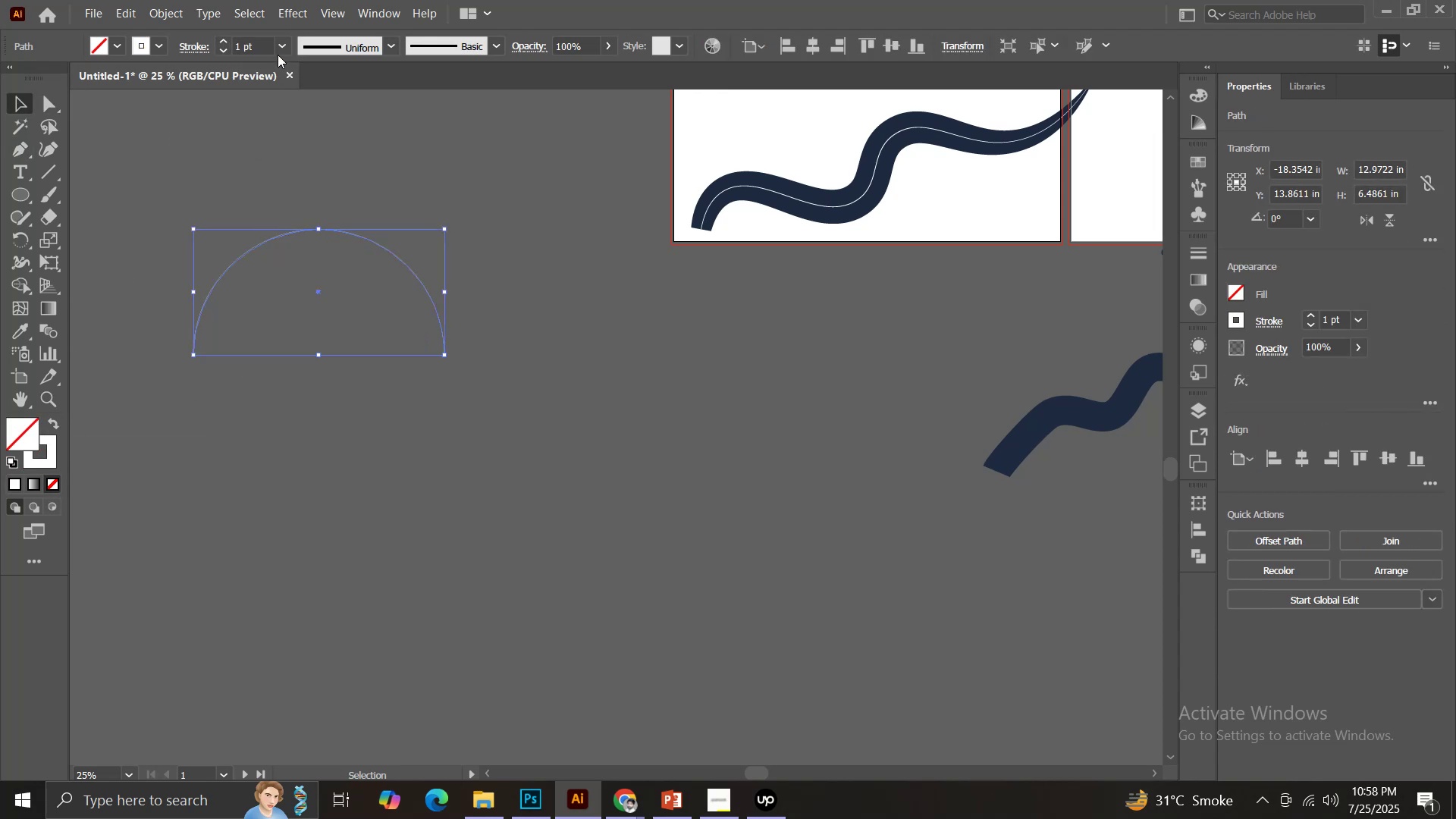 
left_click([277, 47])
 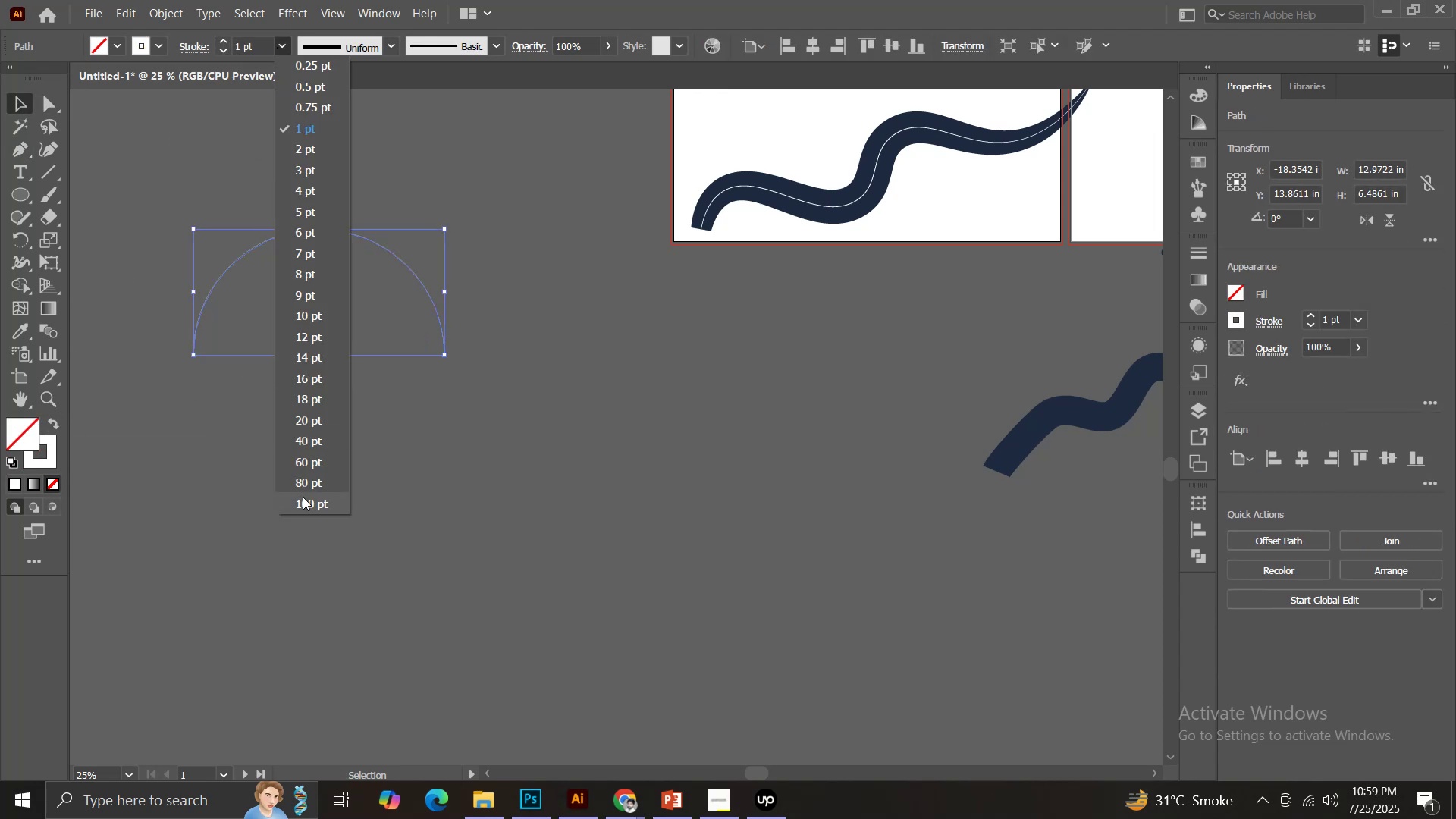 
left_click([306, 499])
 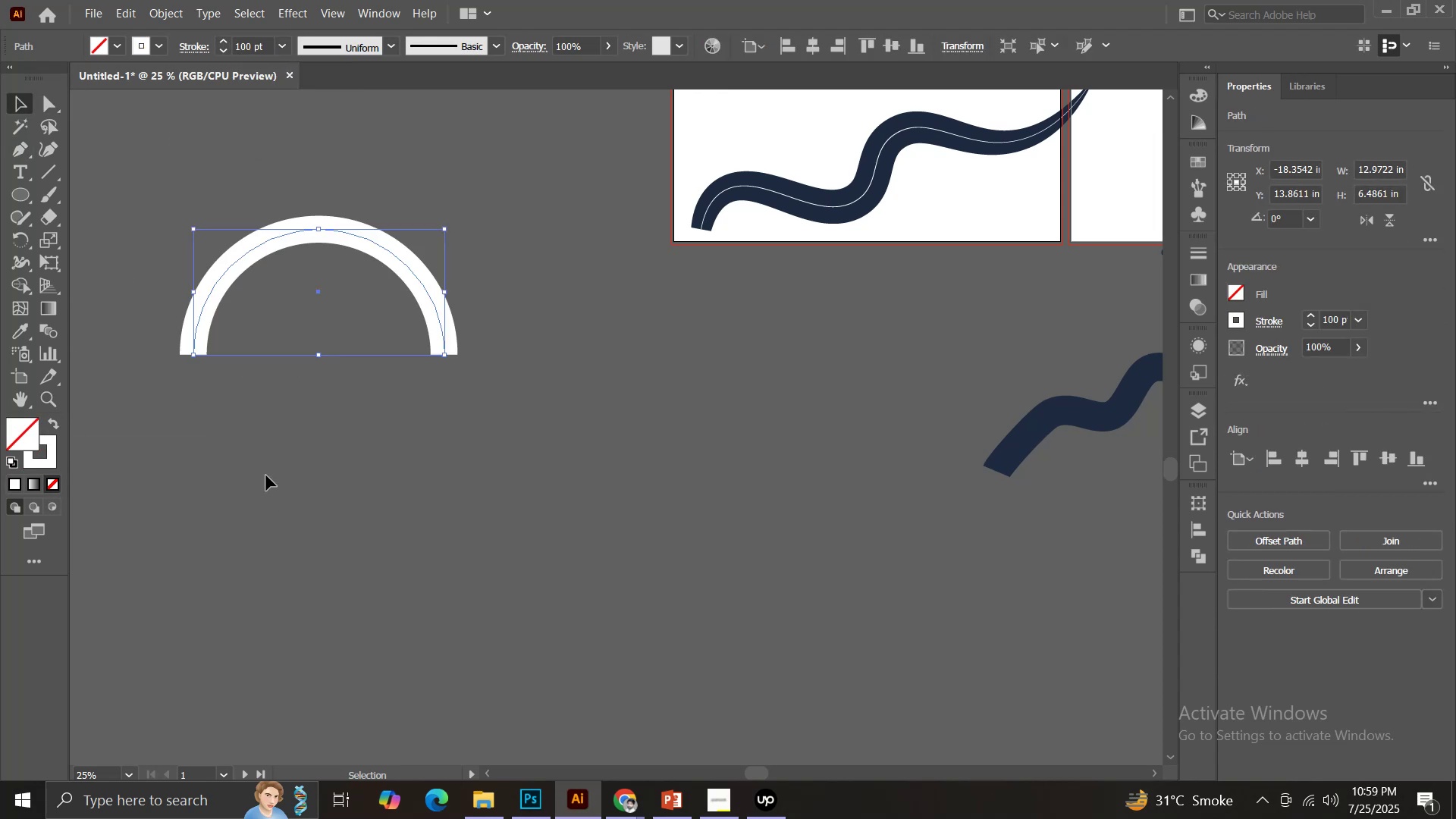 
left_click([273, 470])
 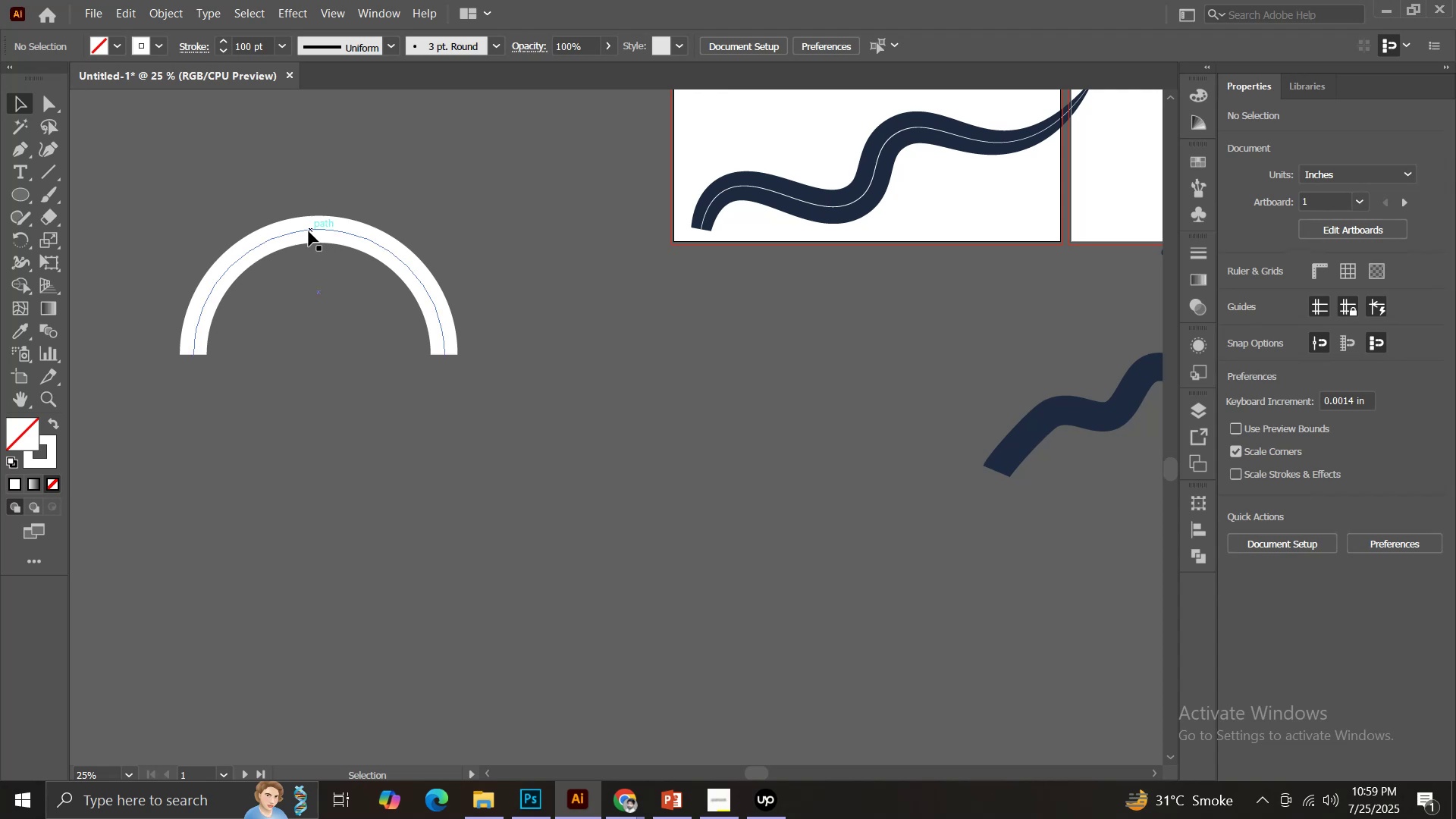 
left_click([307, 231])
 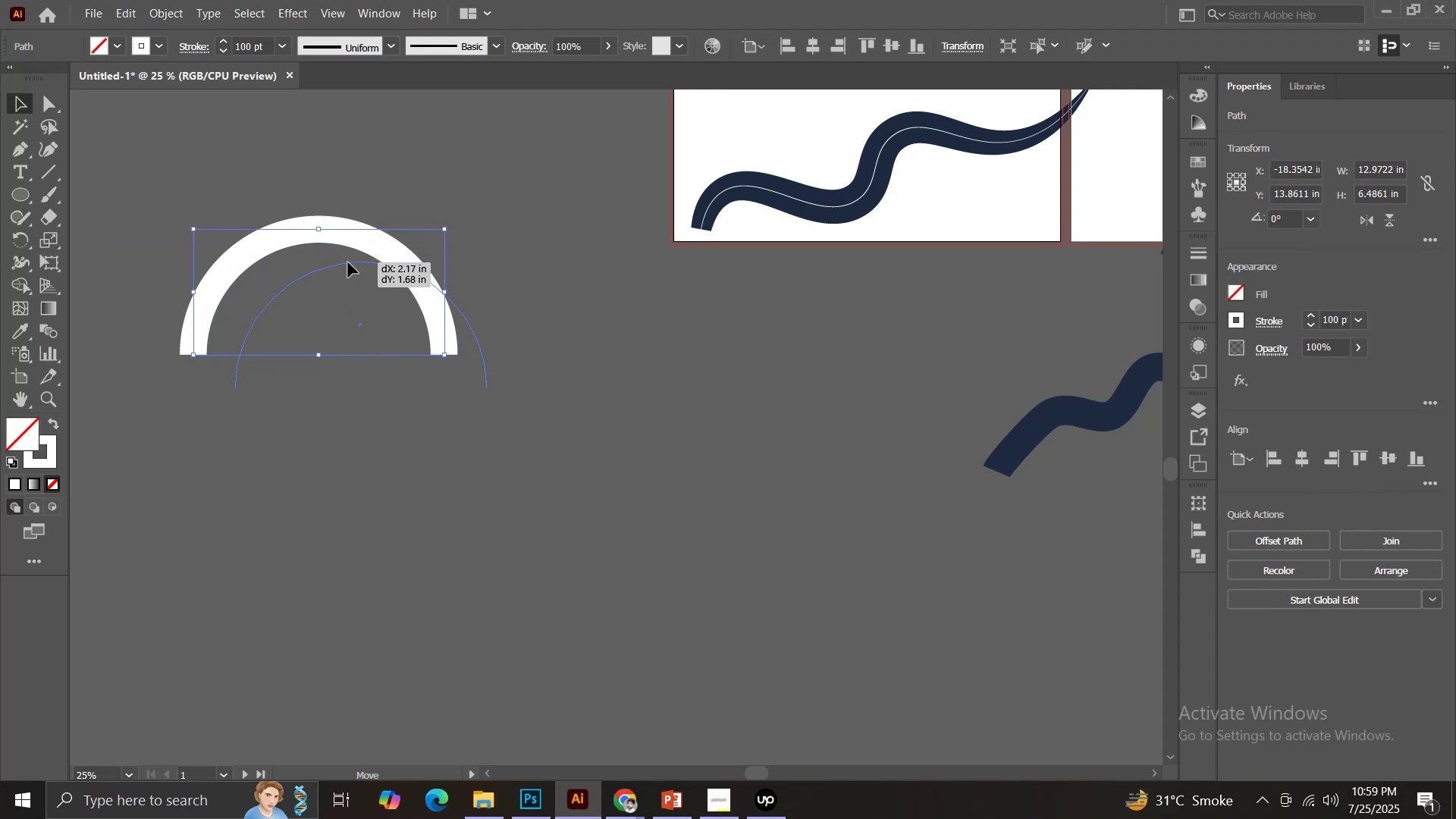 
hold_key(key=ShiftLeft, duration=1.53)
 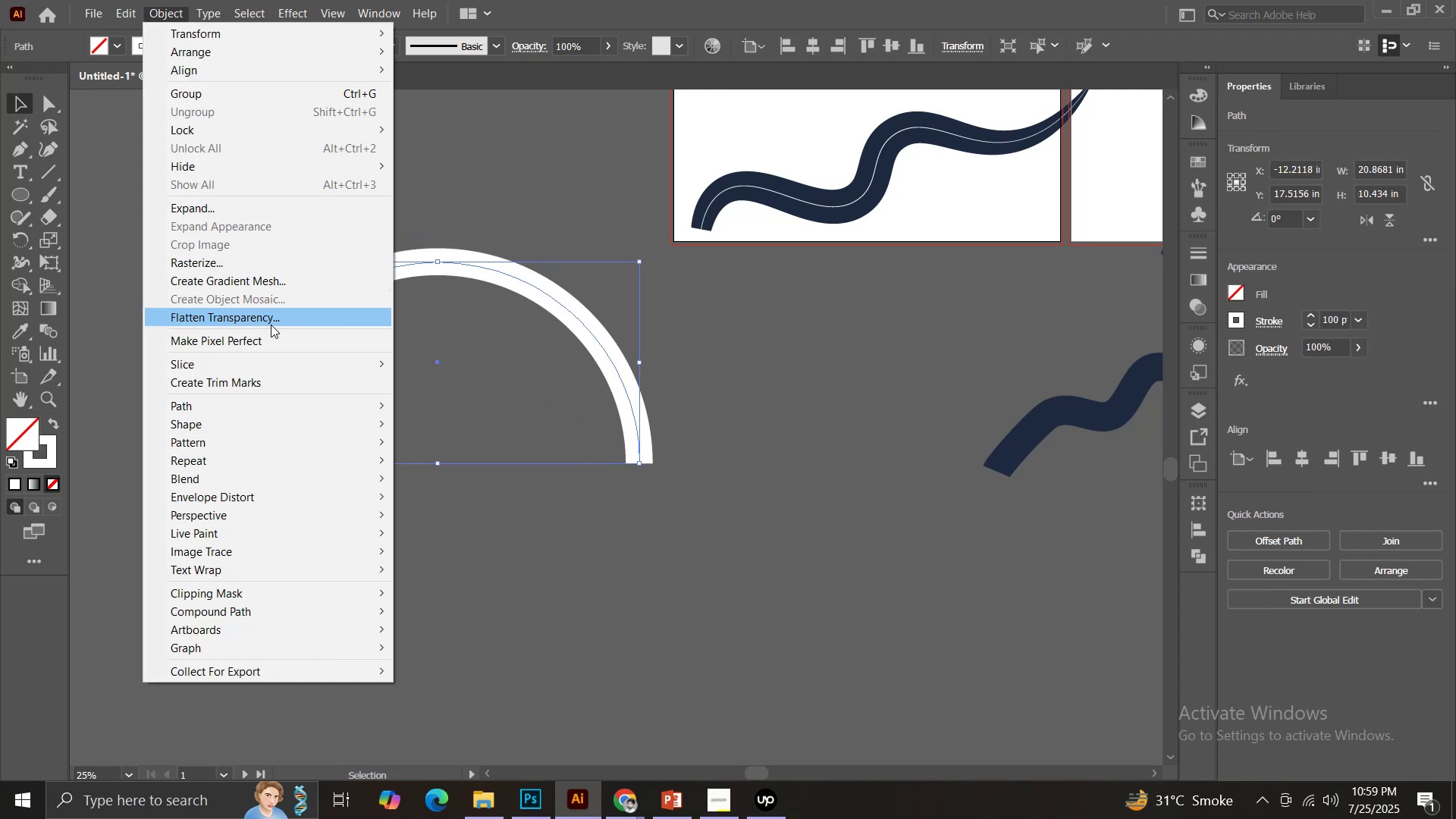 
left_click([237, 399])
 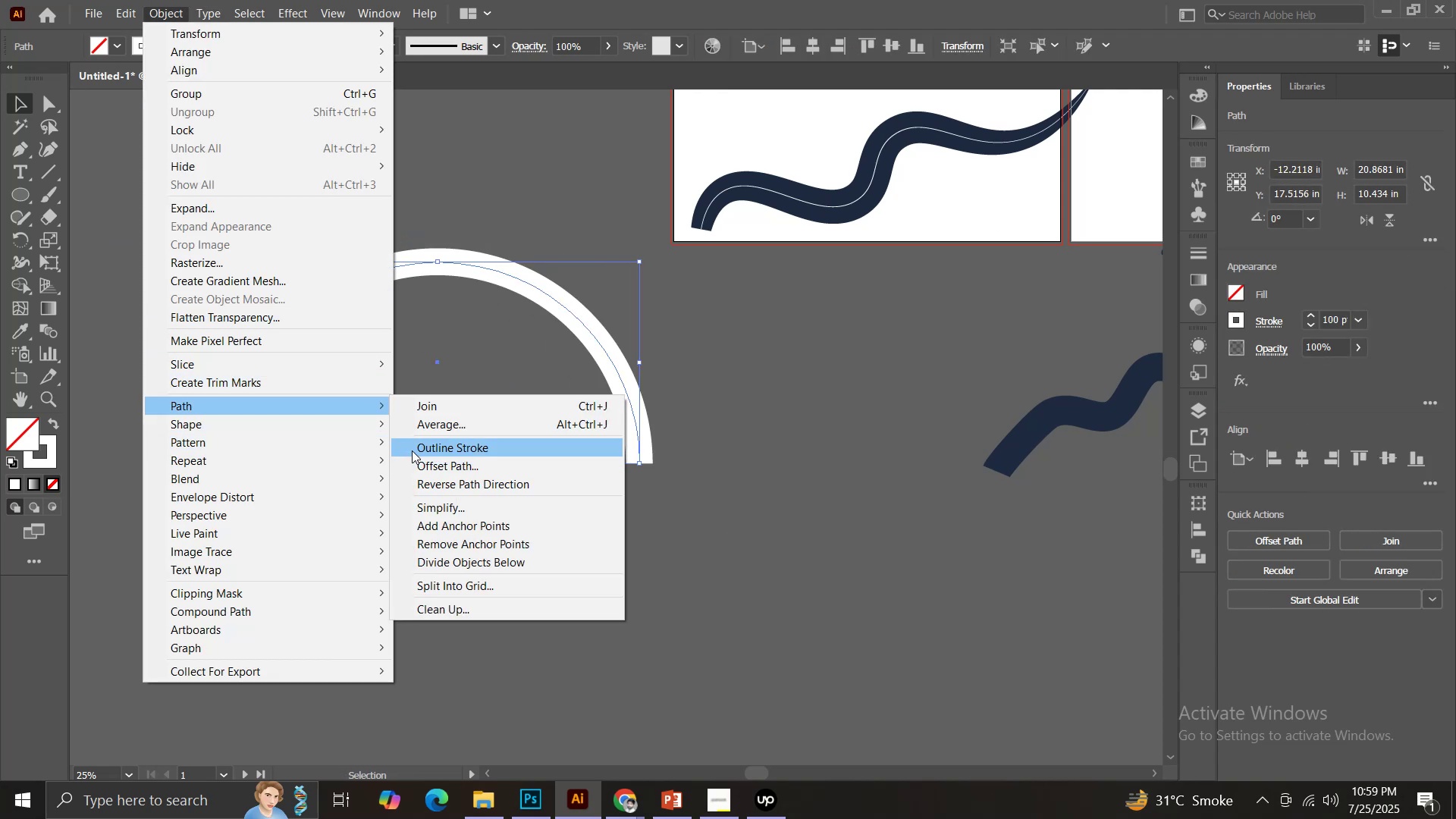 
left_click([429, 448])
 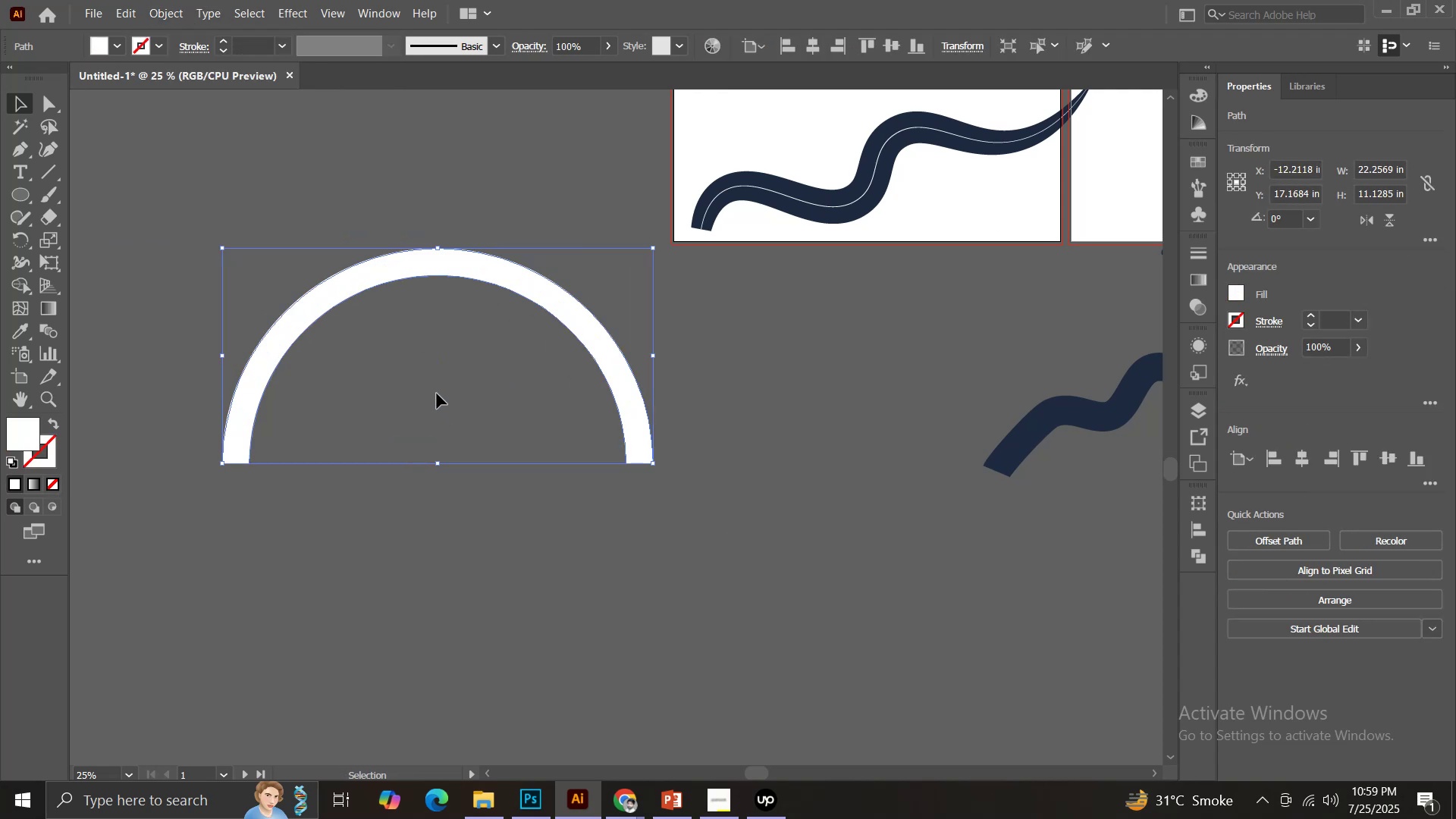 
key(Control+ControlLeft)
 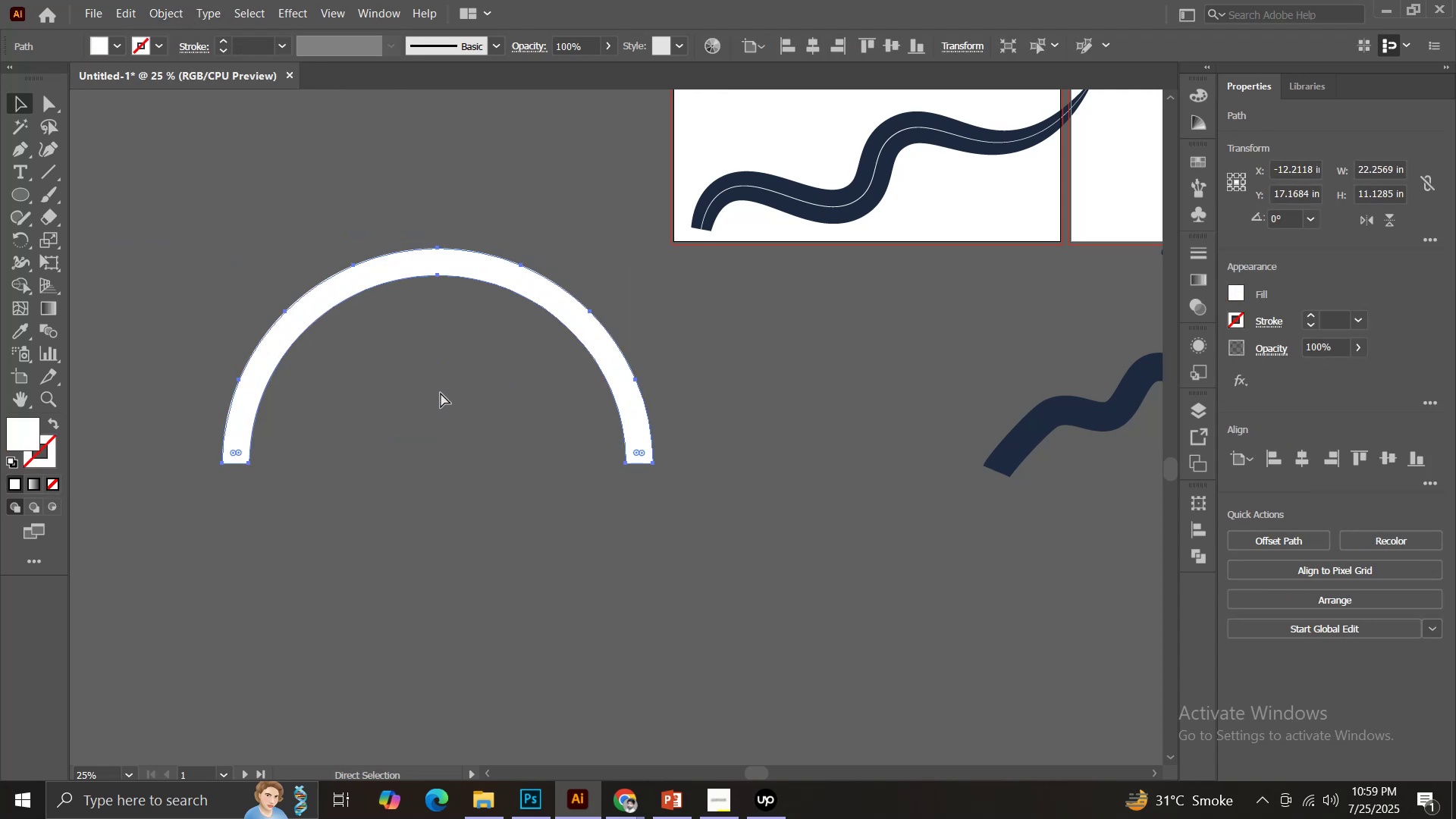 
key(Control+C)
 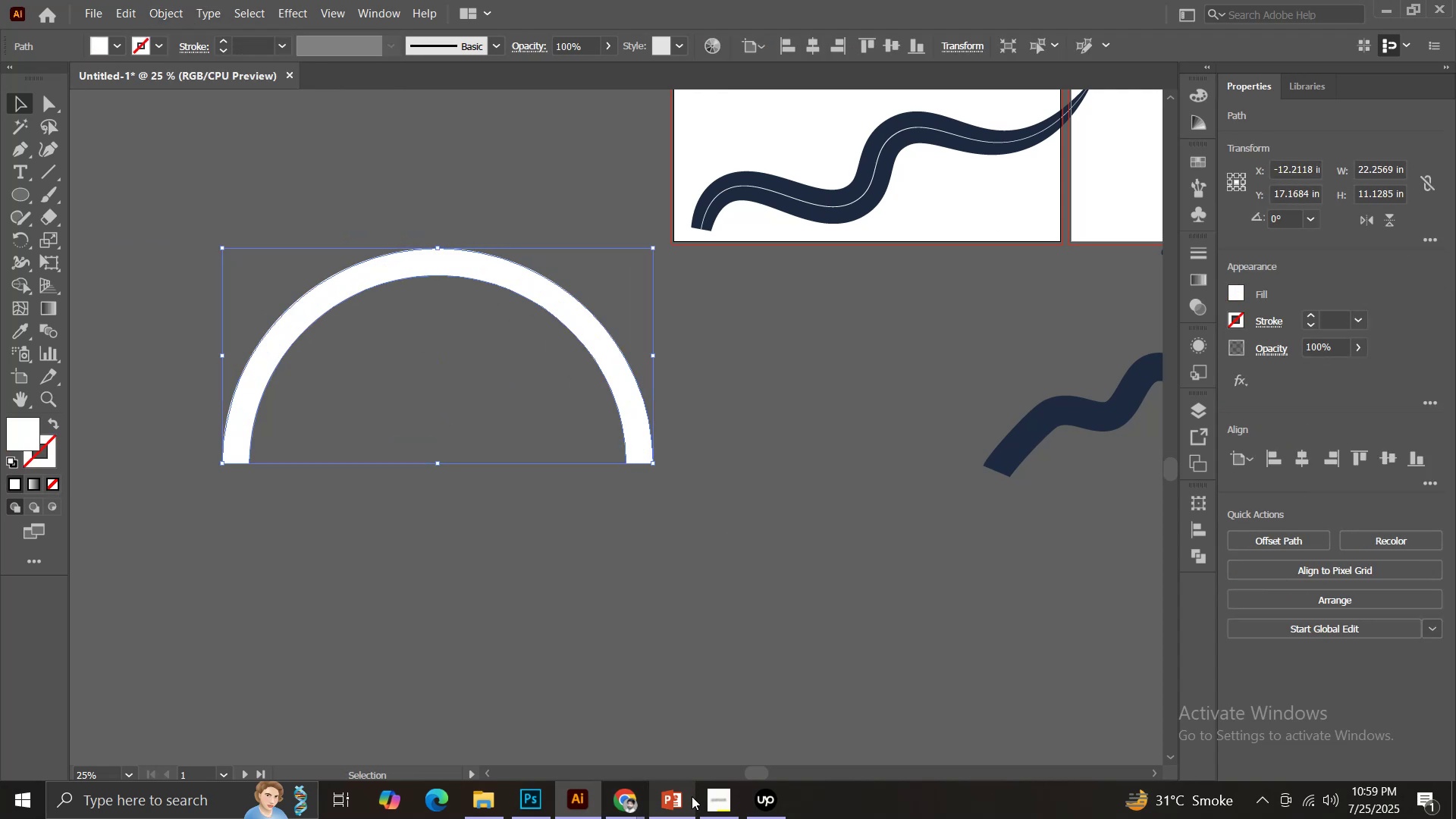 
left_click([672, 801])
 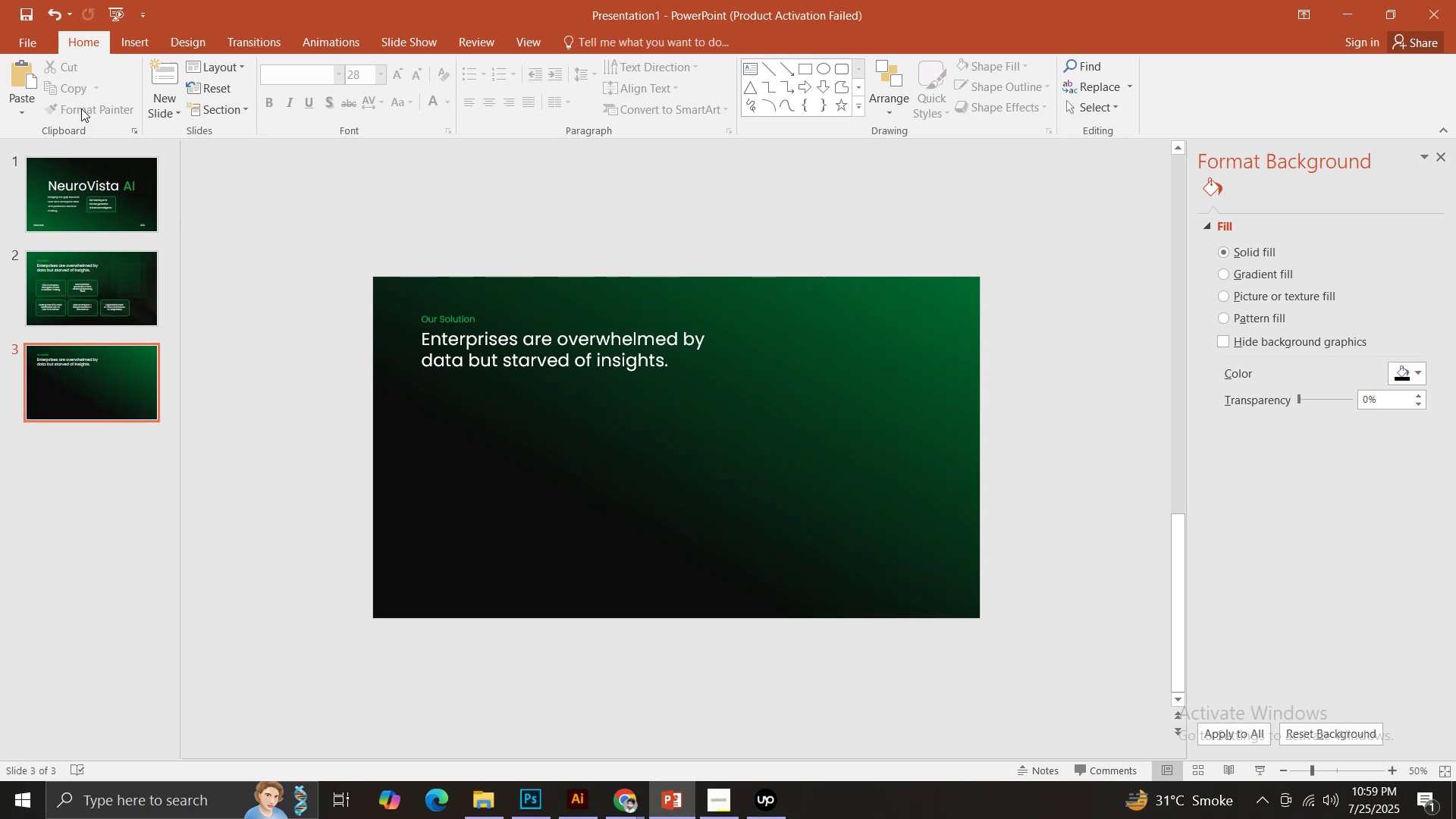 
left_click([25, 112])
 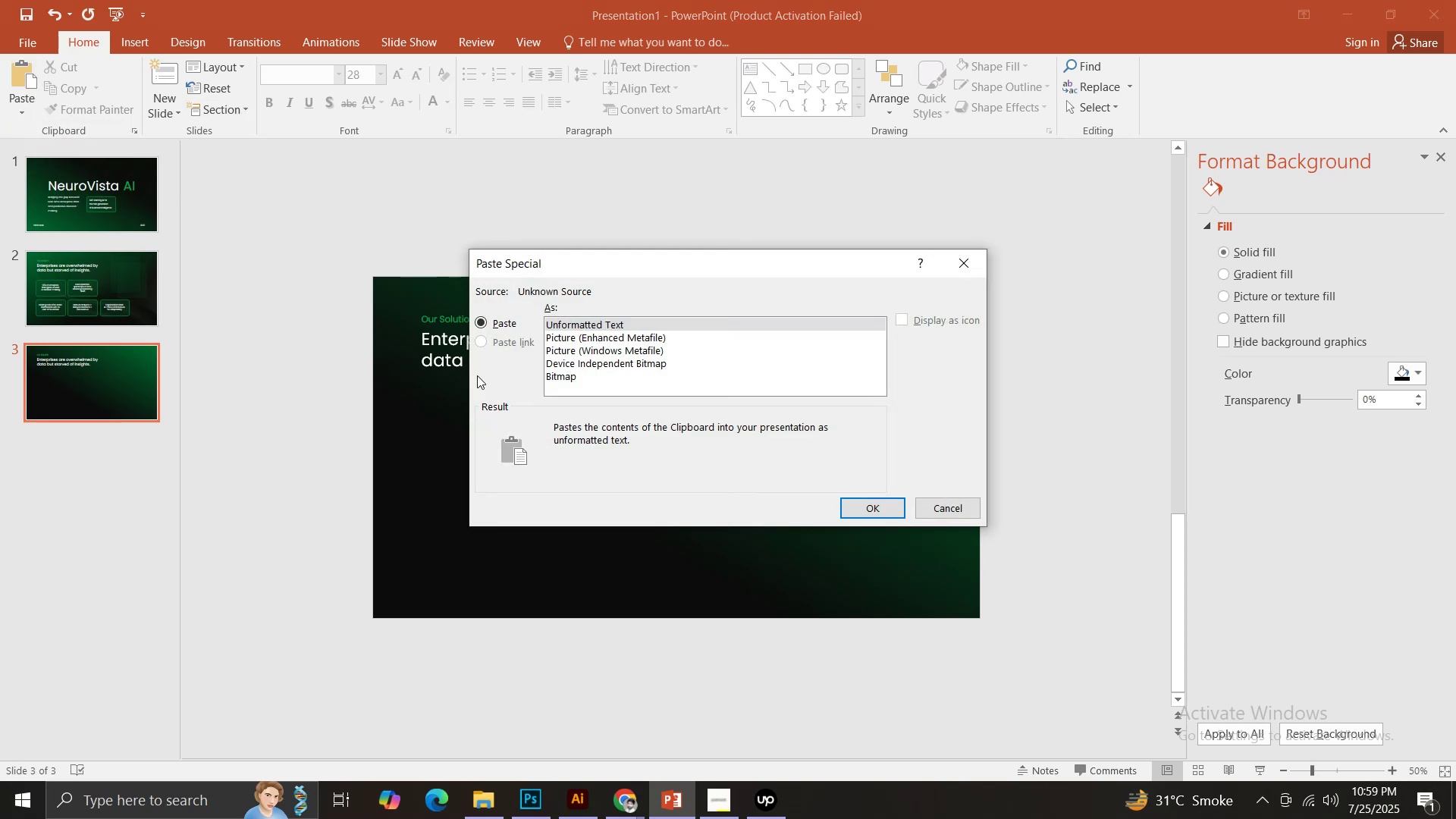 
left_click([604, 334])
 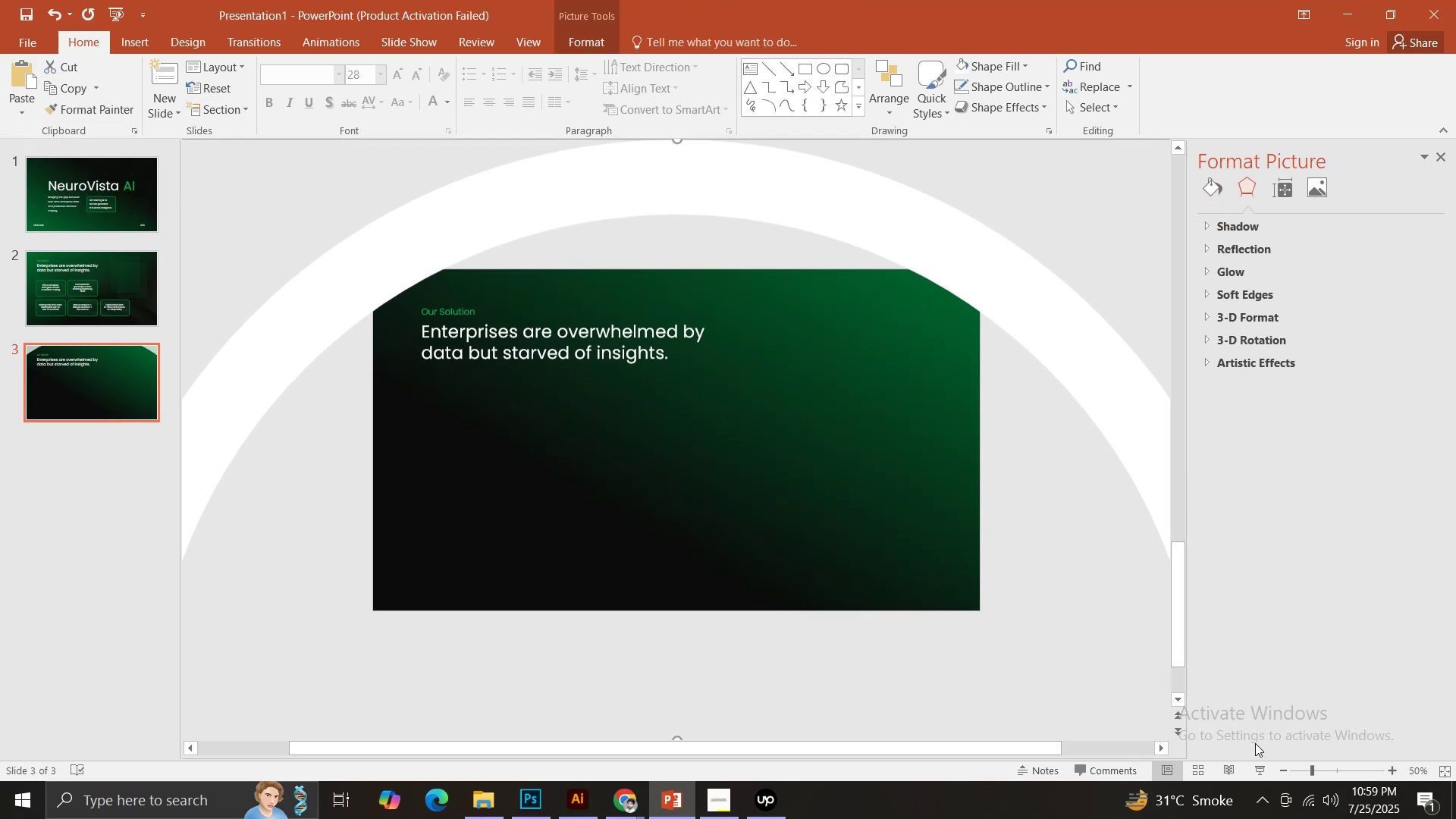 
double_click([1280, 770])
 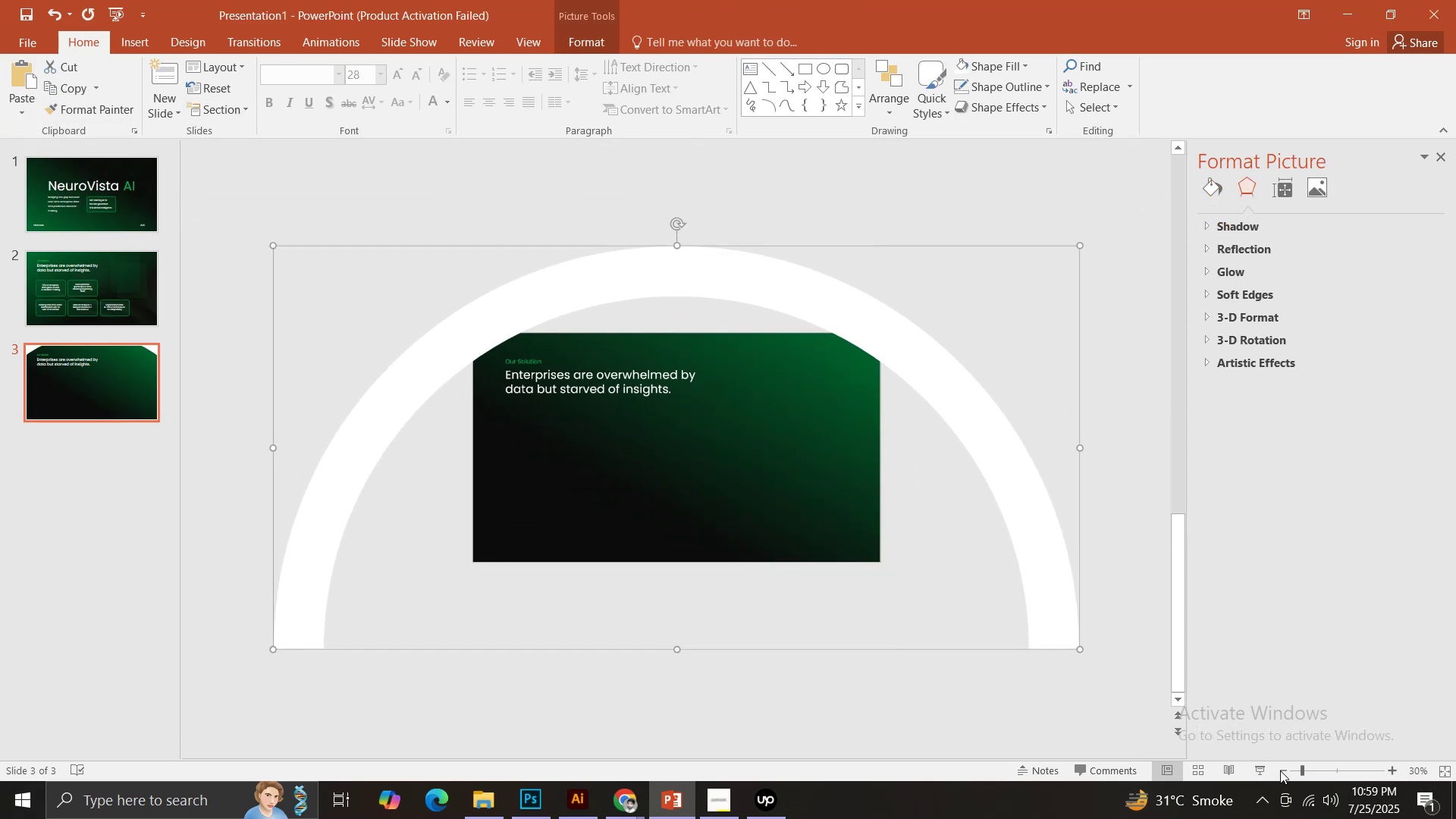 
triple_click([1280, 770])
 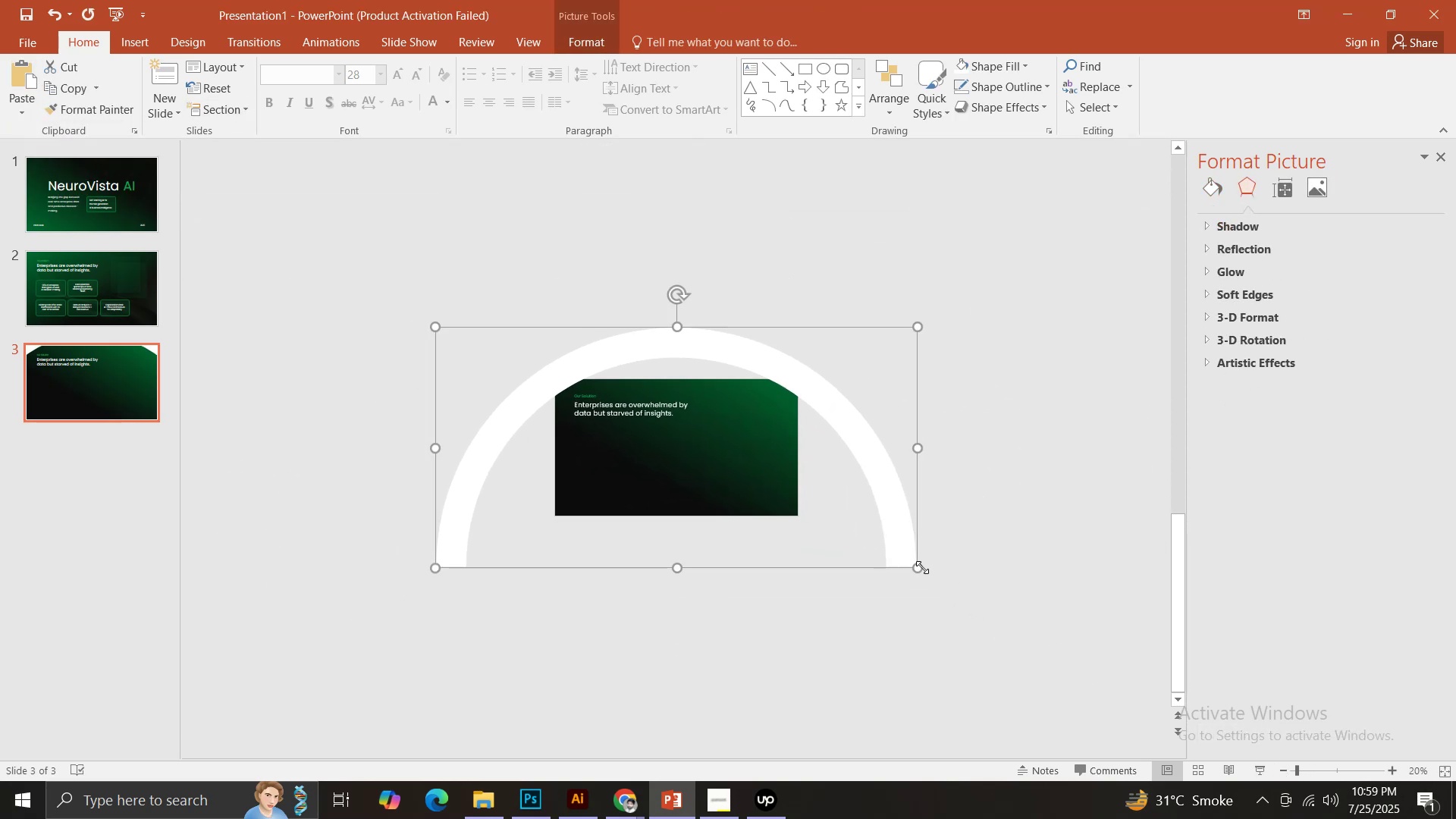 
hold_key(key=ShiftLeft, duration=0.46)
 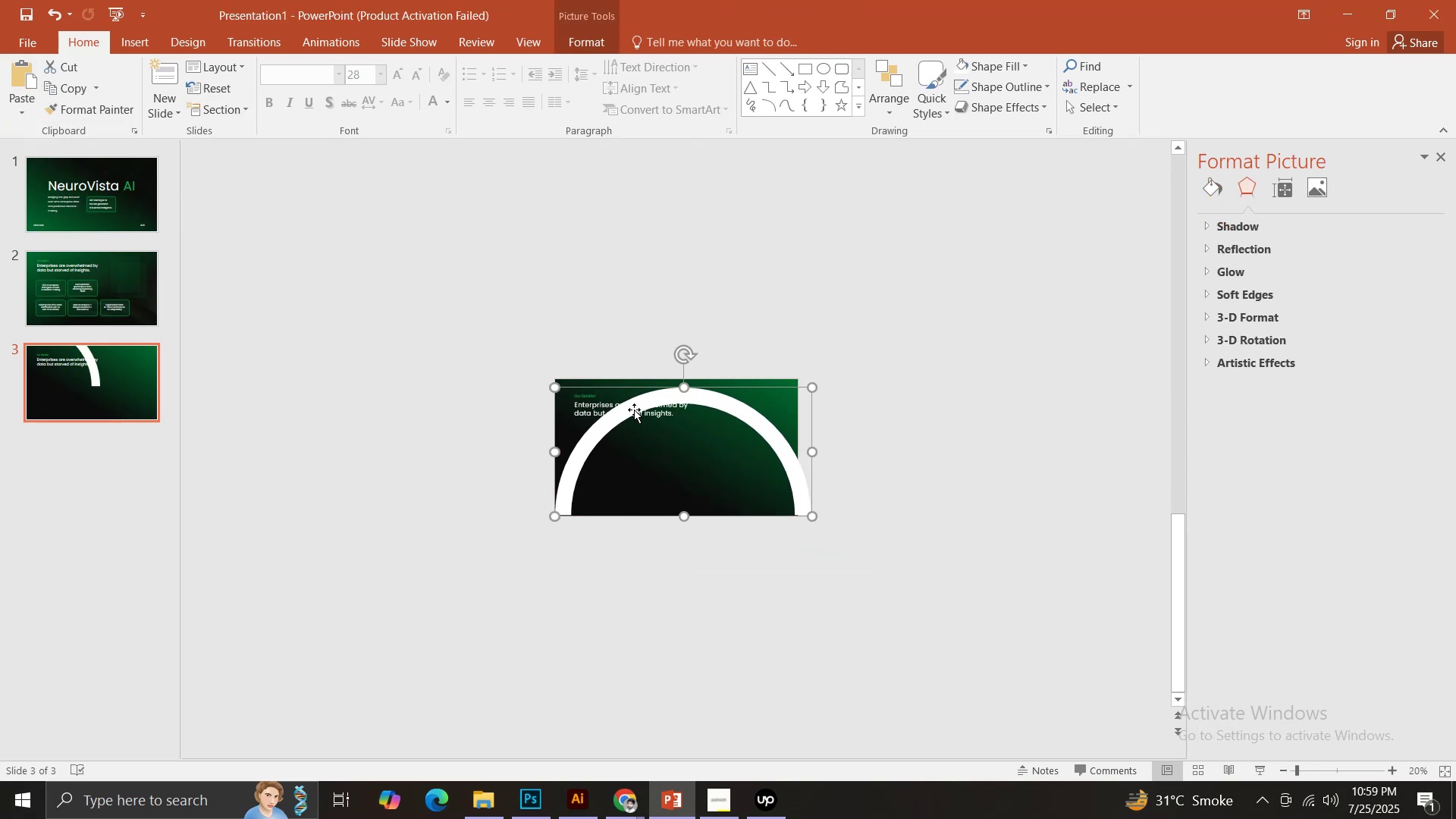 
hold_key(key=ShiftLeft, duration=0.65)
 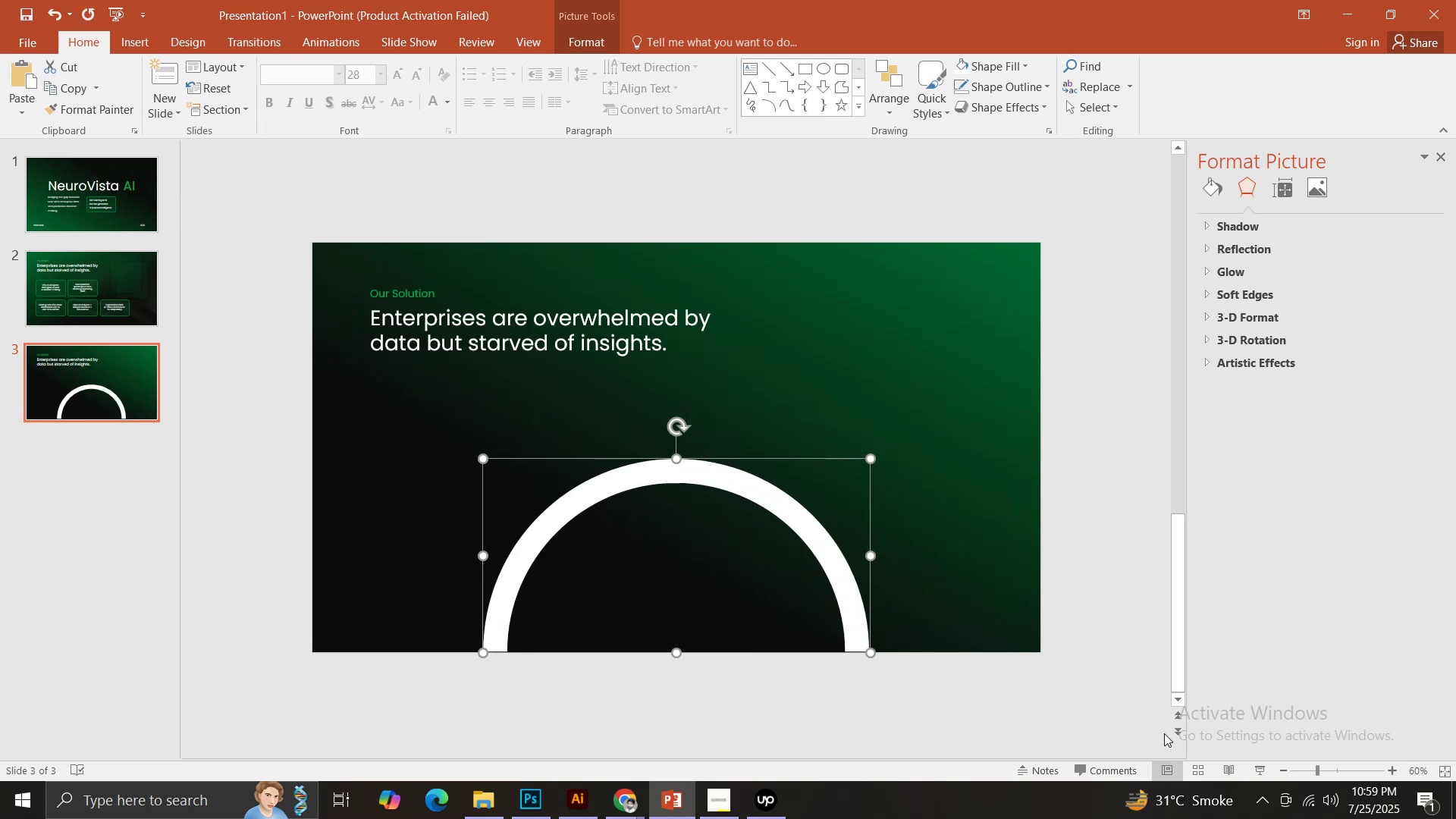 
wait(5.94)
 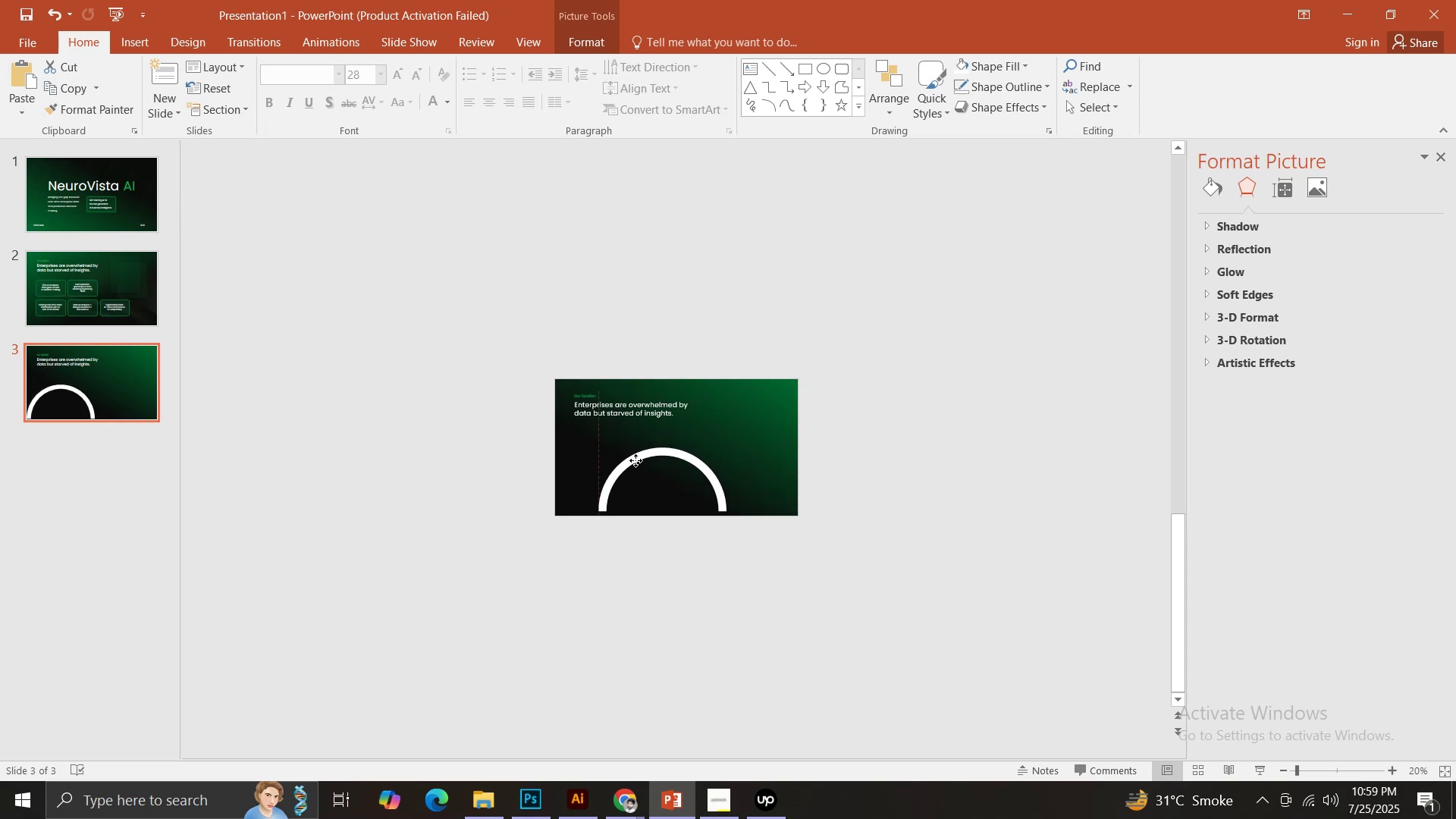 
key(ArrowDown)
 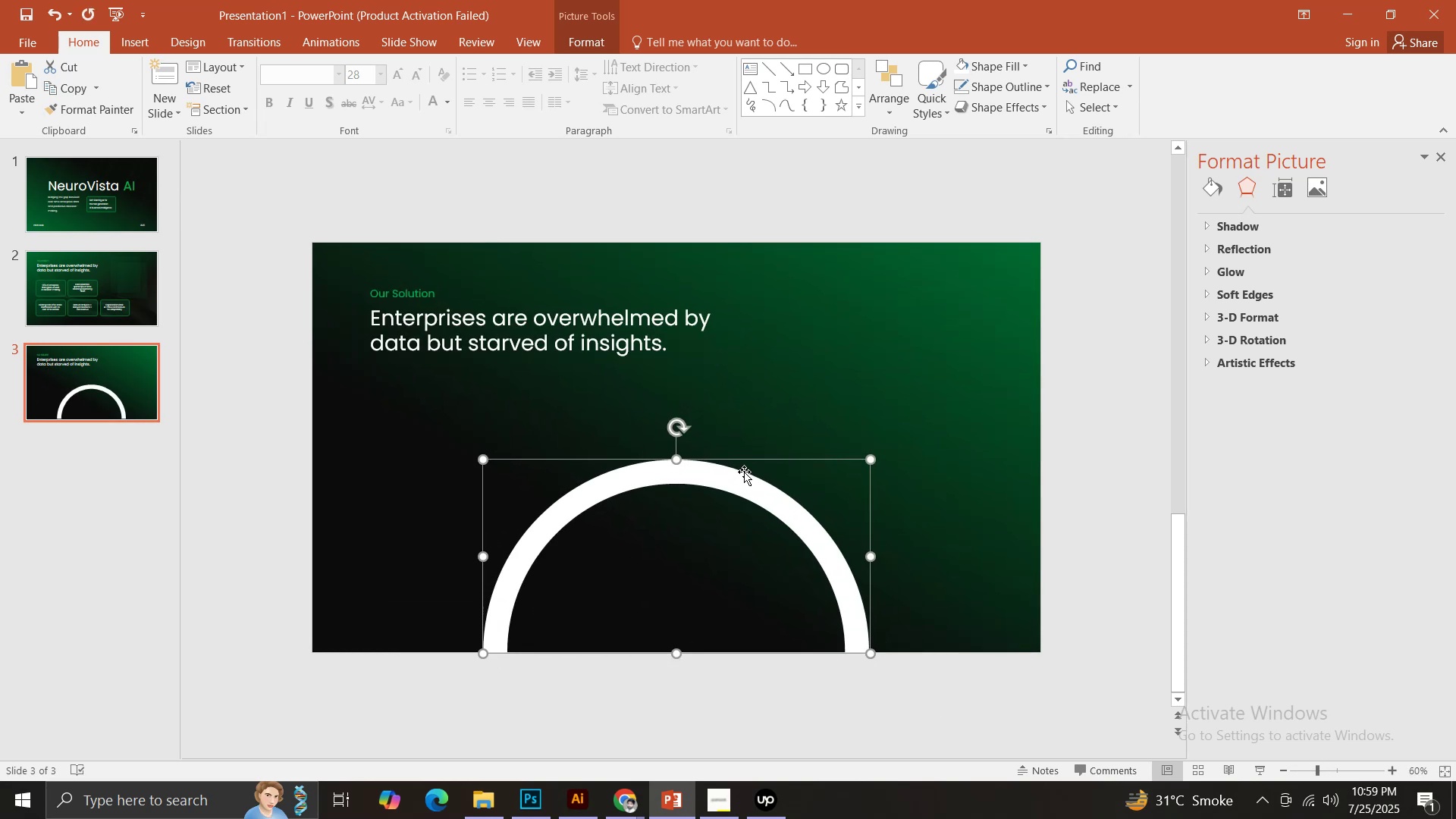 
right_click([743, 471])
 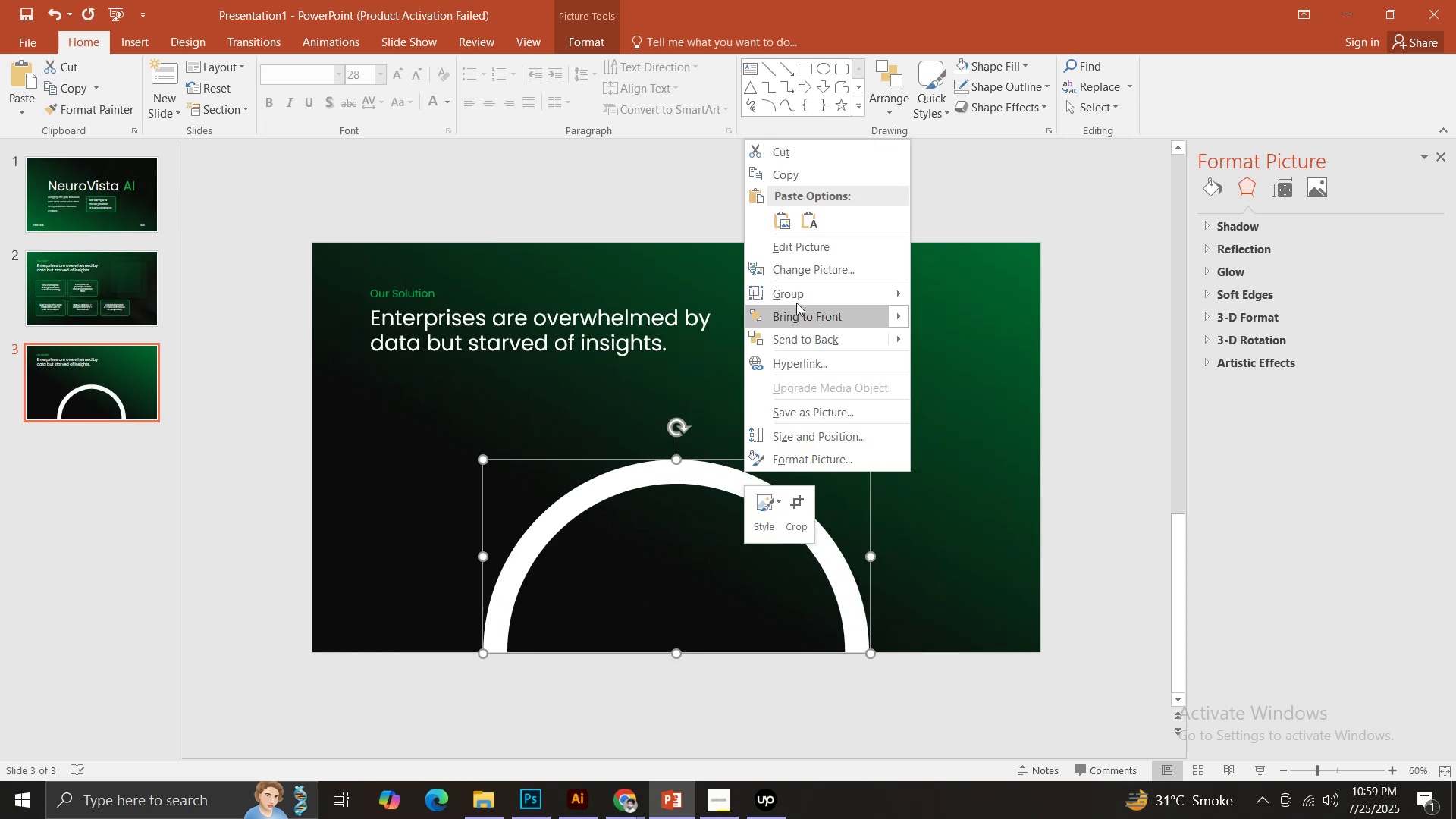 
left_click([796, 300])
 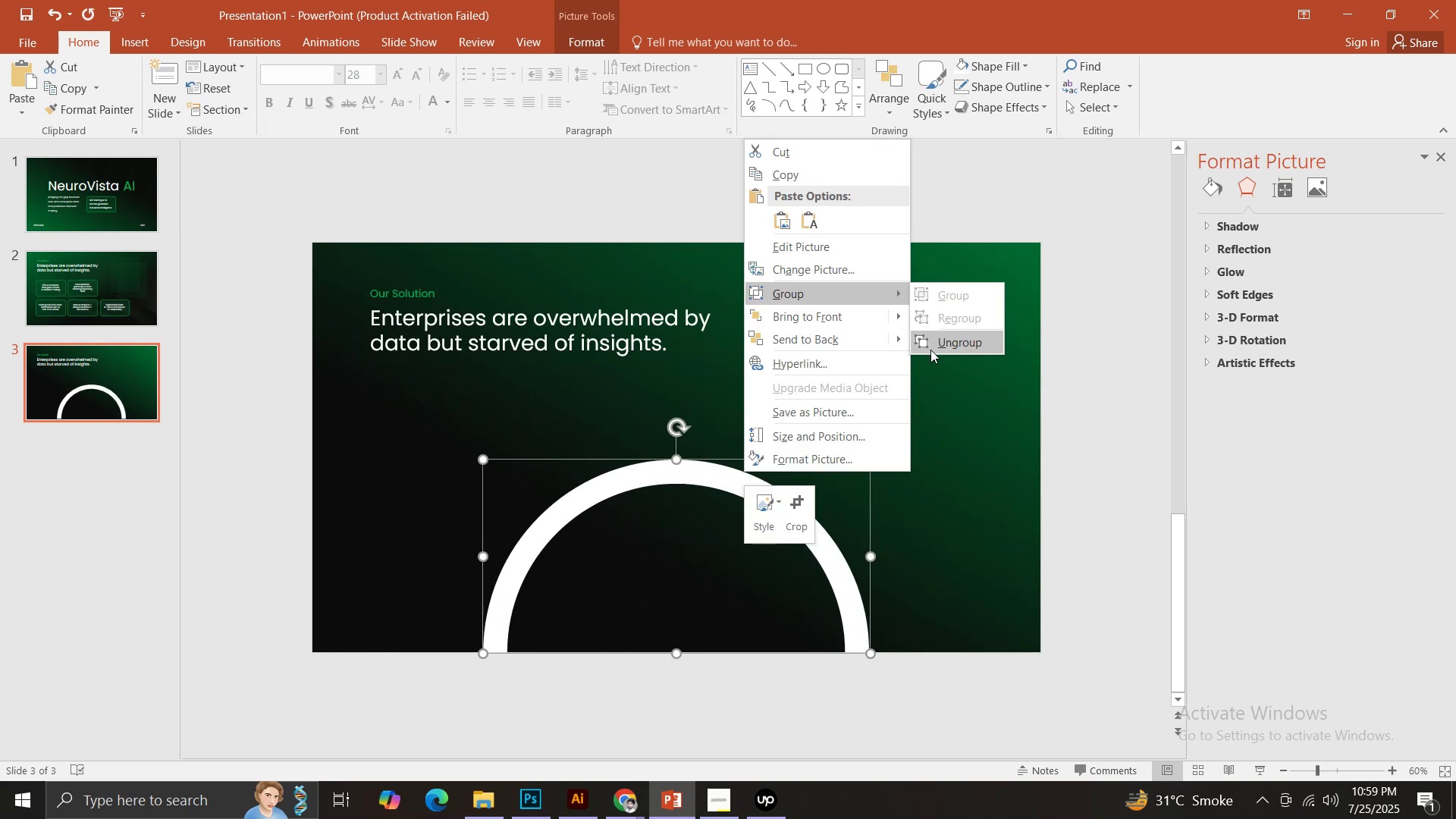 
left_click([931, 350])
 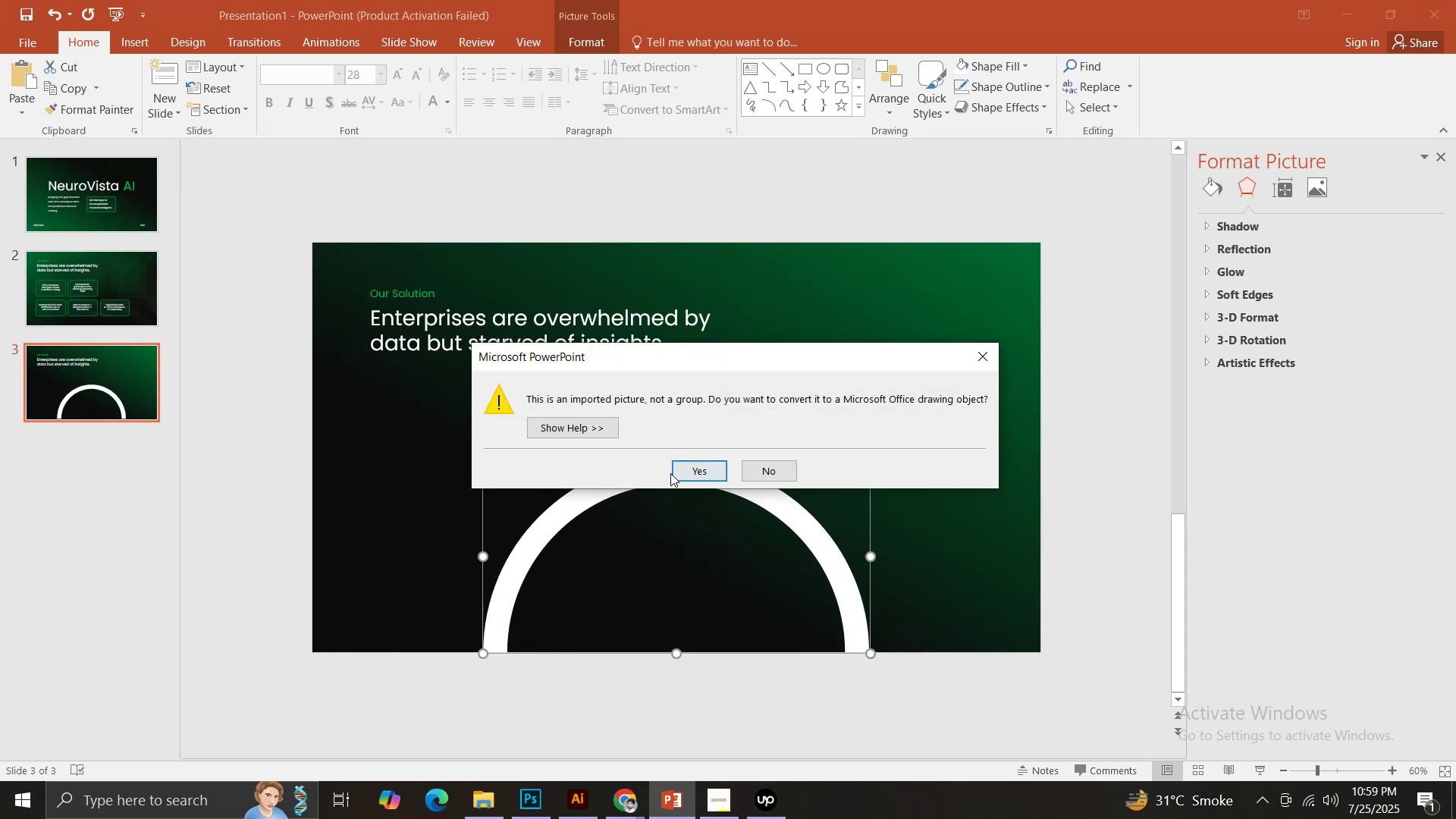 
left_click([678, 473])
 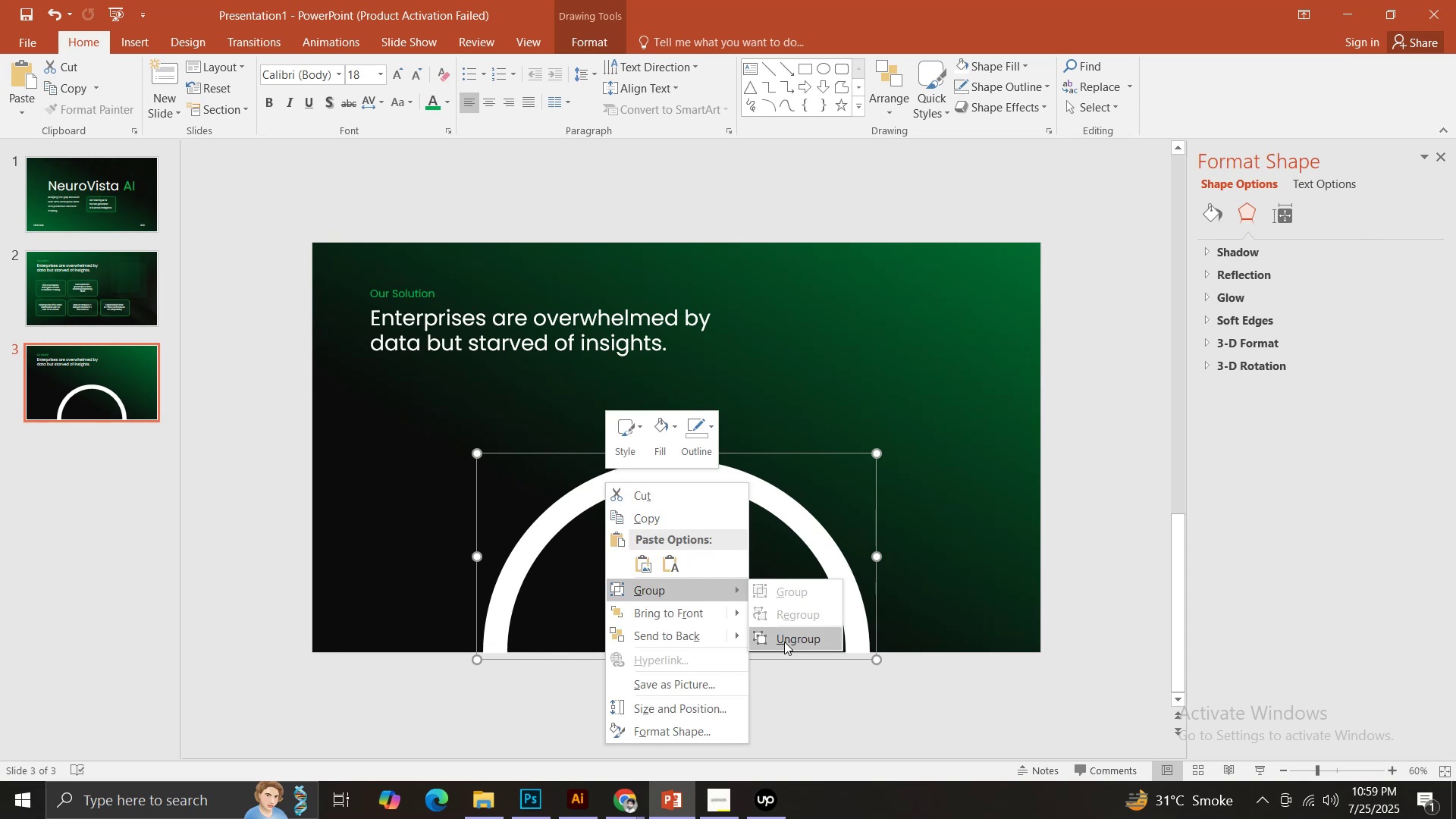 
left_click([563, 741])
 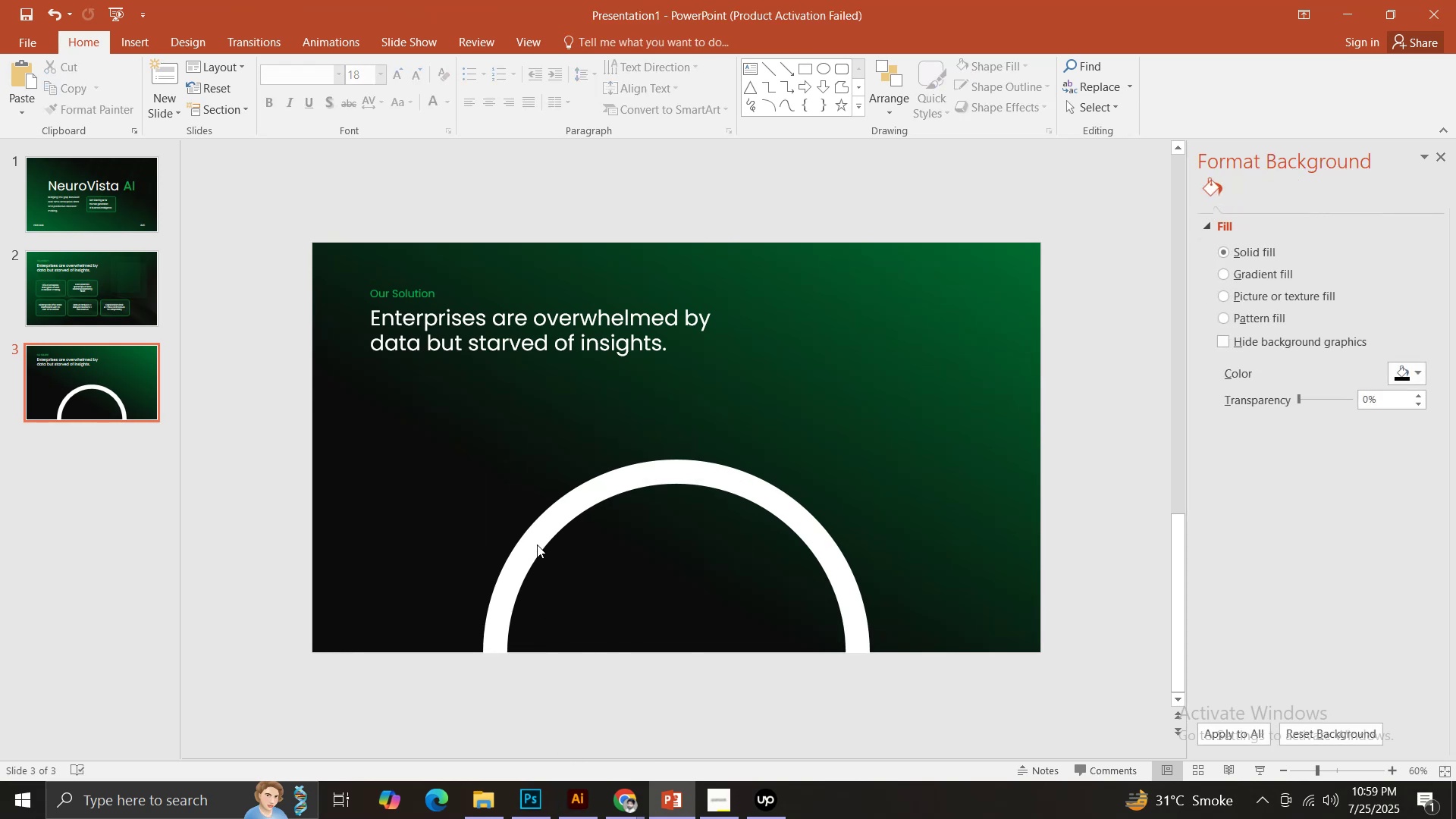 
double_click([538, 541])
 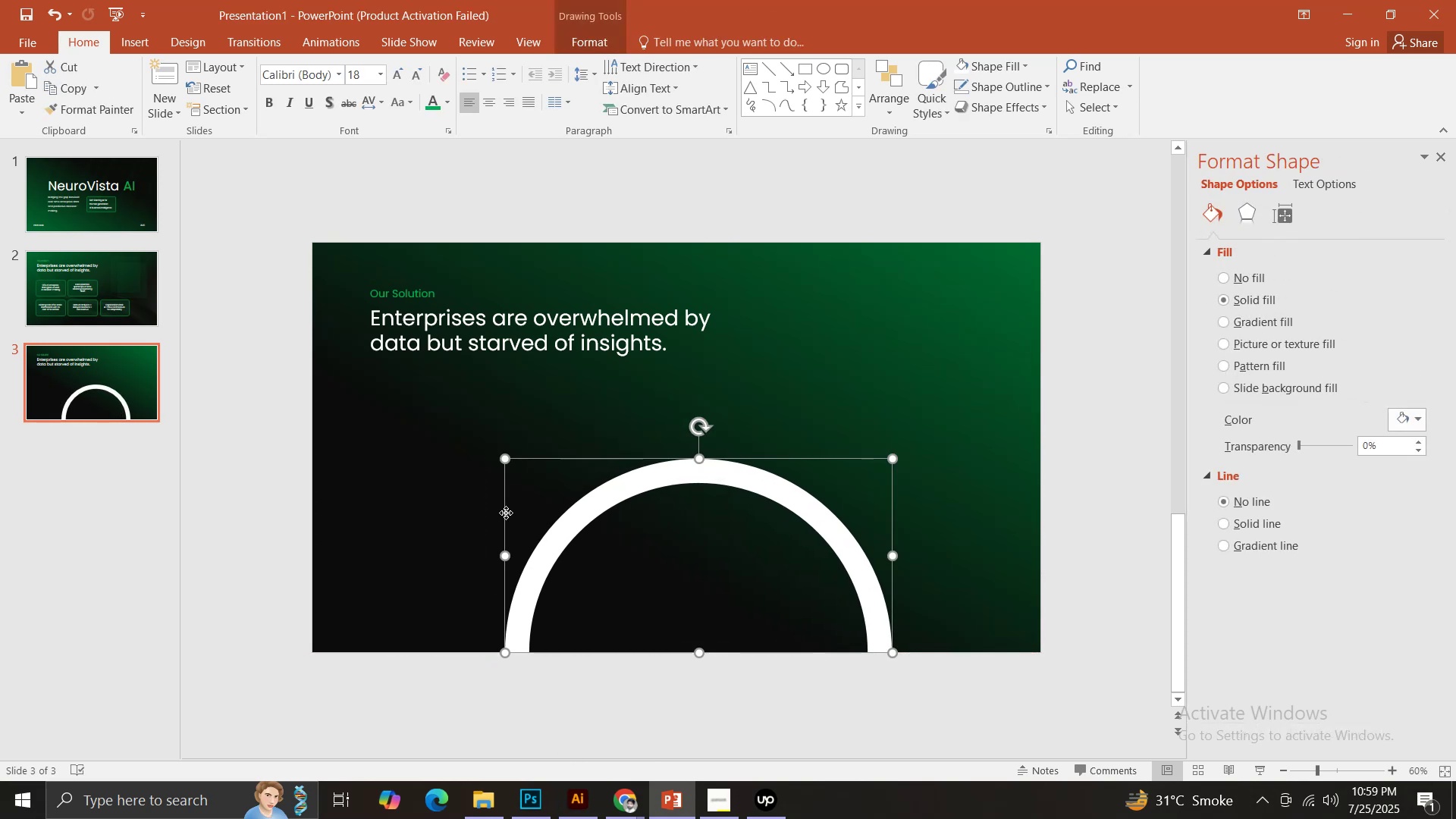 
double_click([518, 510])
 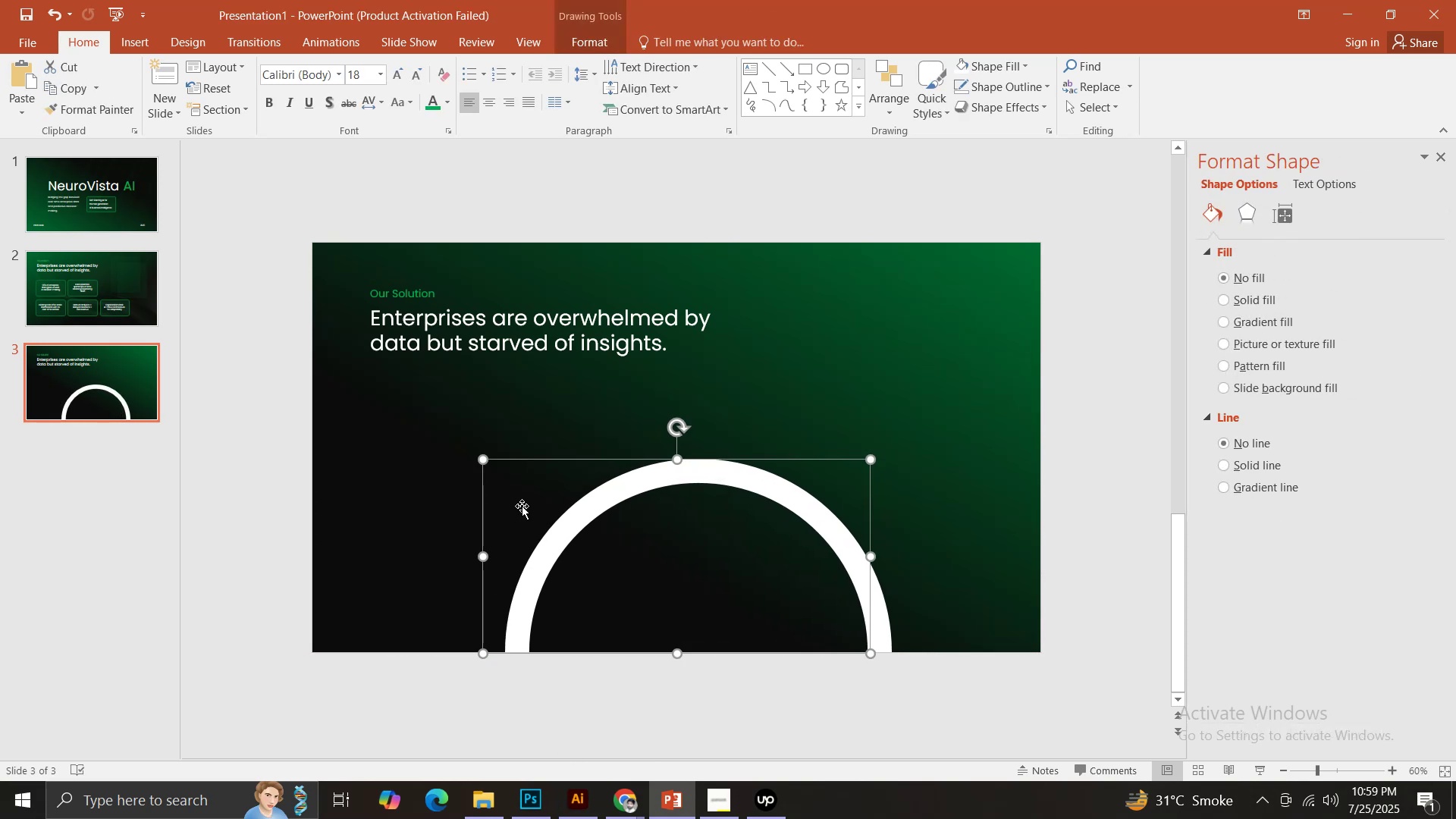 
key(Backspace)
 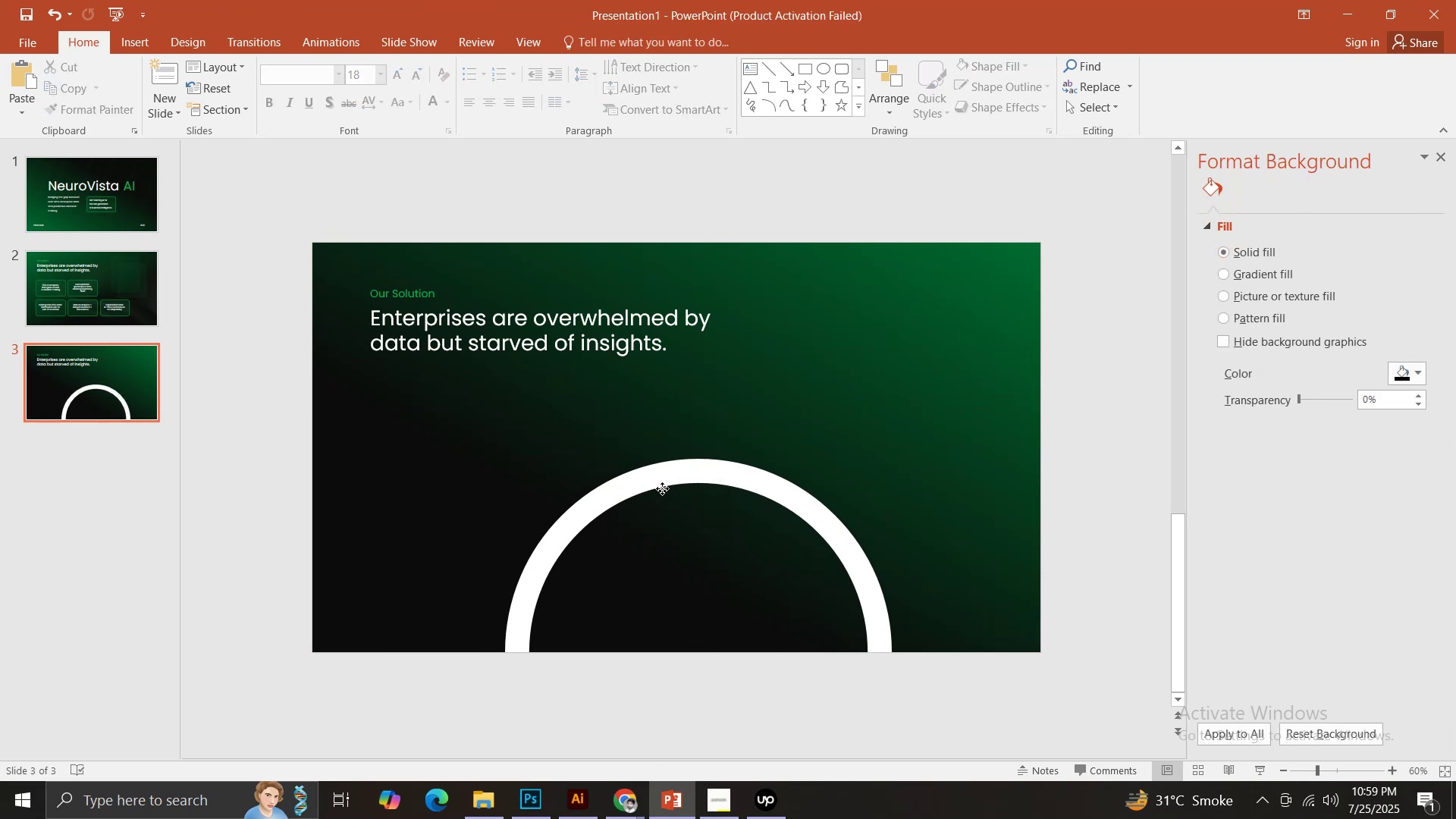 
double_click([661, 485])
 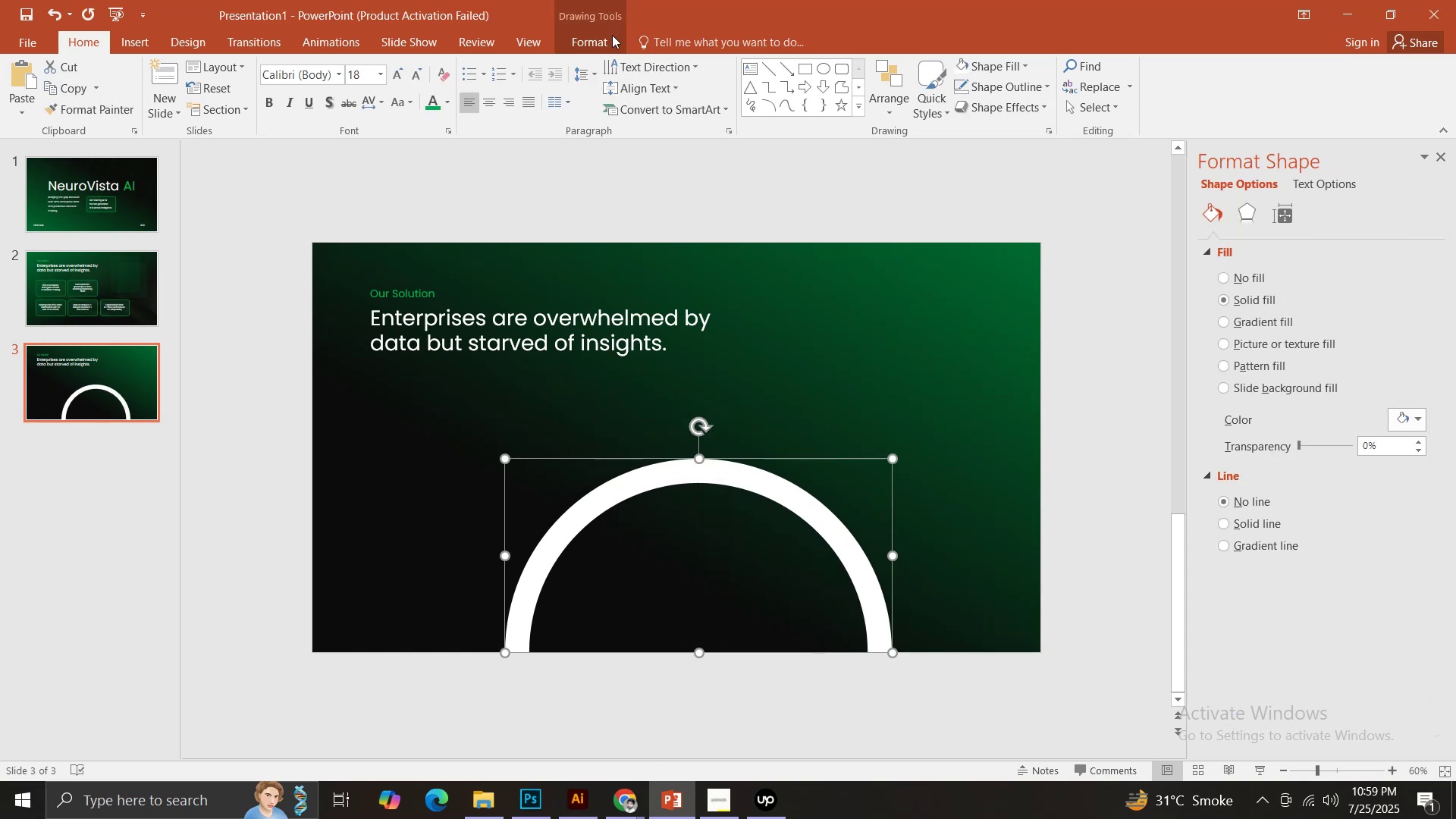 
left_click([579, 52])
 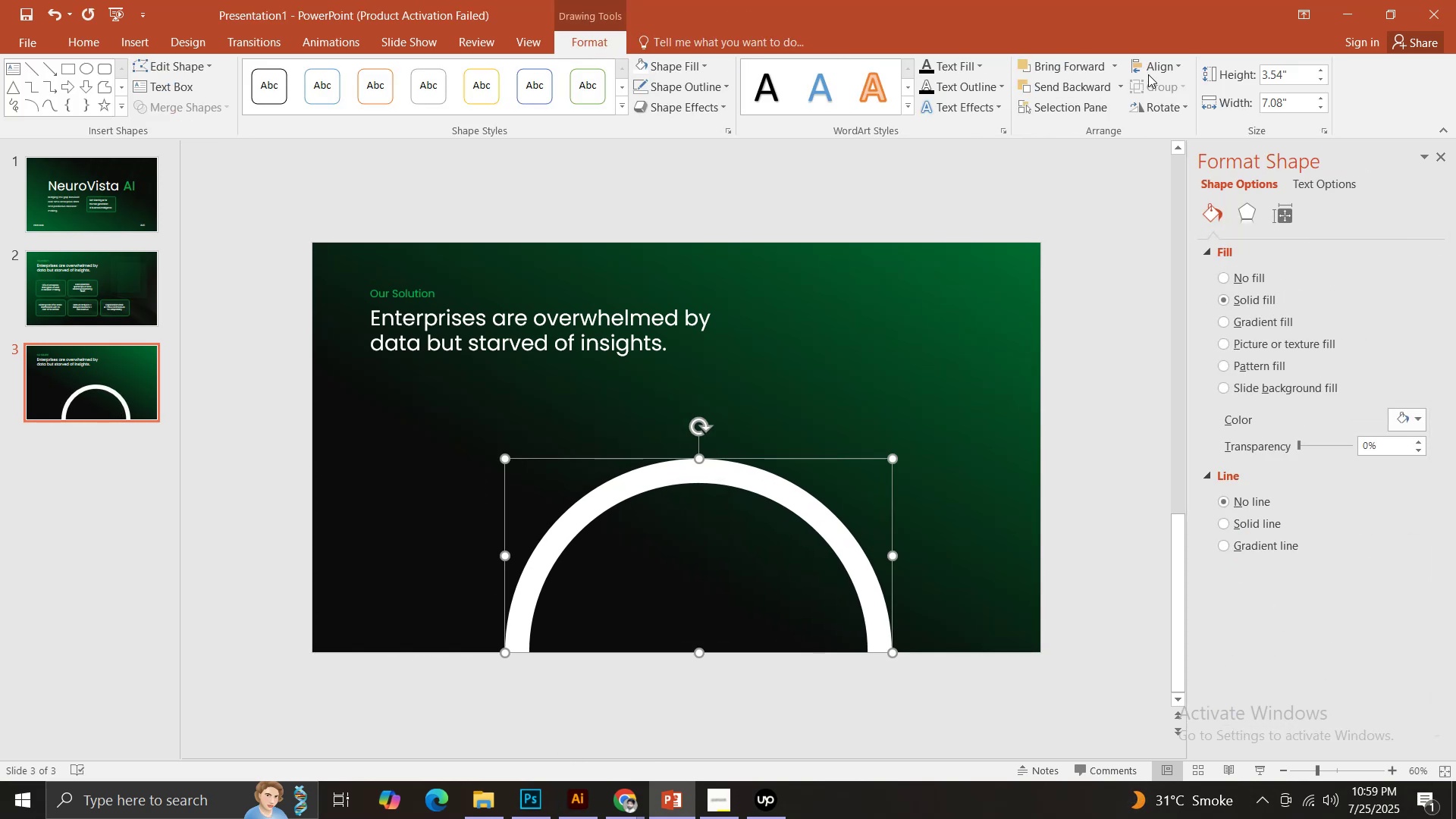 
left_click([1151, 69])
 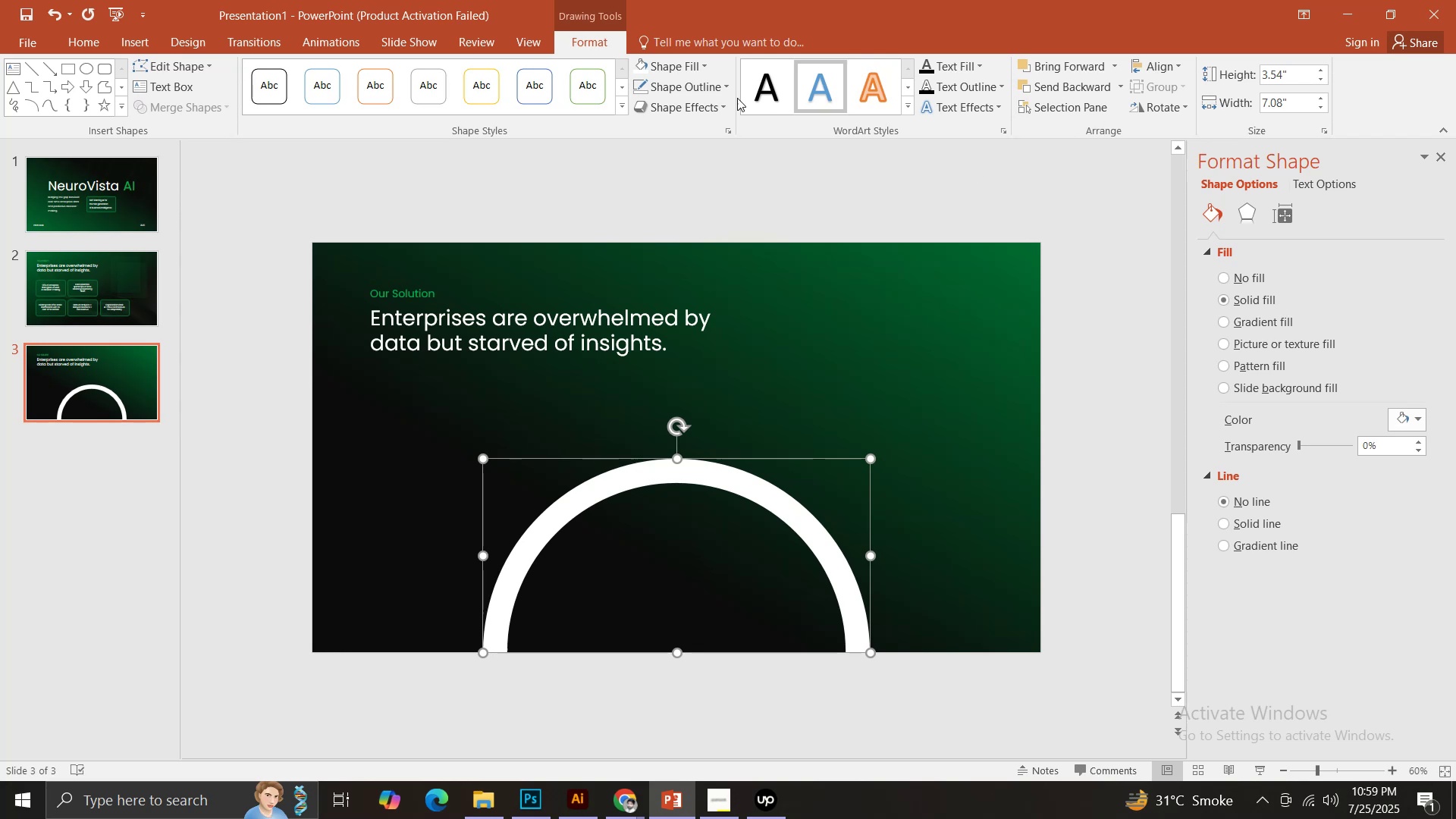 
left_click([686, 68])
 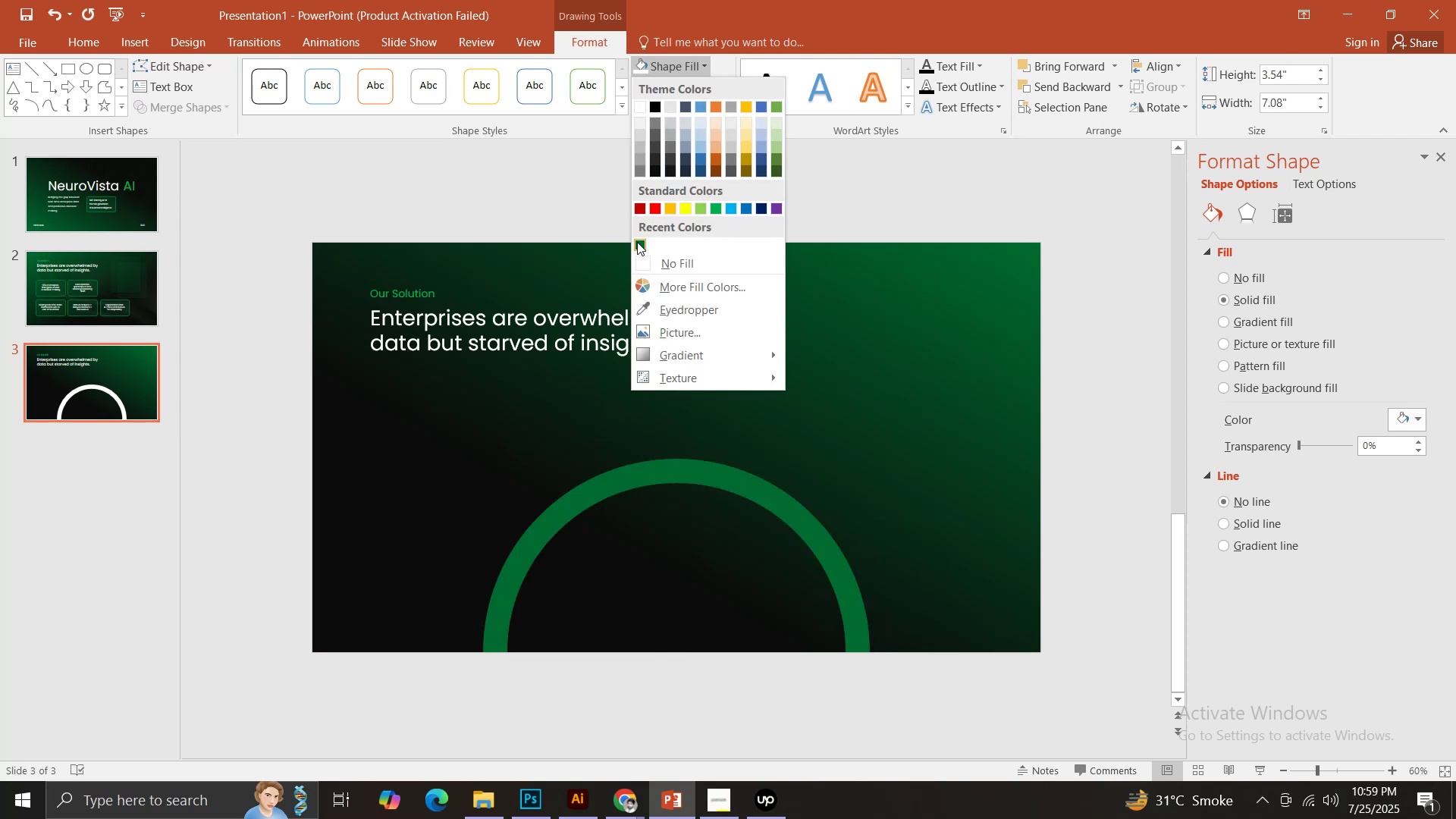 
left_click([637, 242])
 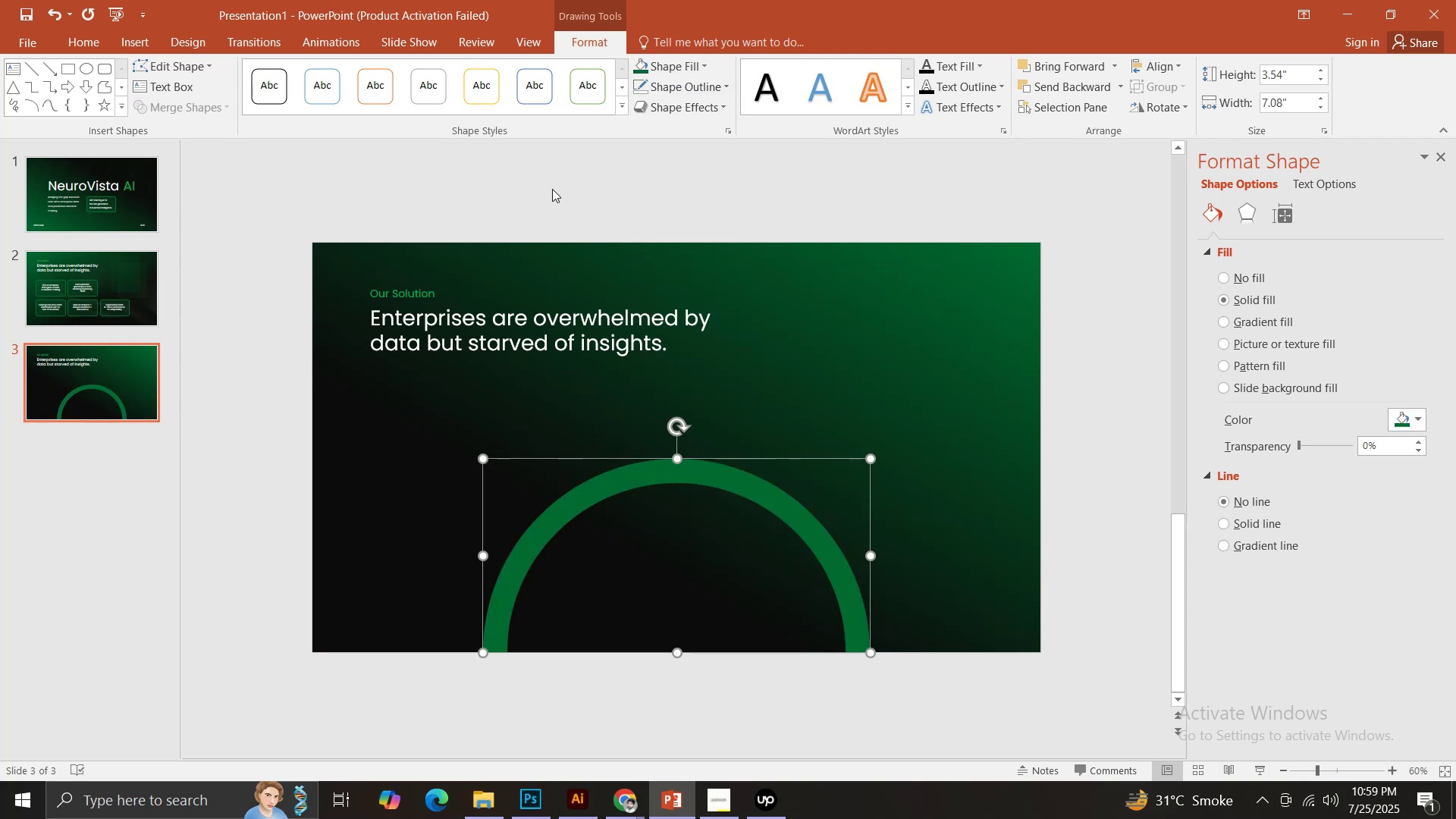 
left_click([548, 179])
 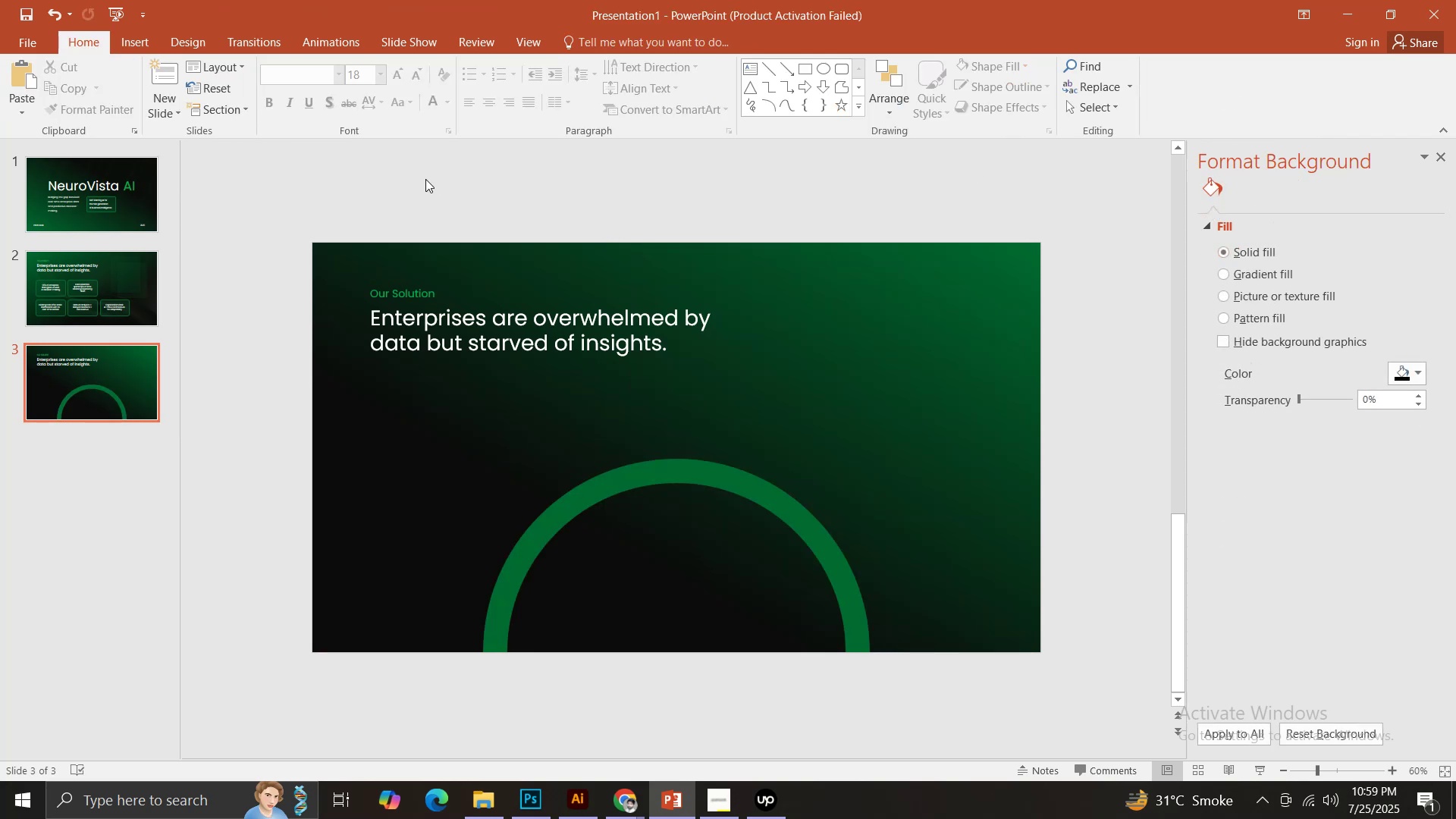 
wait(8.5)
 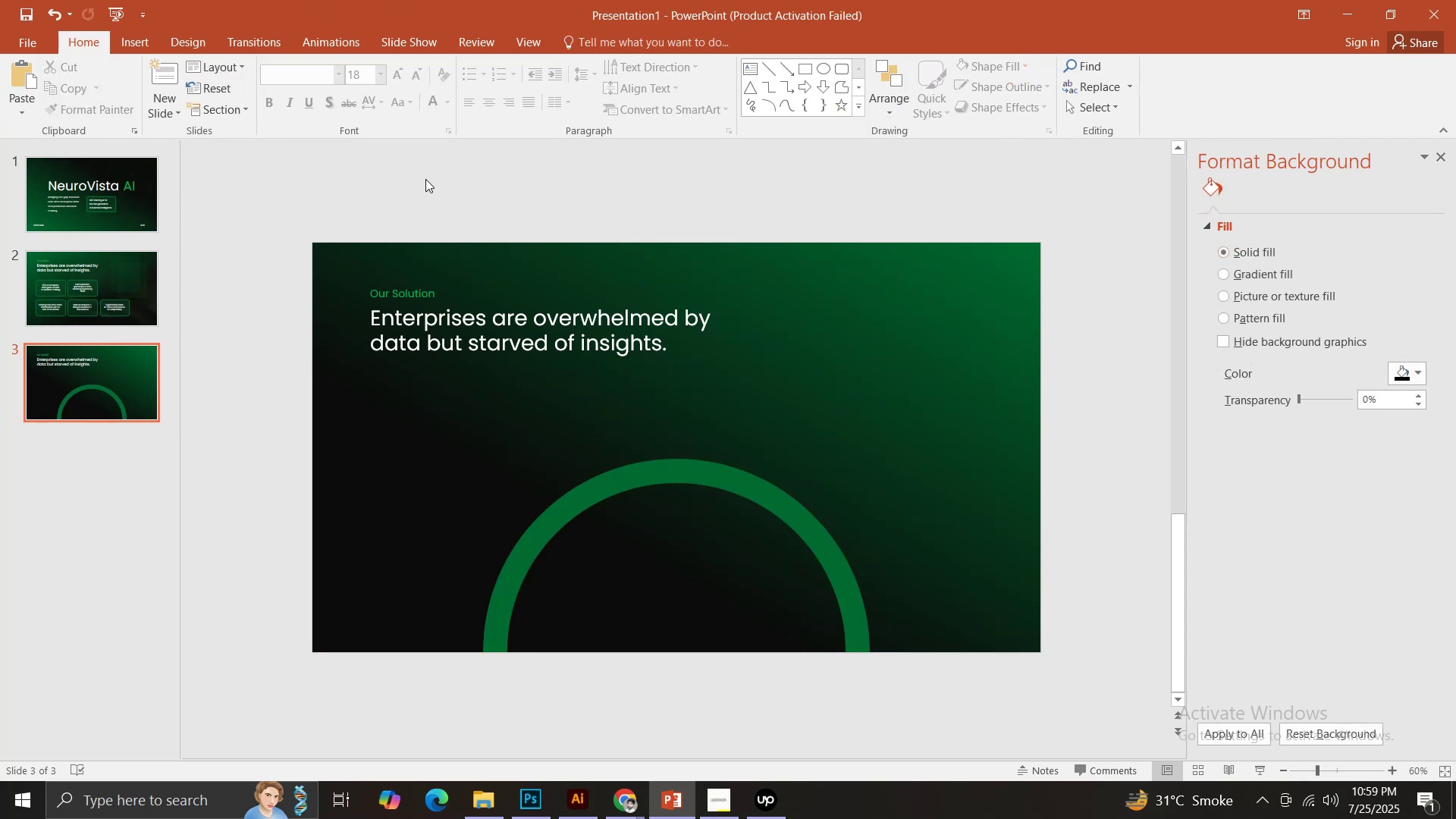 
left_click([139, 42])
 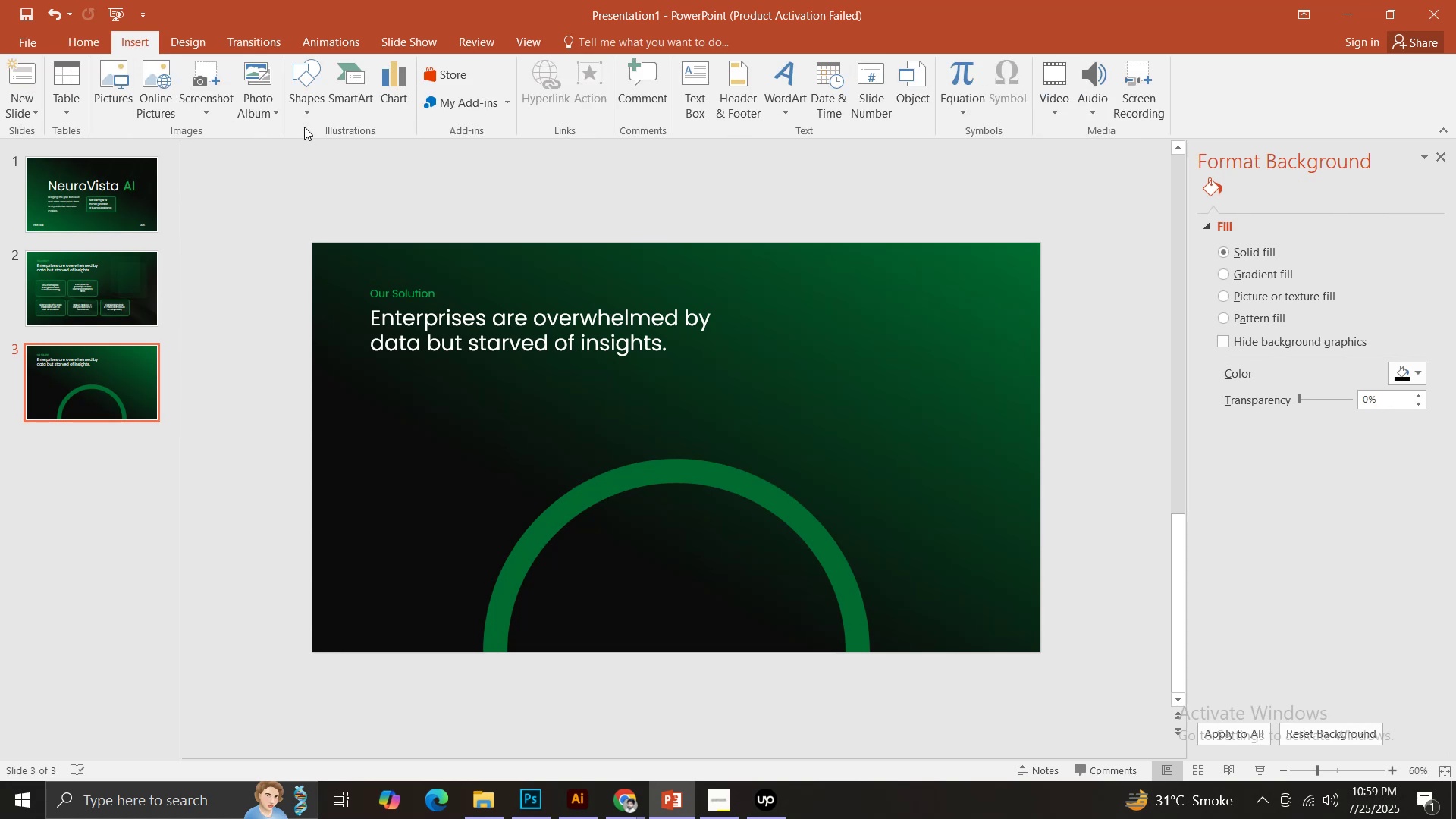 
left_click([295, 115])
 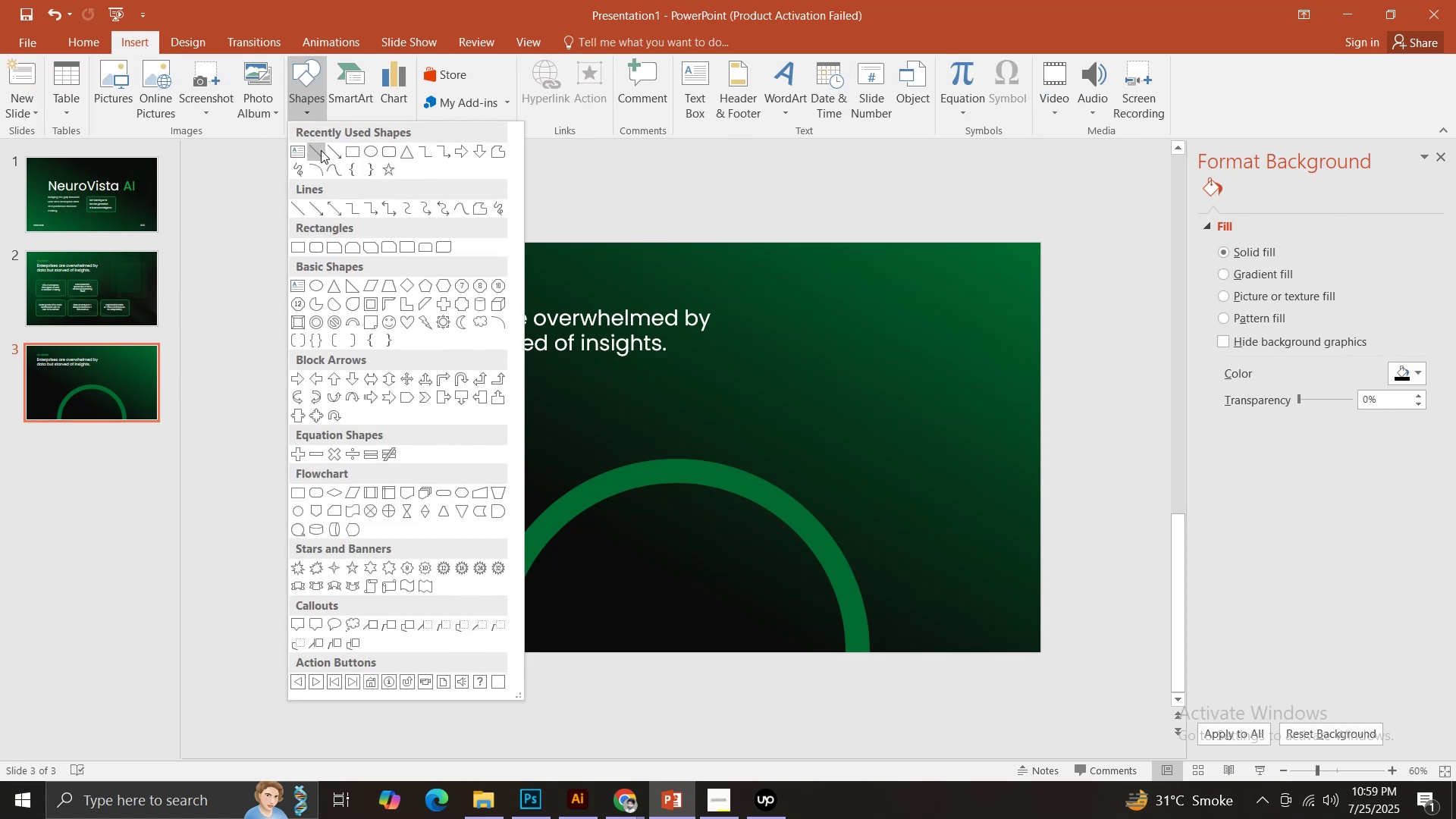 
left_click([321, 151])
 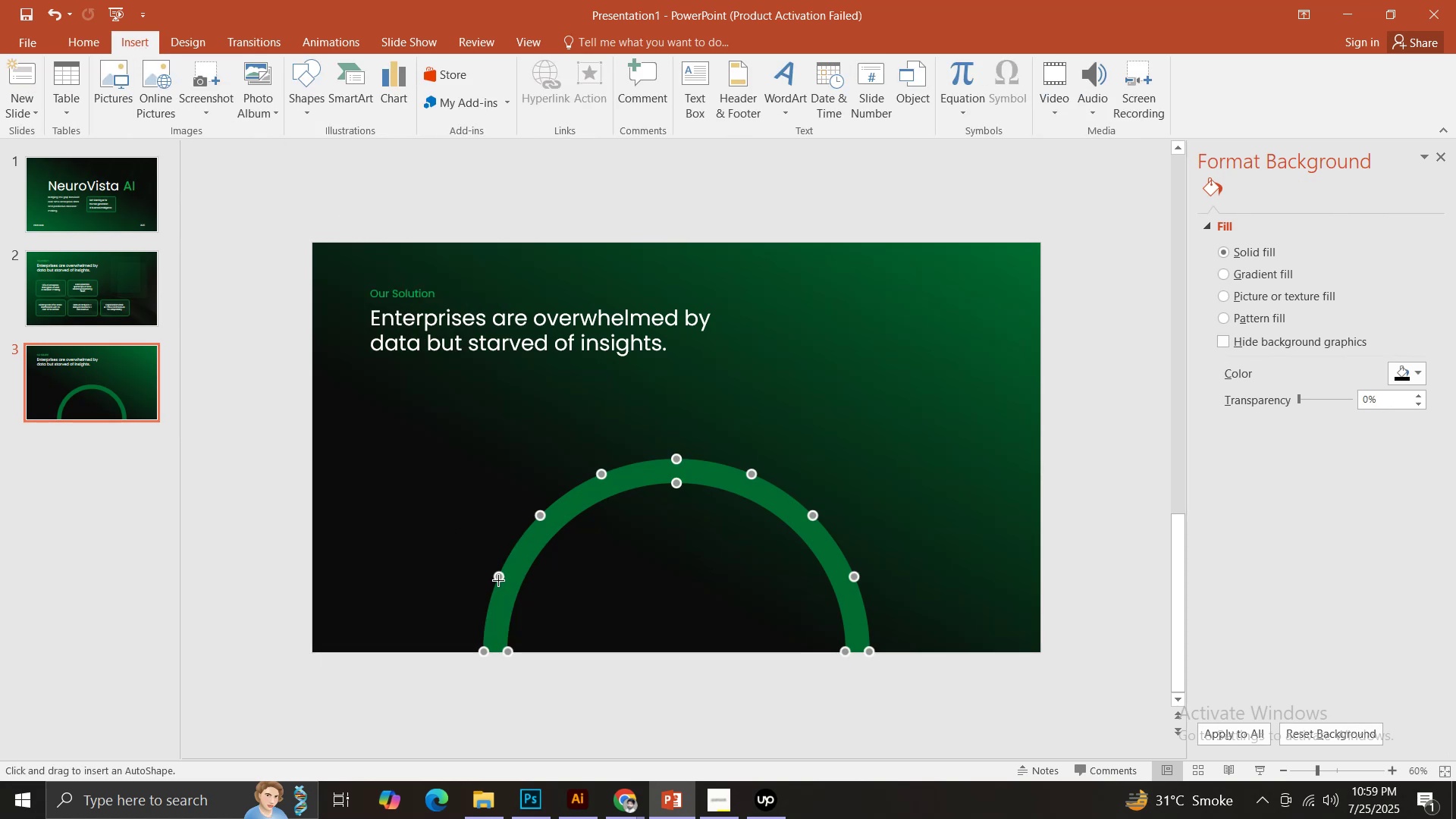 
hold_key(key=ShiftLeft, duration=1.5)
 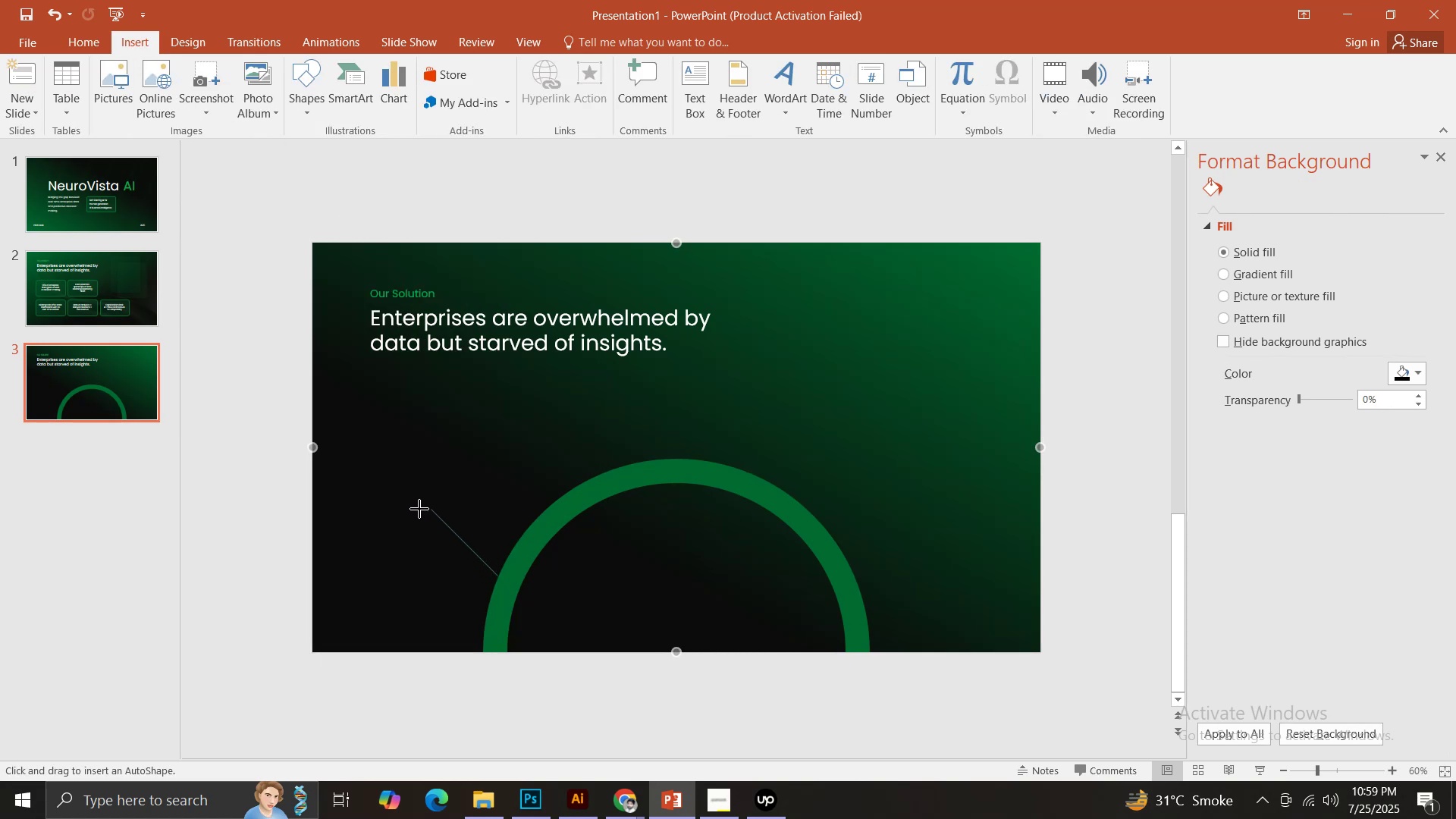 
hold_key(key=ShiftLeft, duration=0.72)
 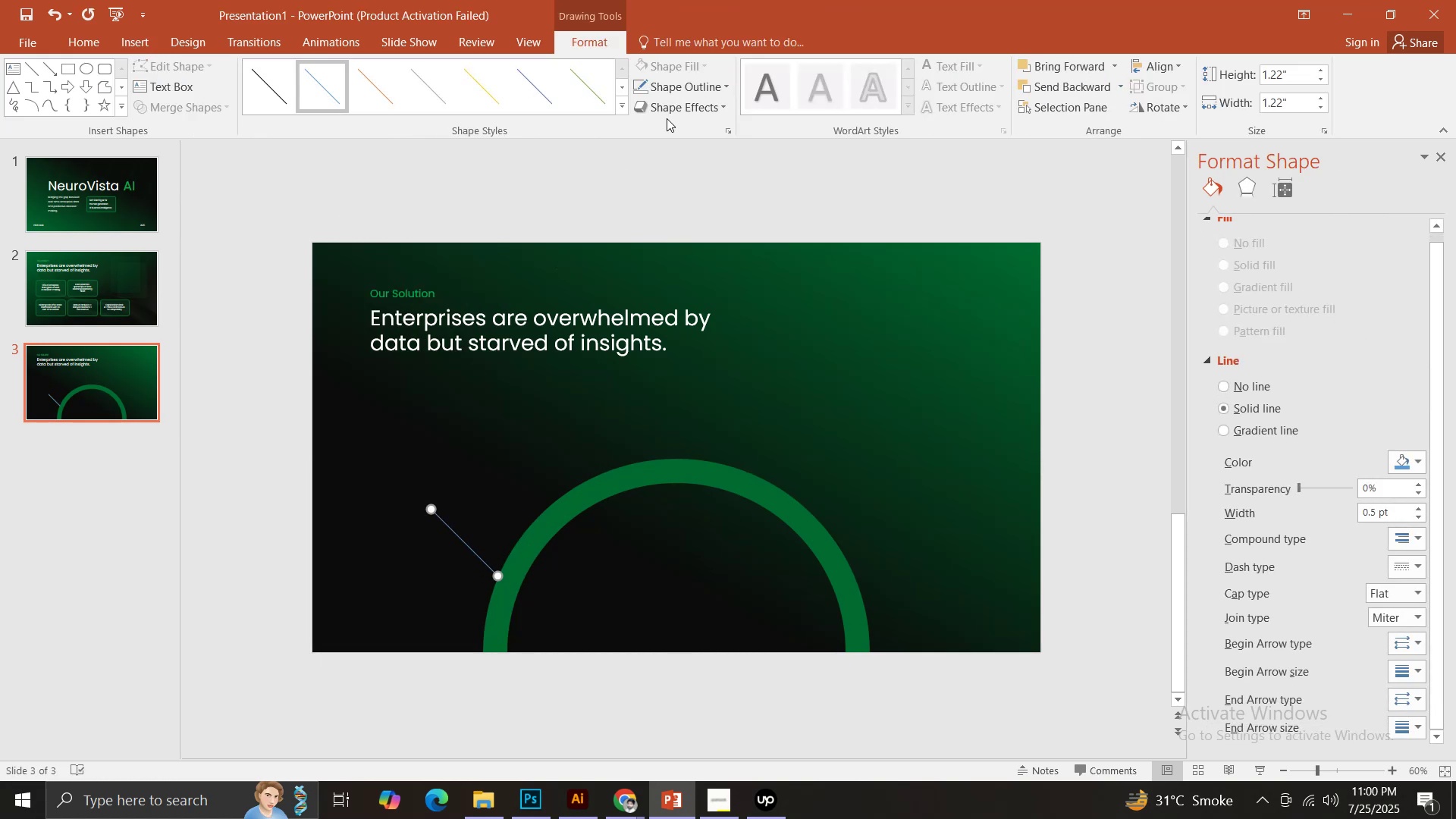 
left_click([697, 83])
 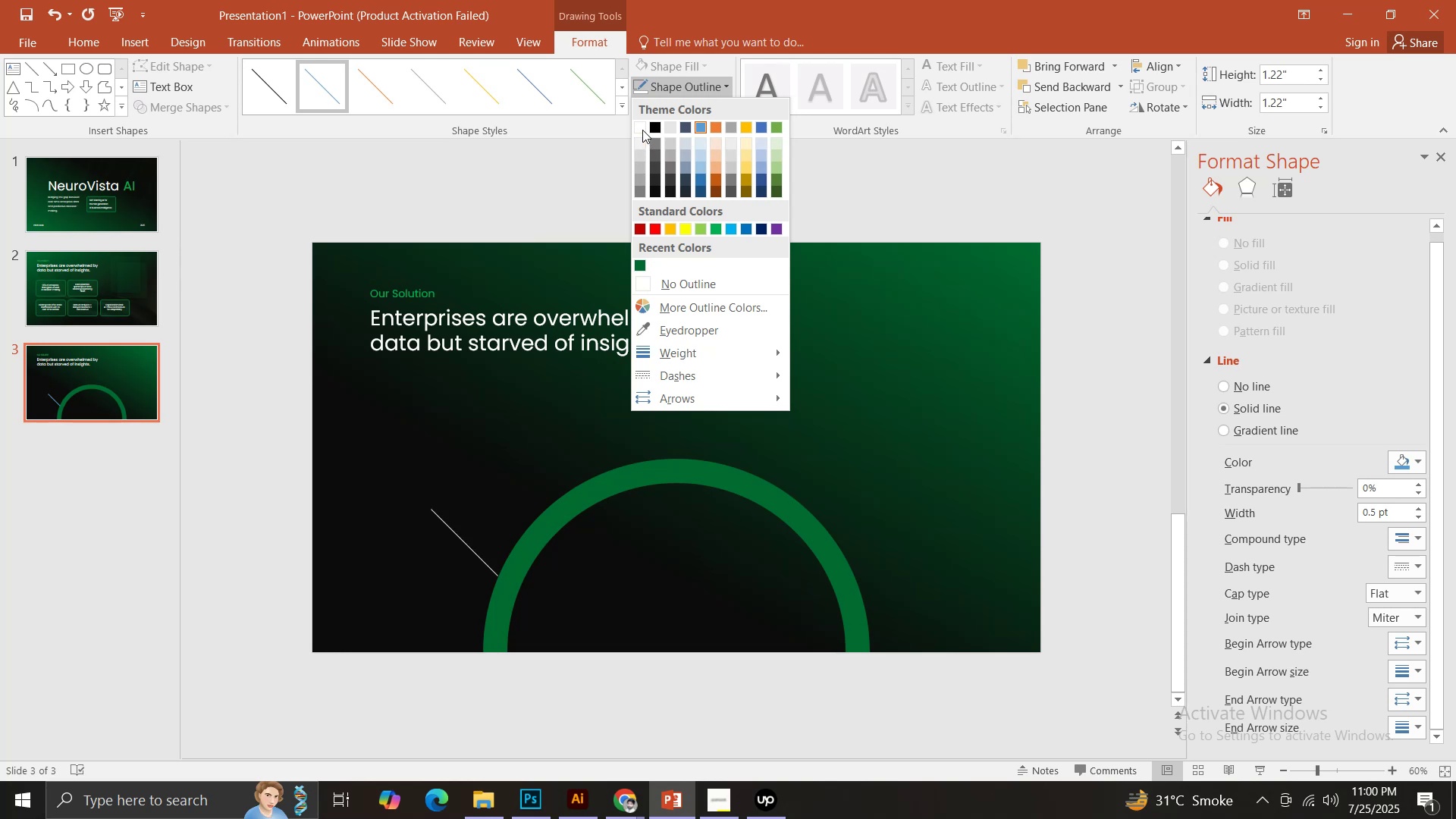 
left_click([642, 128])
 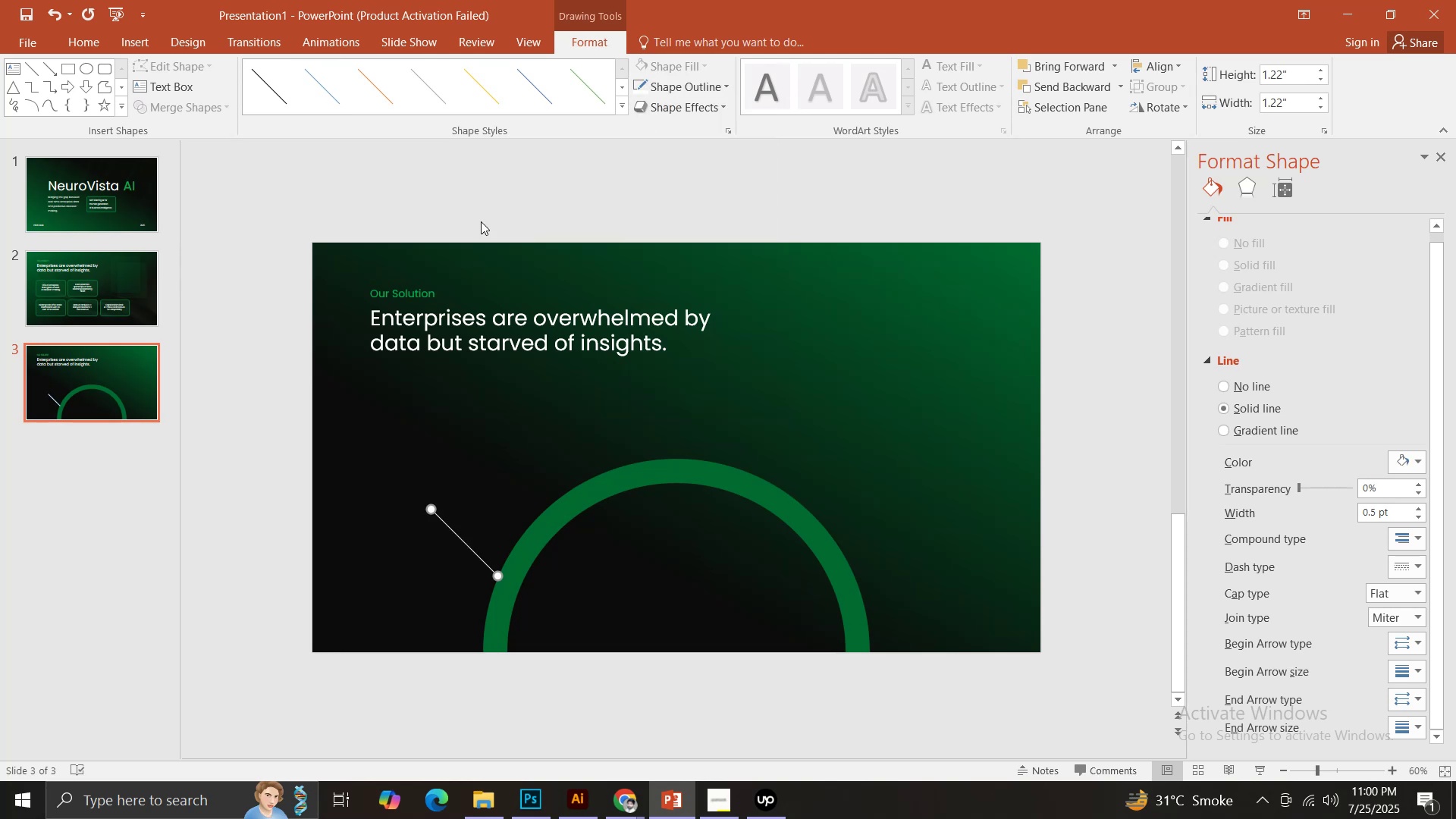 
left_click([482, 207])
 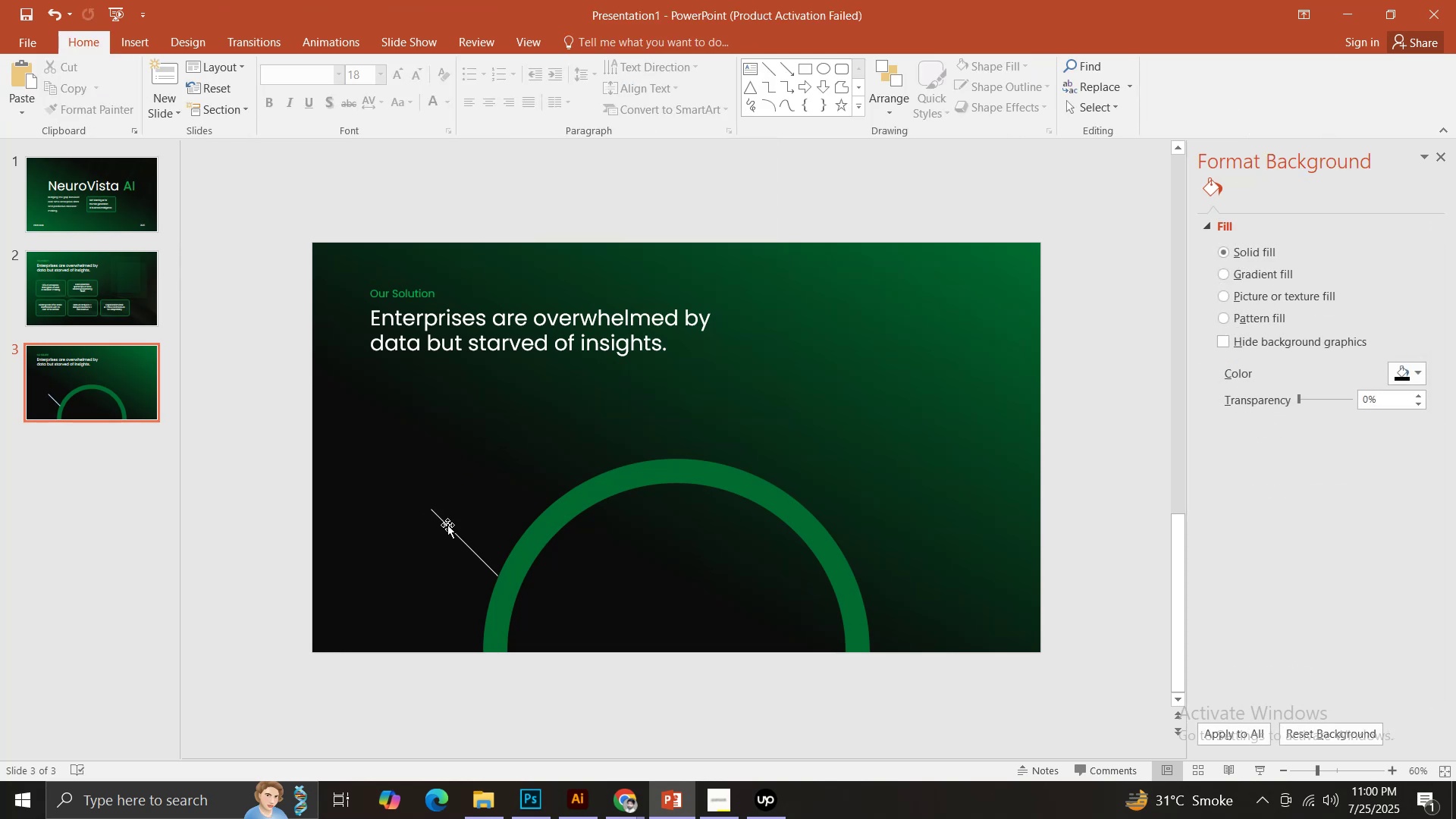 
left_click([447, 525])
 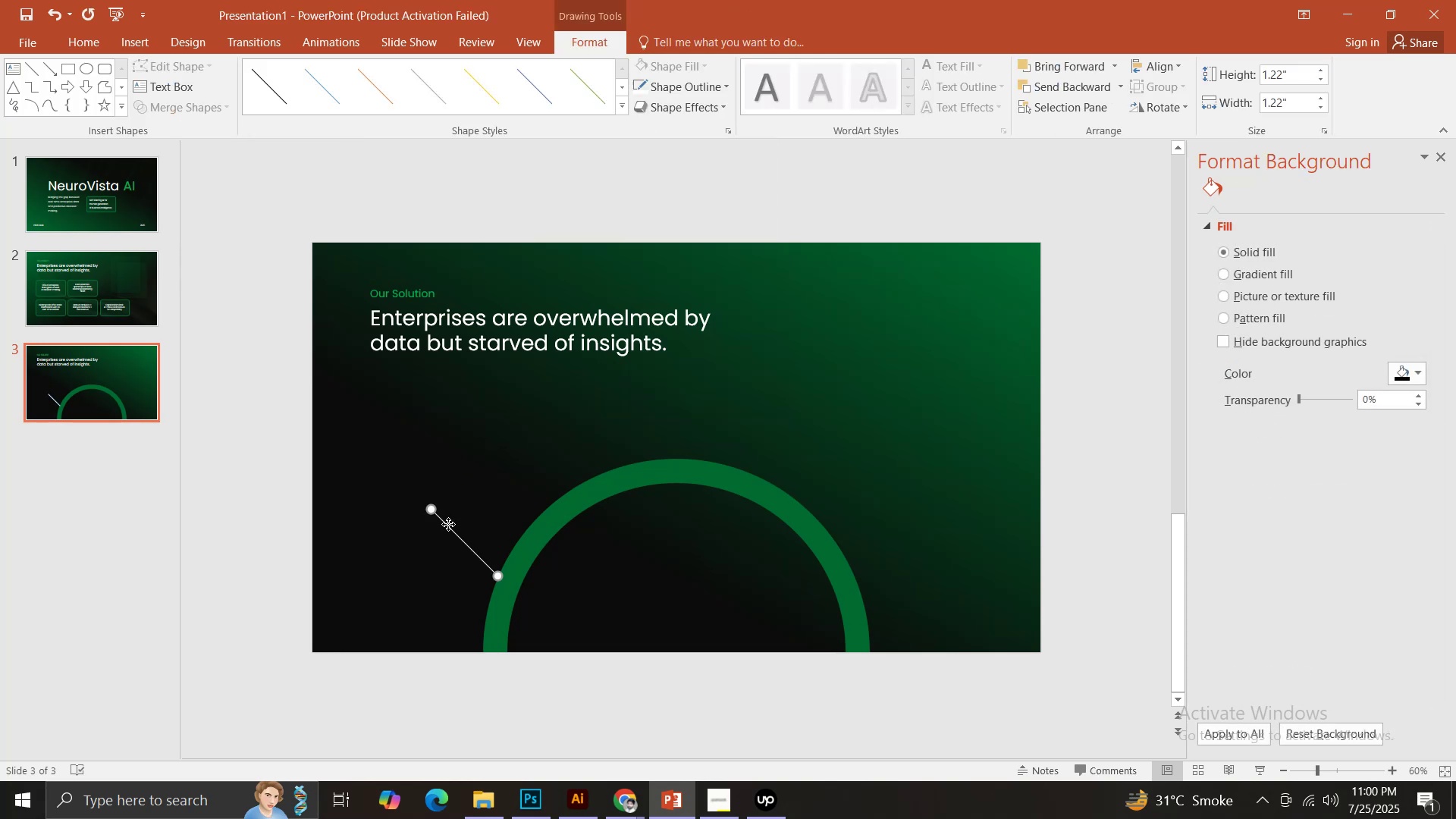 
hold_key(key=ControlLeft, duration=1.54)
 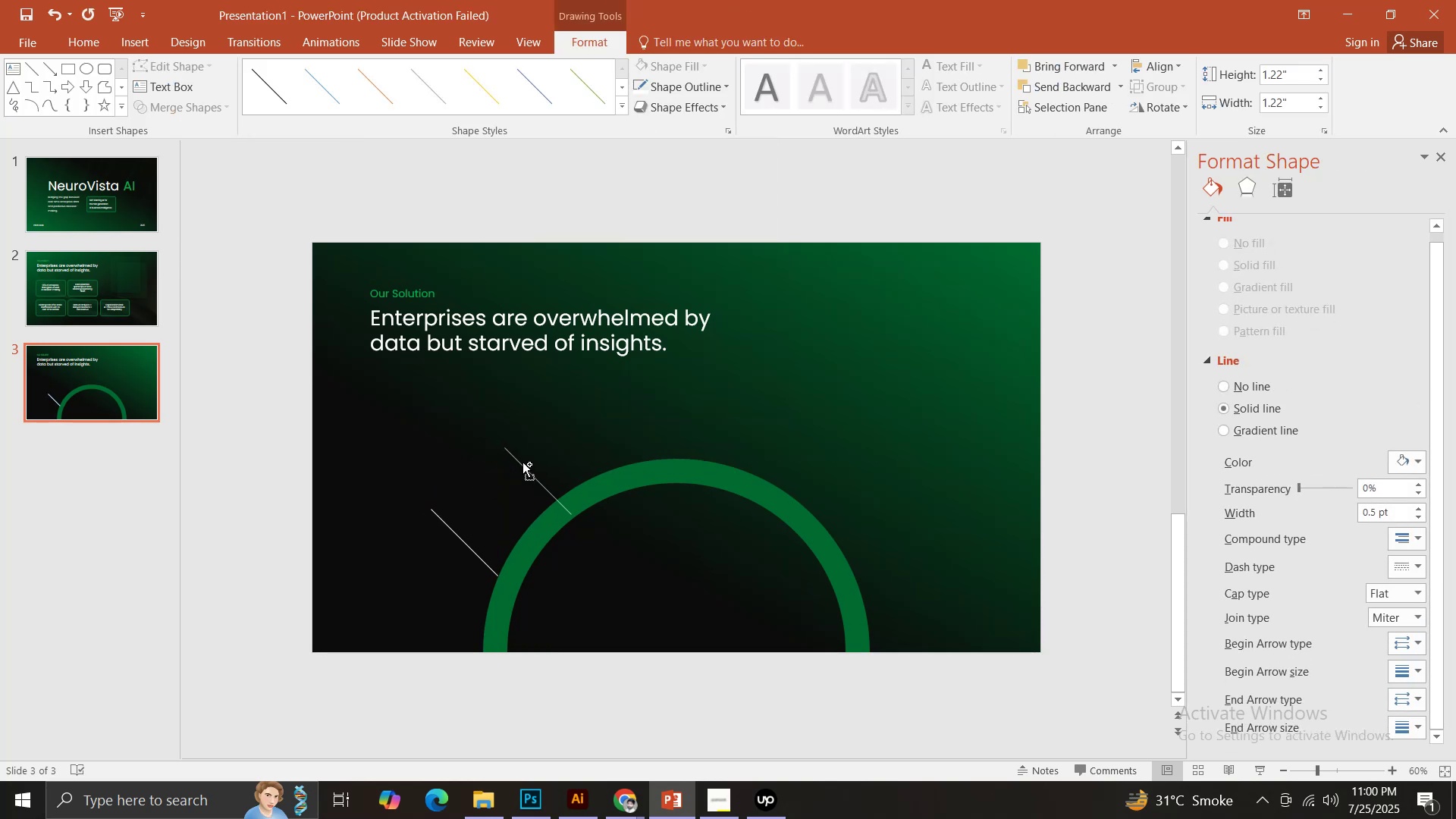 
hold_key(key=ControlLeft, duration=1.06)
 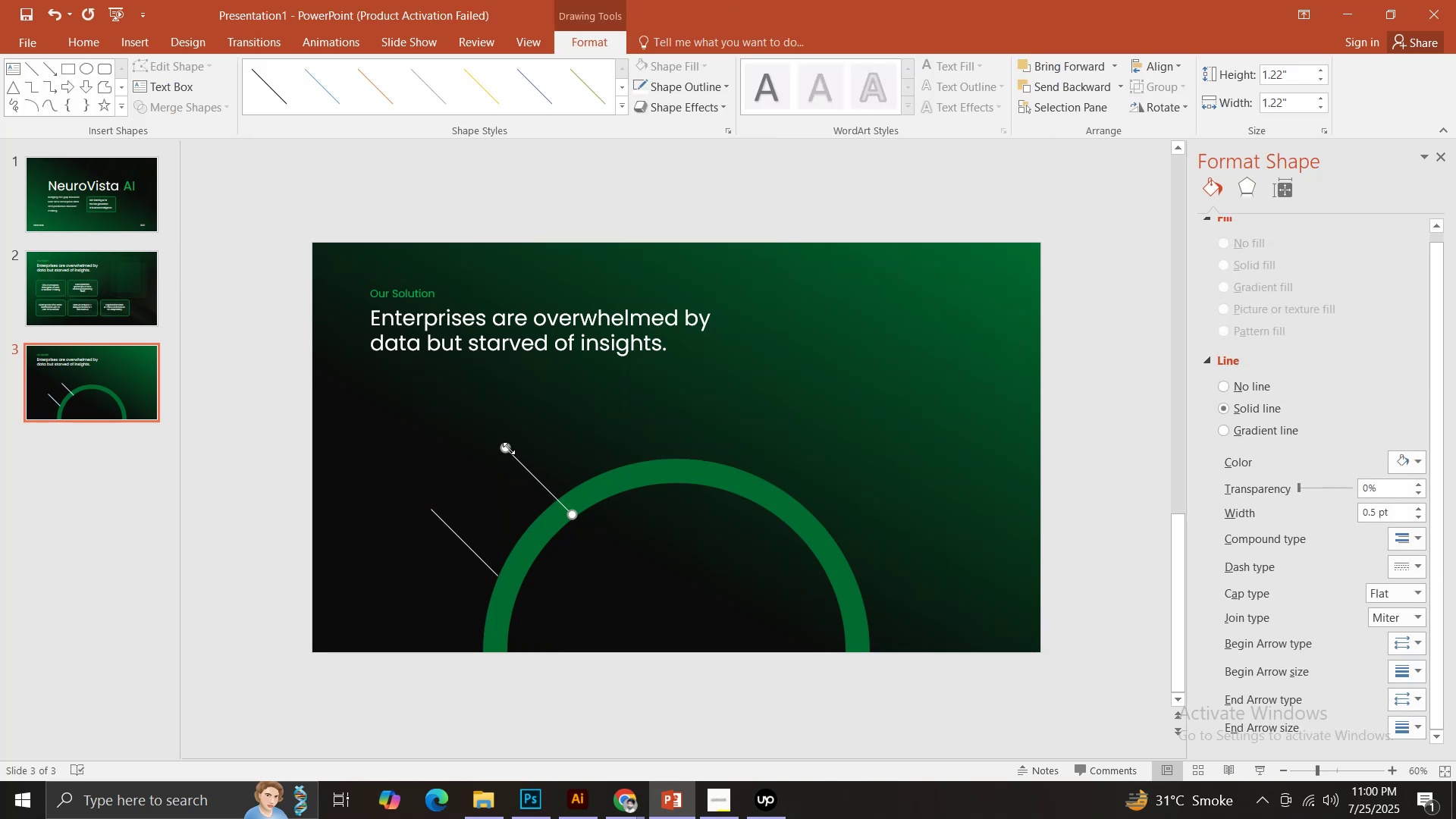 
hold_key(key=ShiftLeft, duration=1.04)
 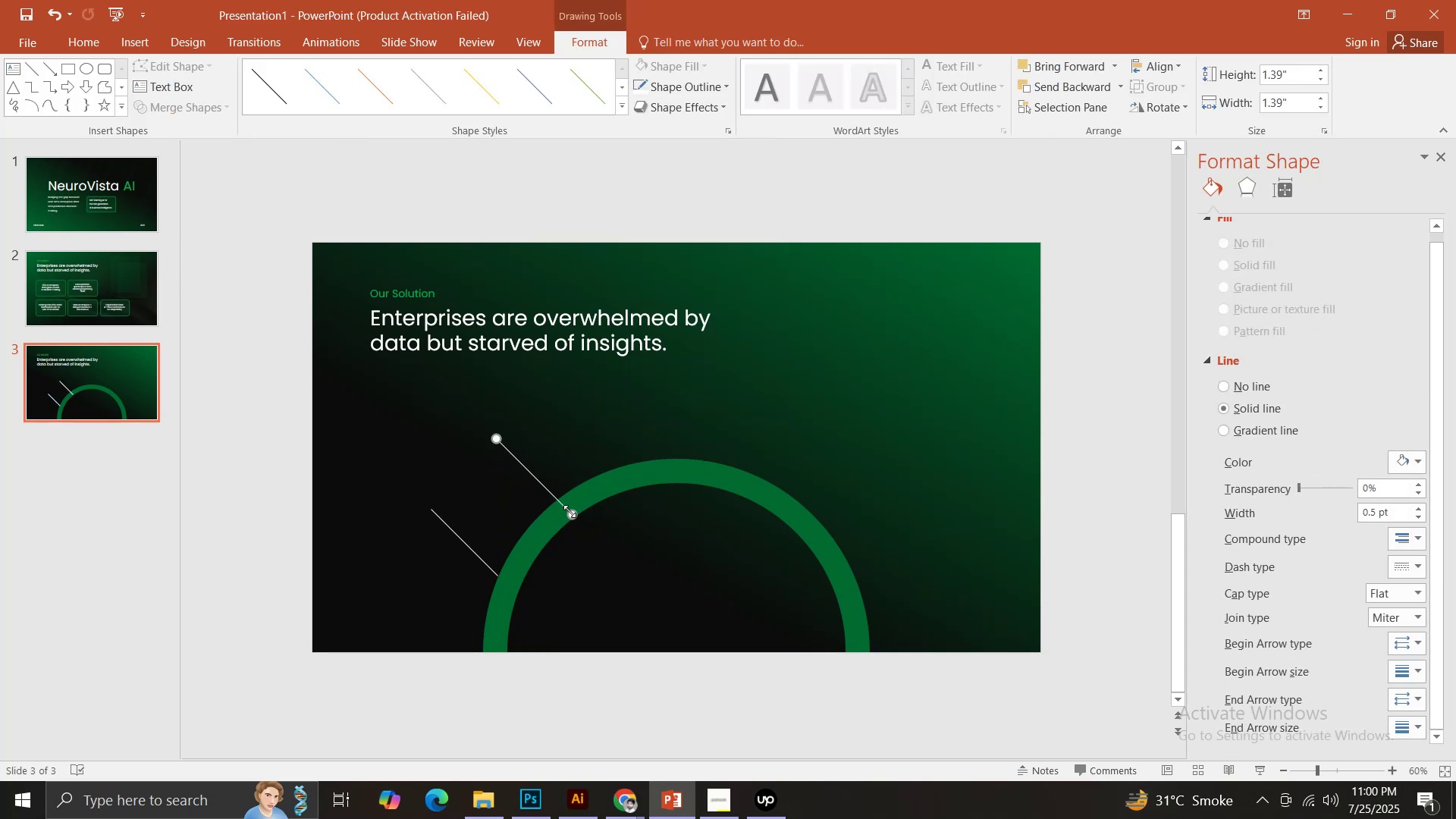 
hold_key(key=ControlLeft, duration=1.53)
 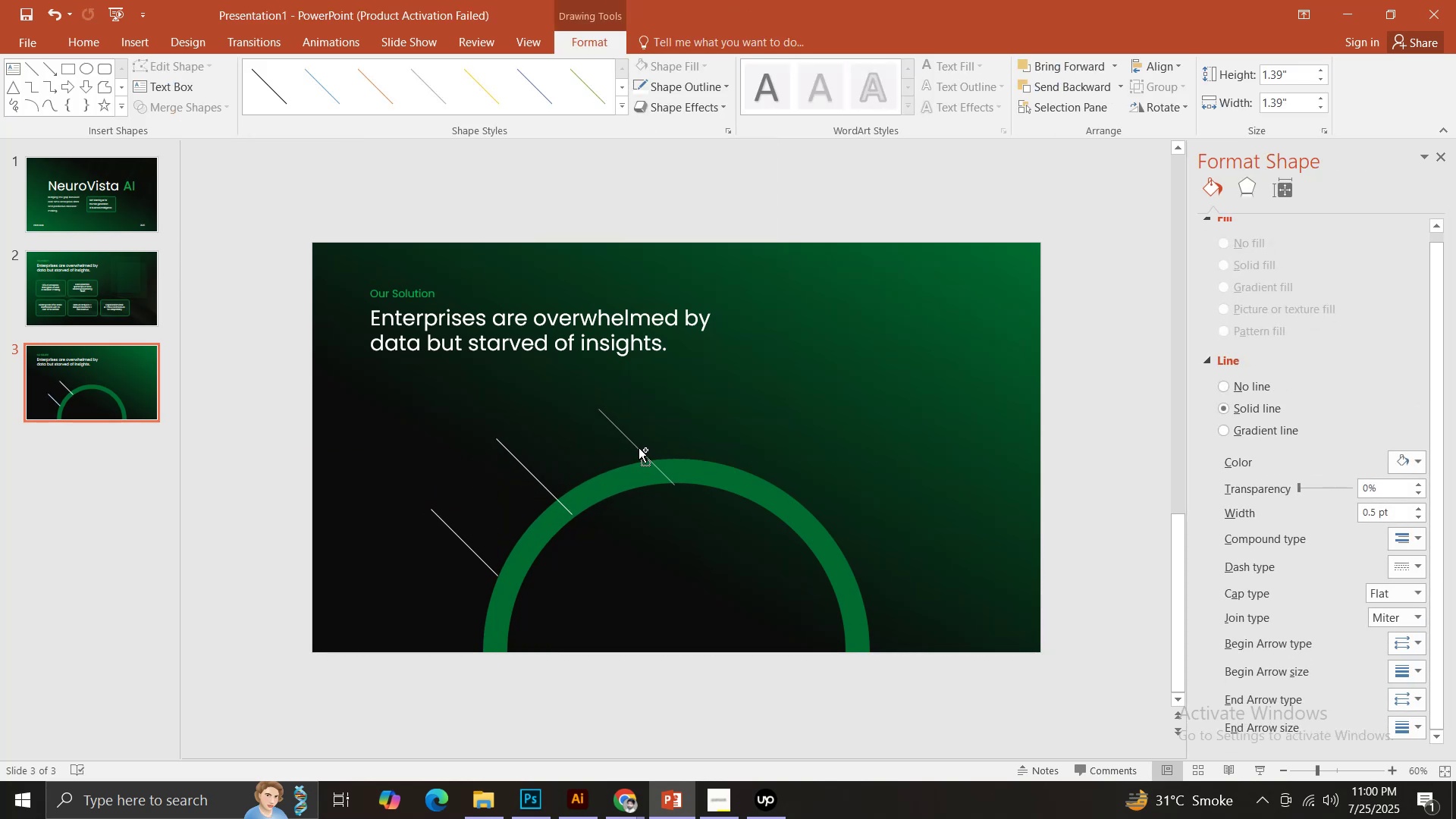 
hold_key(key=ControlLeft, duration=0.6)
 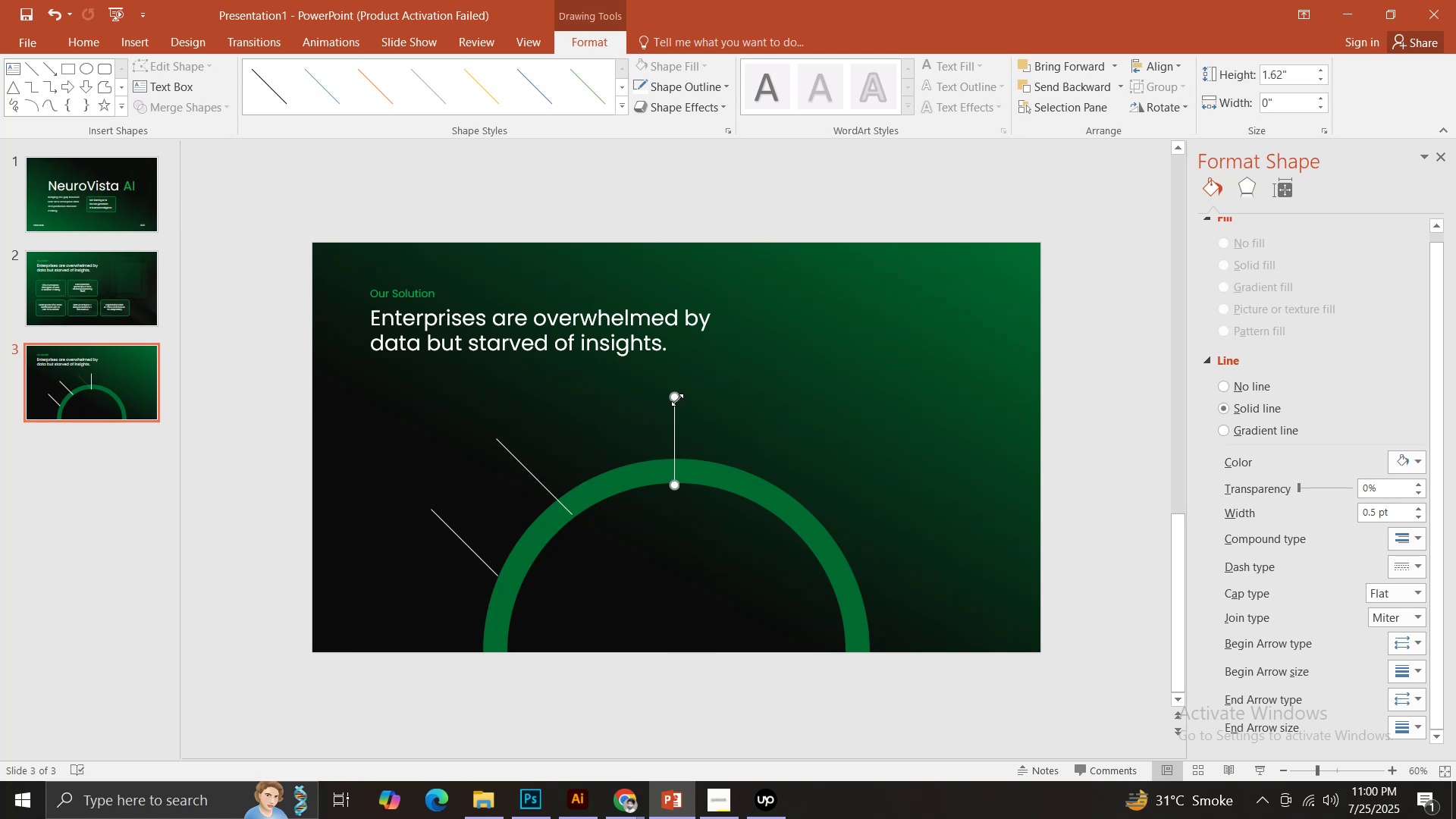 
hold_key(key=ShiftLeft, duration=1.47)
 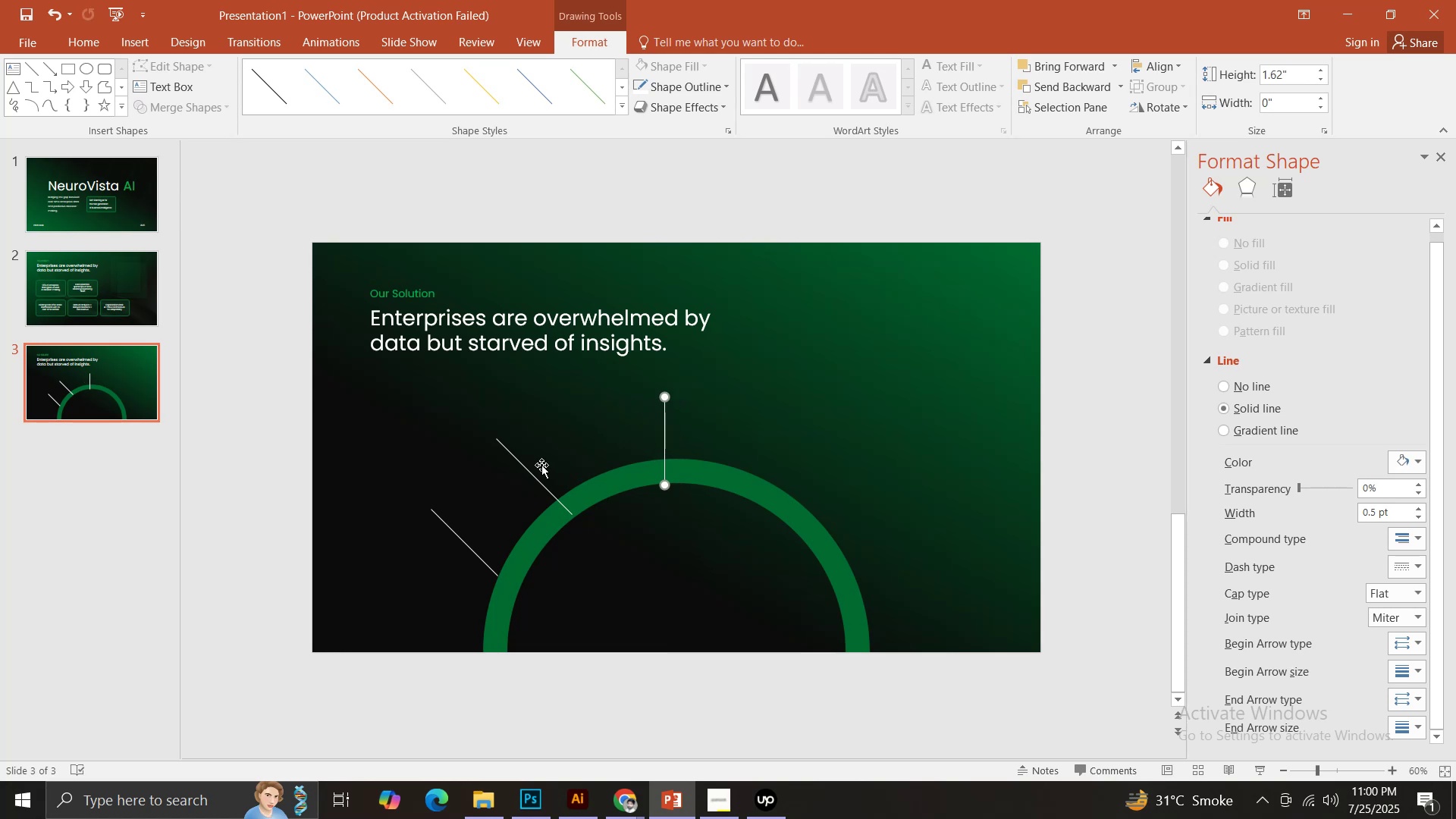 
key(Control+ControlLeft)
 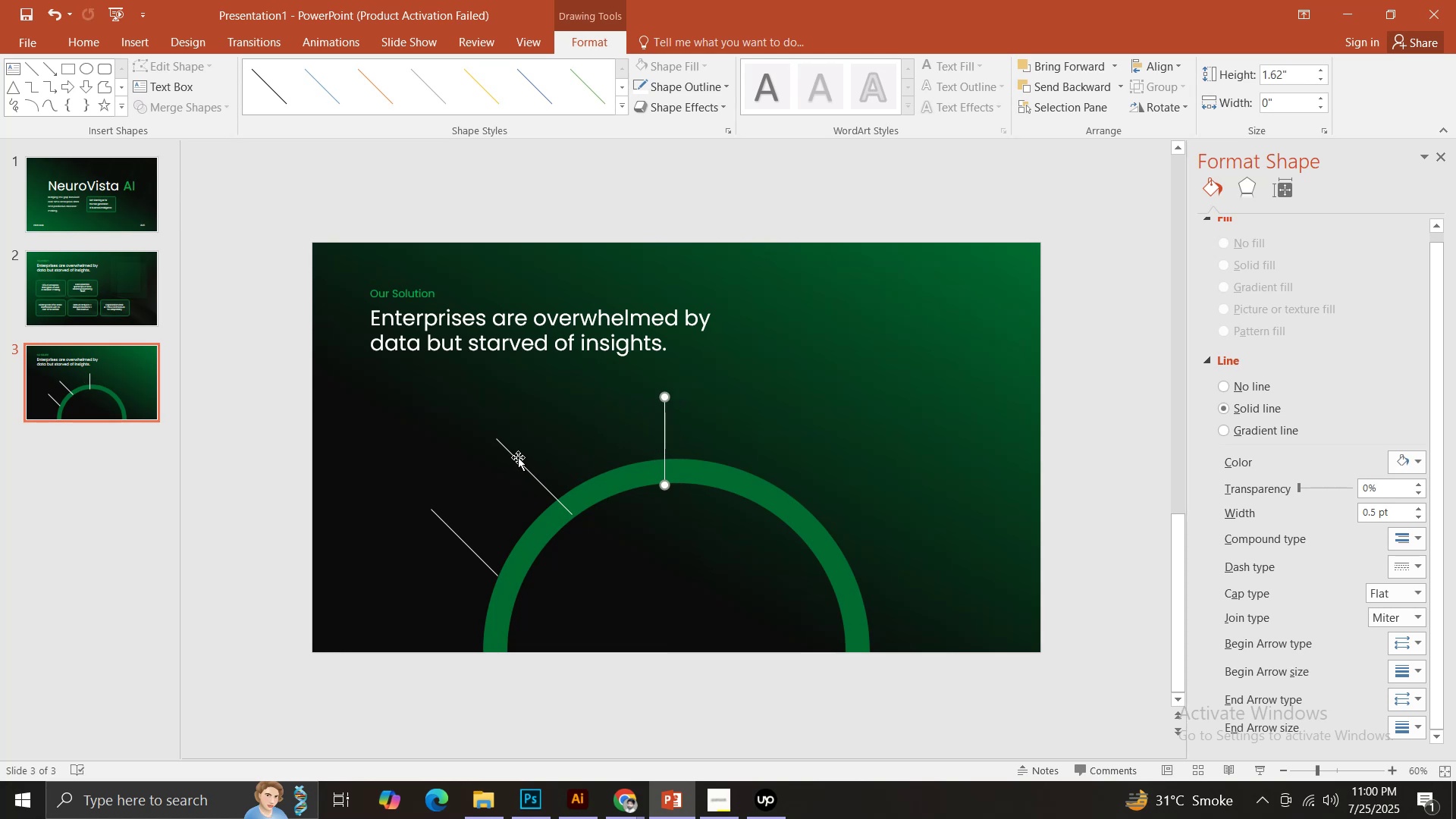 
left_click([516, 457])
 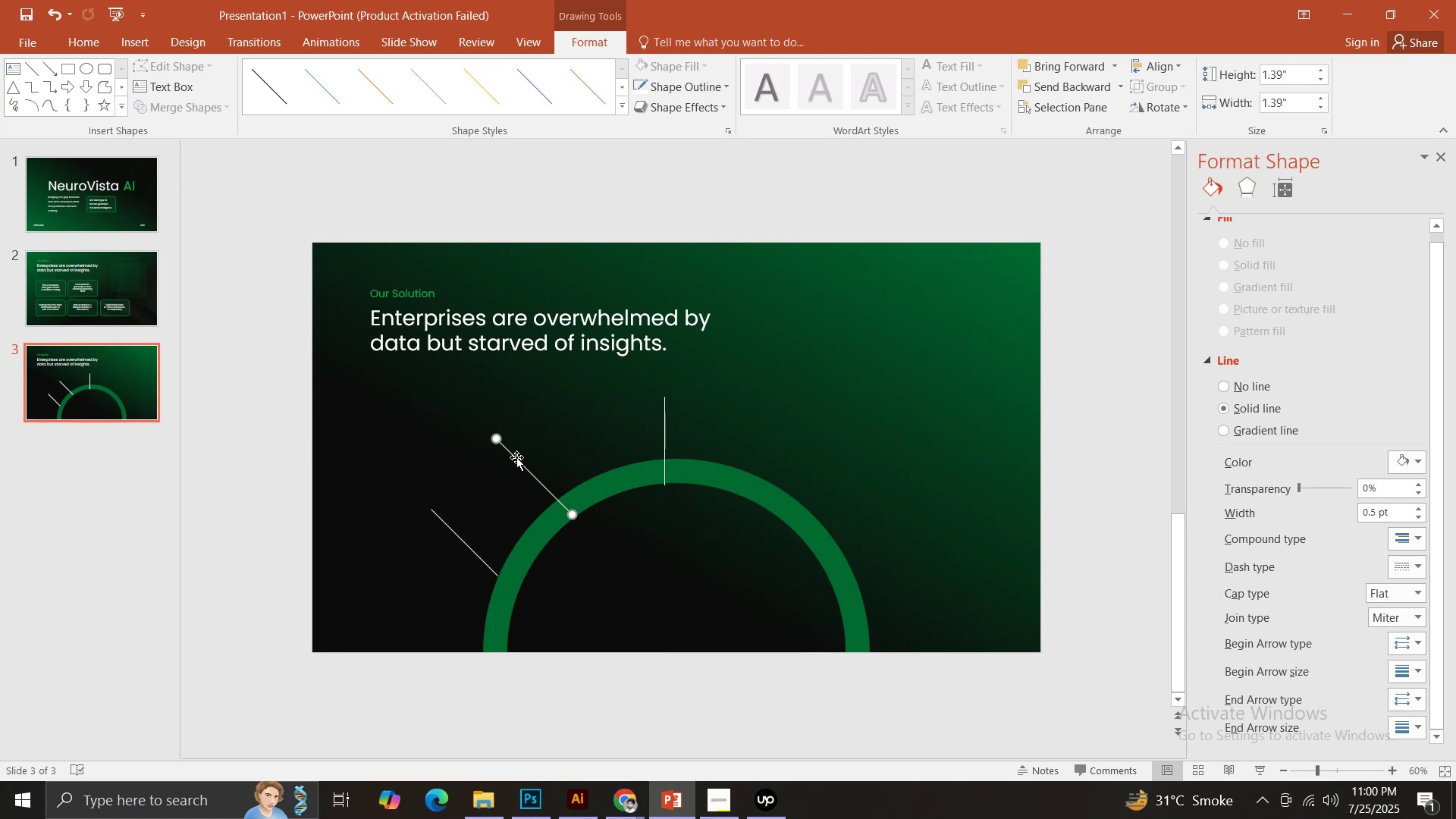 
hold_key(key=ControlLeft, duration=1.07)
 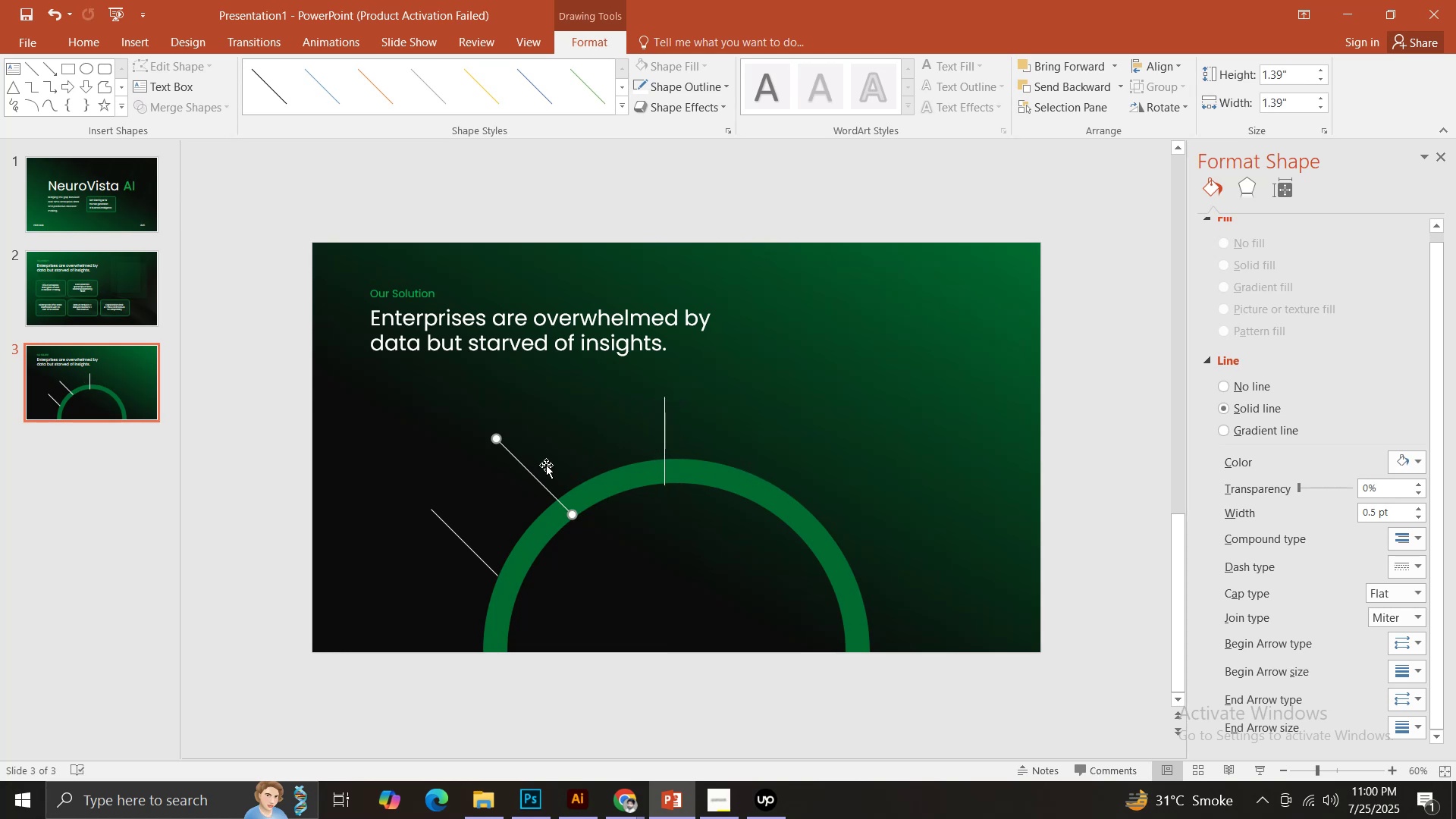 
hold_key(key=ControlLeft, duration=1.52)
 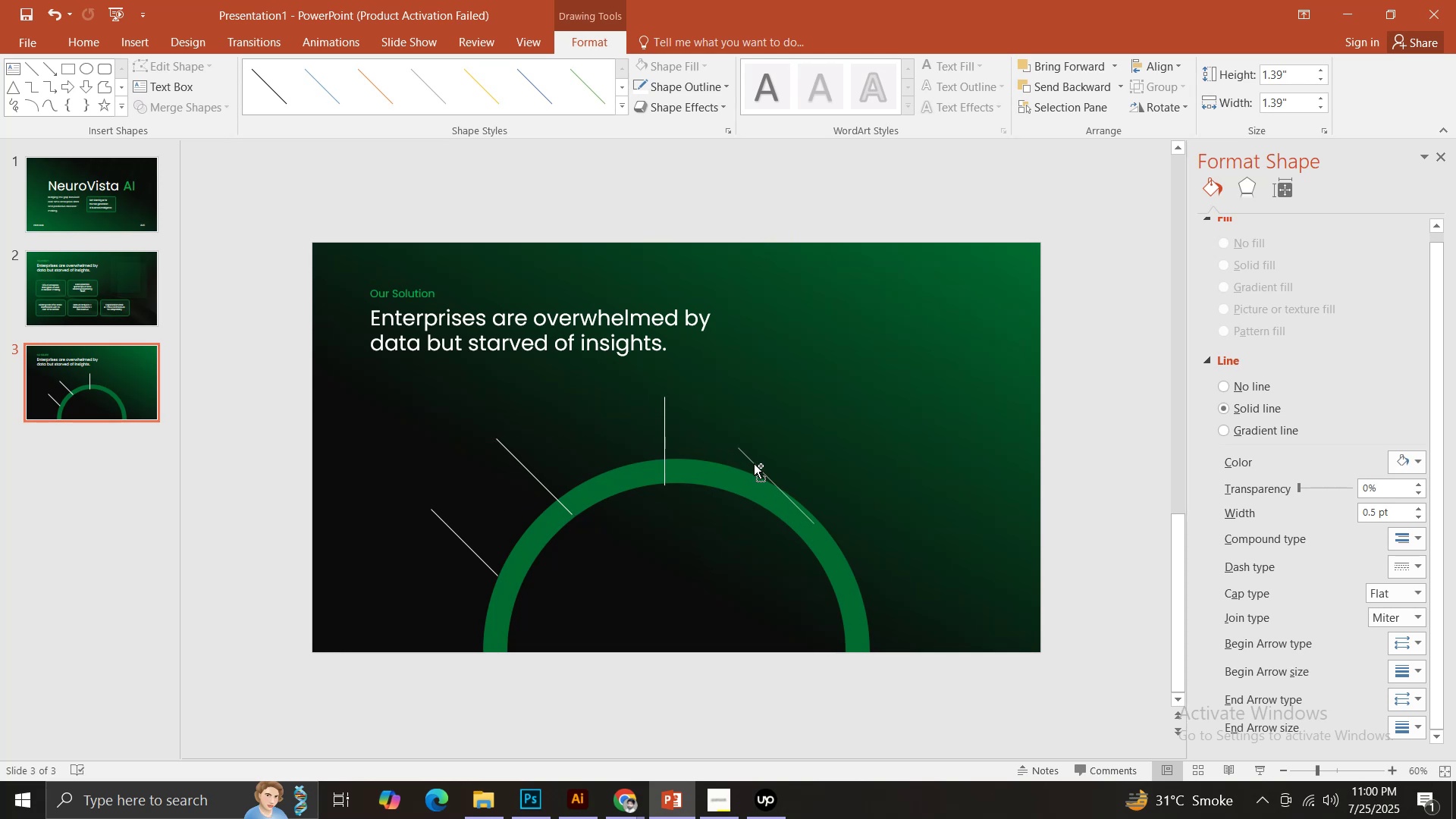 
key(Control+ControlLeft)
 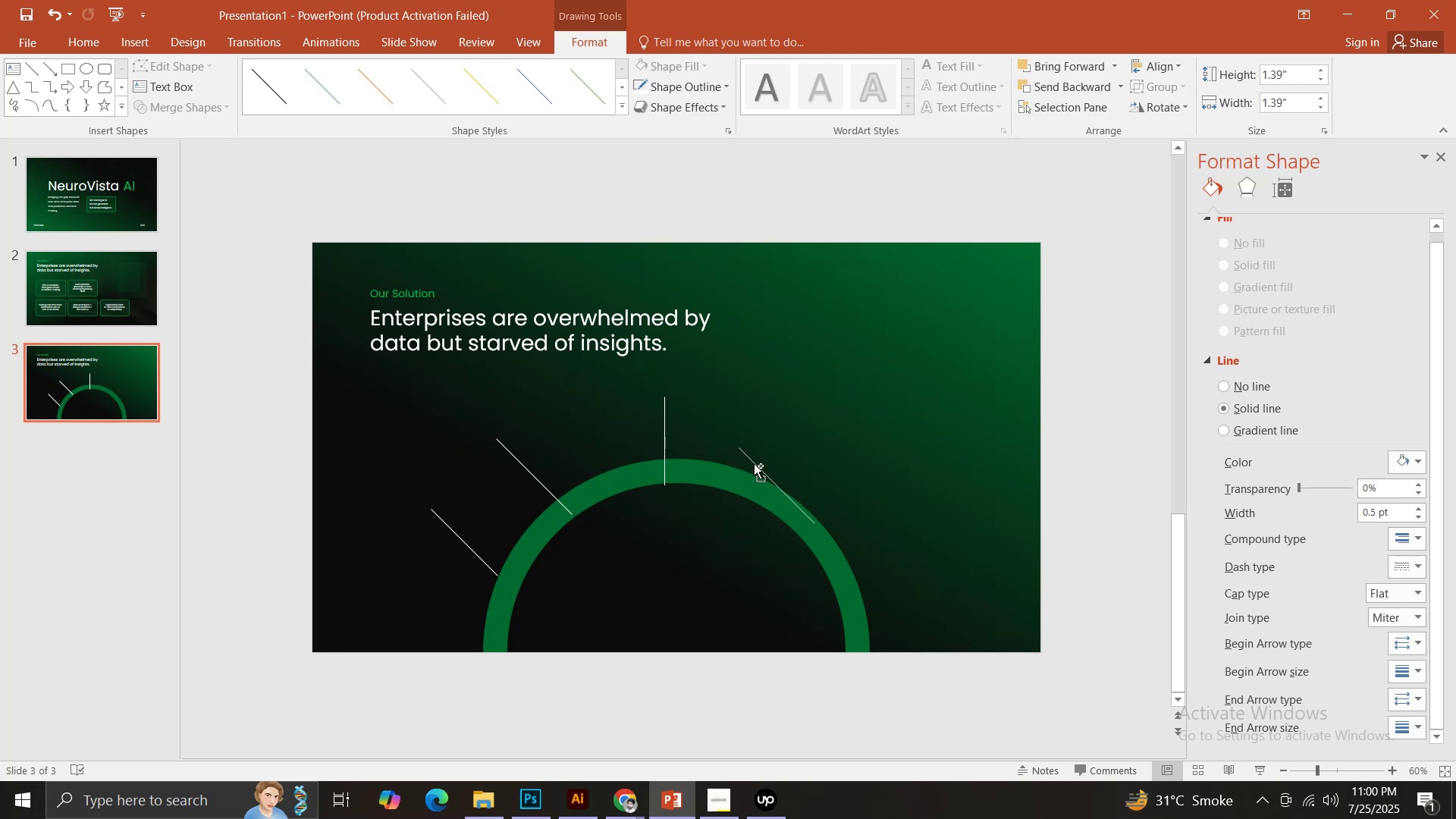 
key(Control+ControlLeft)
 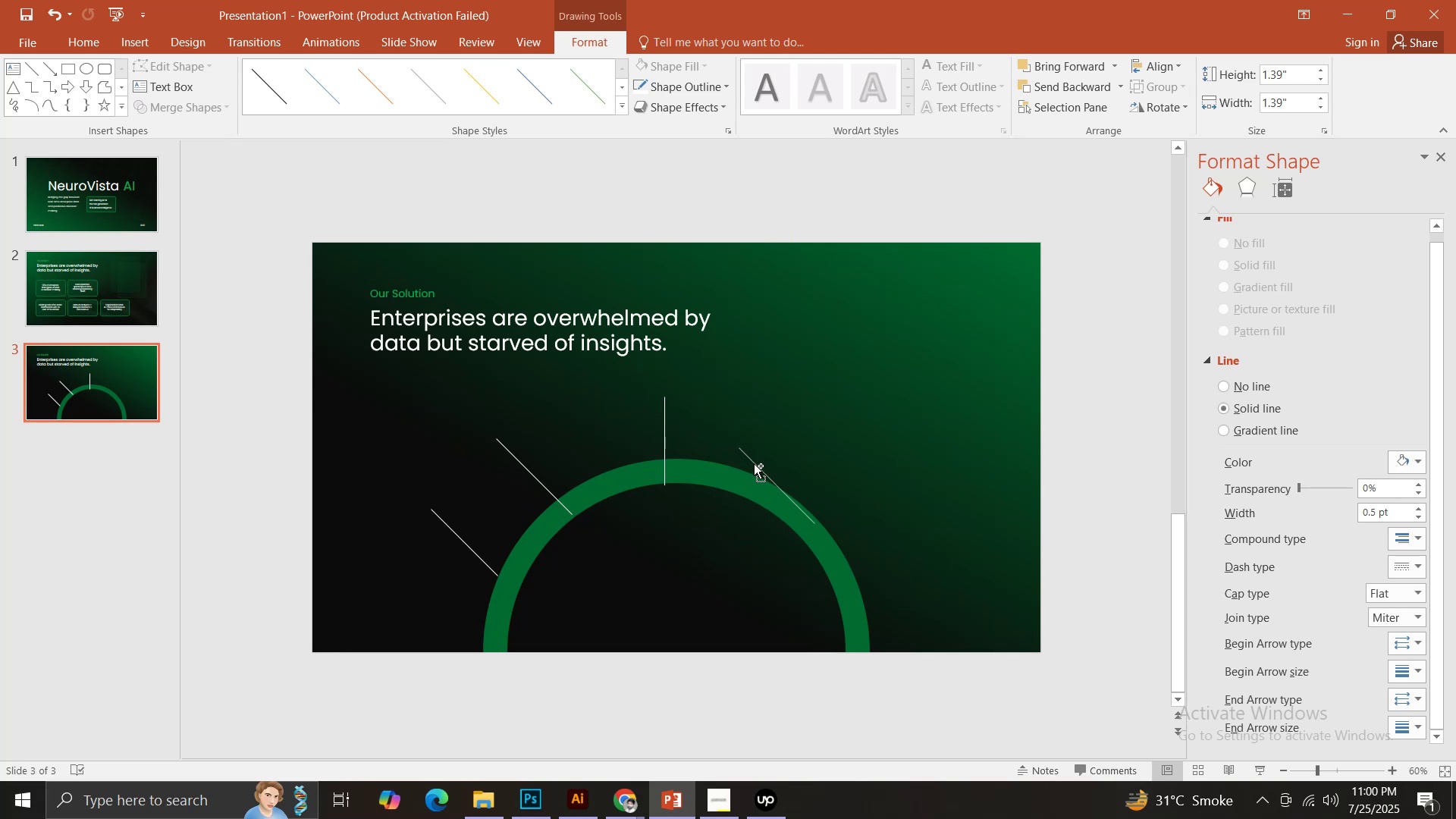 
key(Control+ControlLeft)
 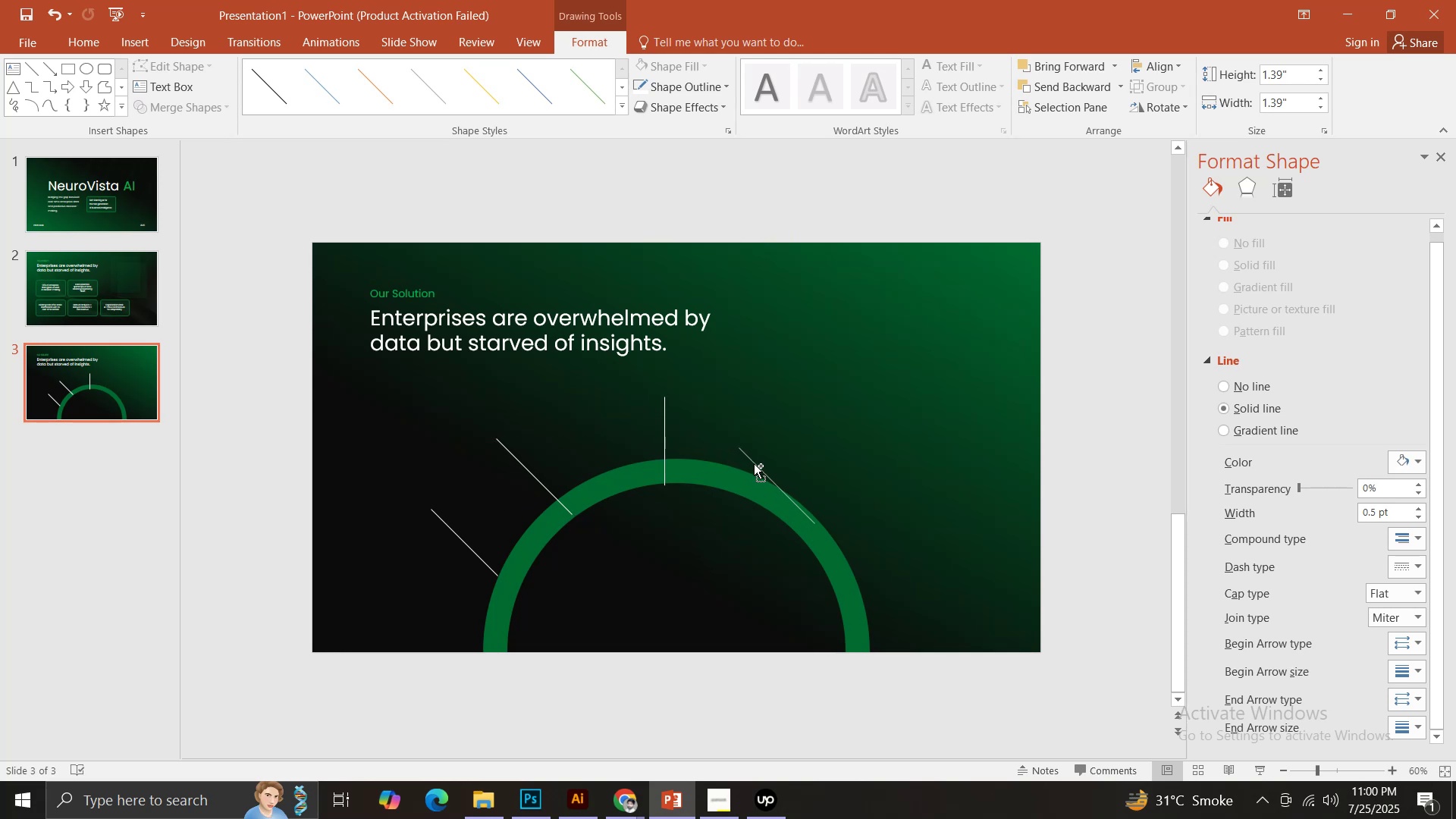 
key(Control+ControlLeft)
 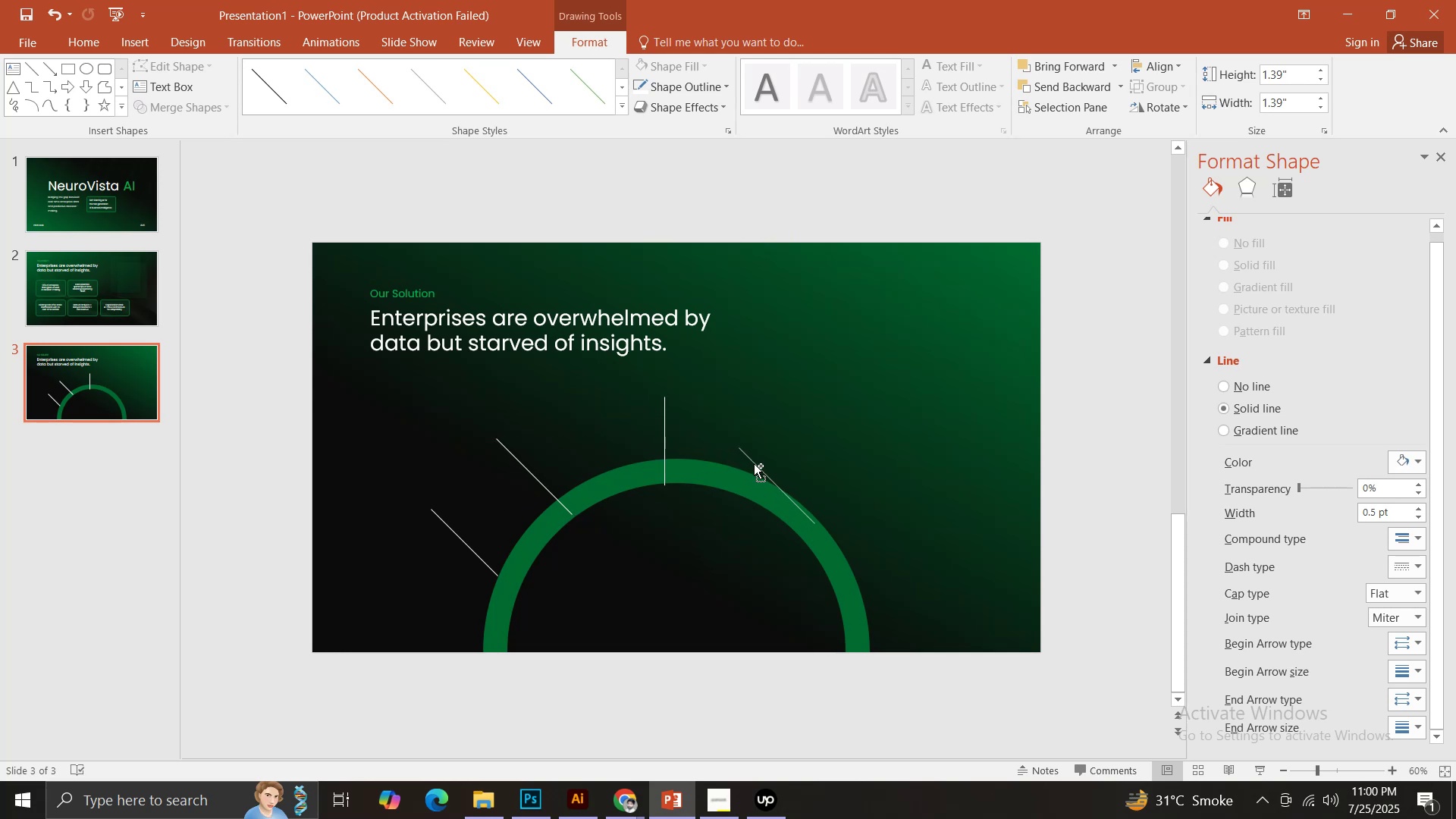 
key(Control+ControlLeft)
 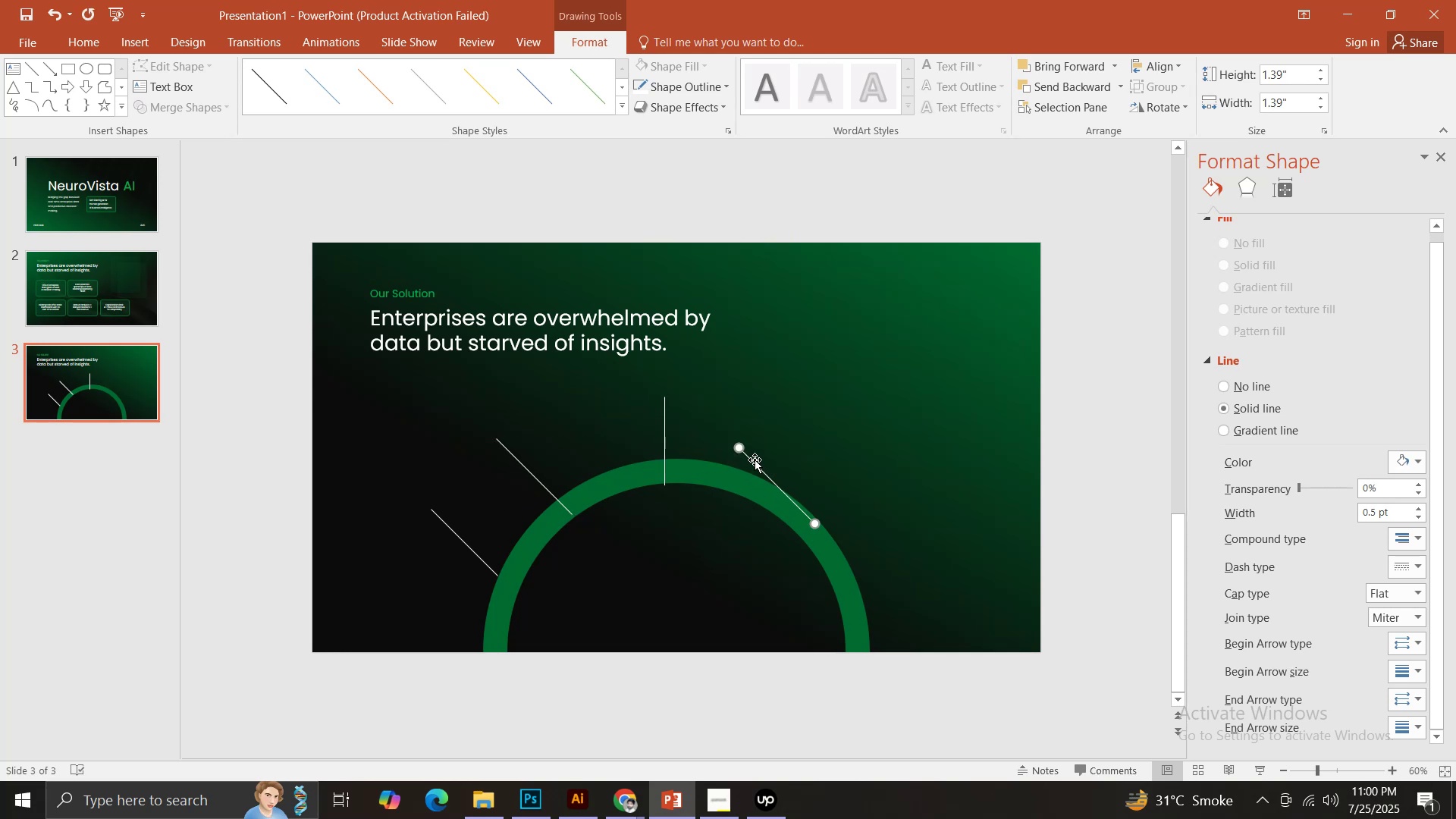 
key(Control+ControlLeft)
 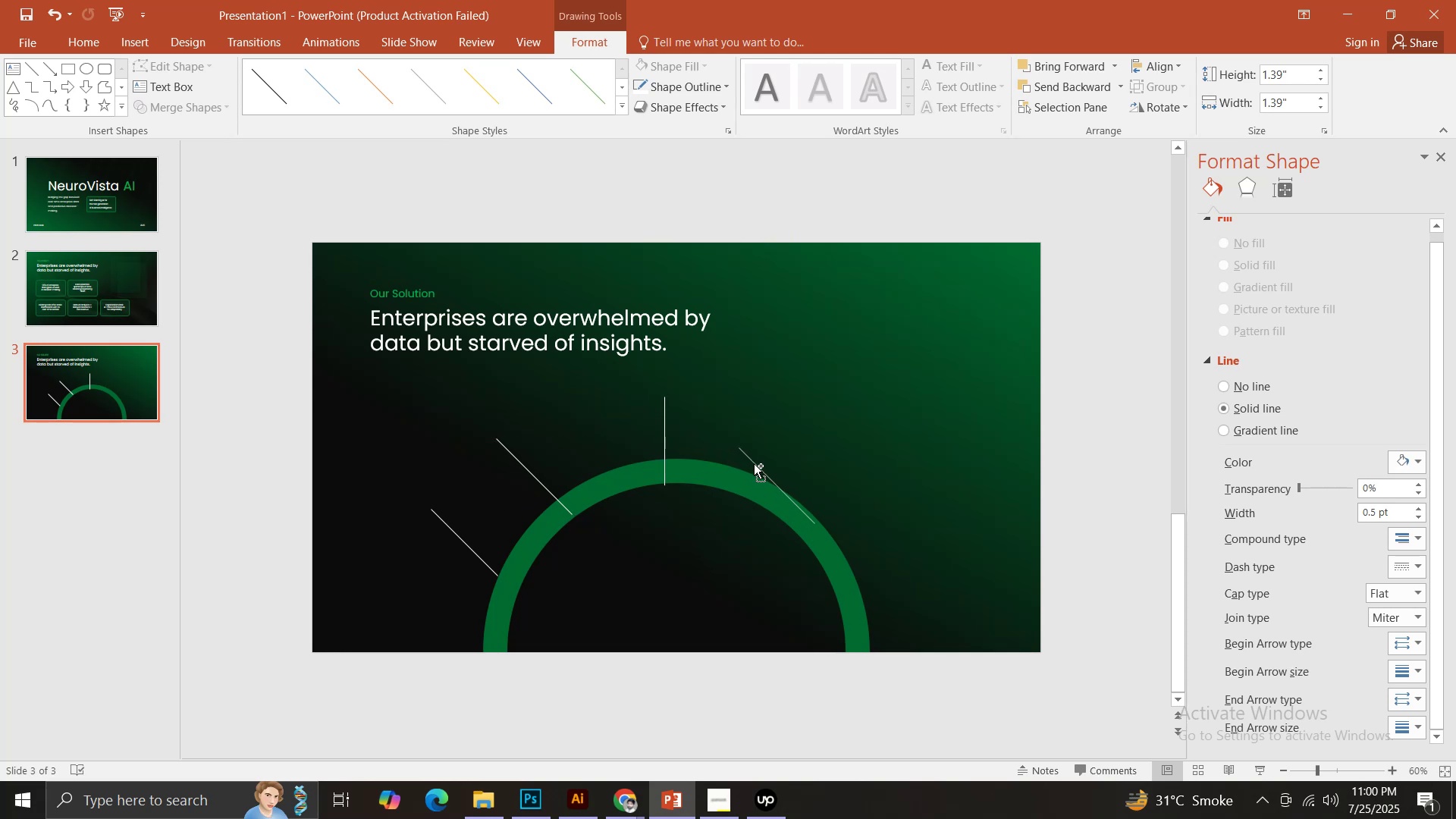 
key(Control+ControlLeft)
 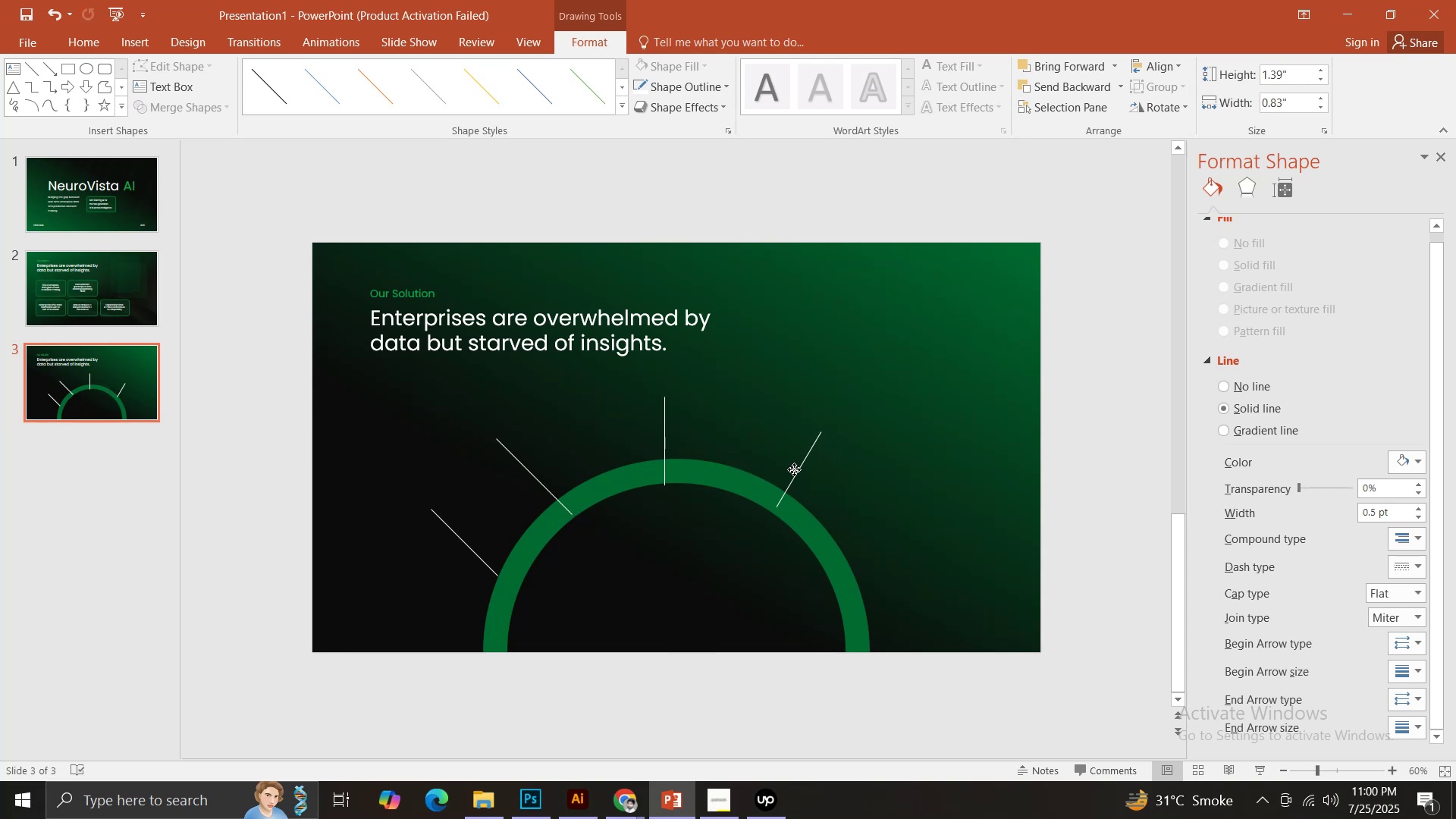 
wait(5.1)
 